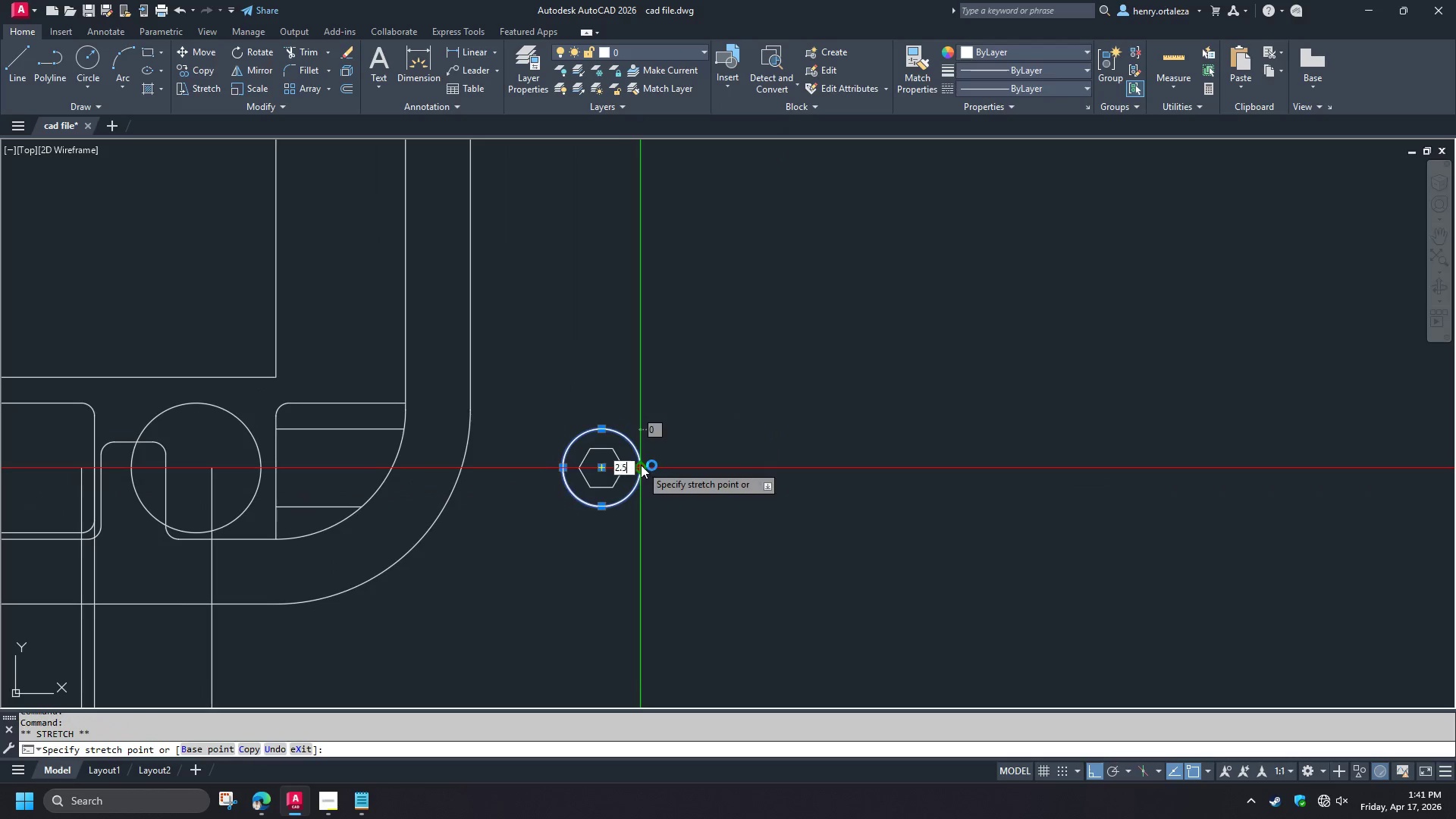 
key(Numpad5)
 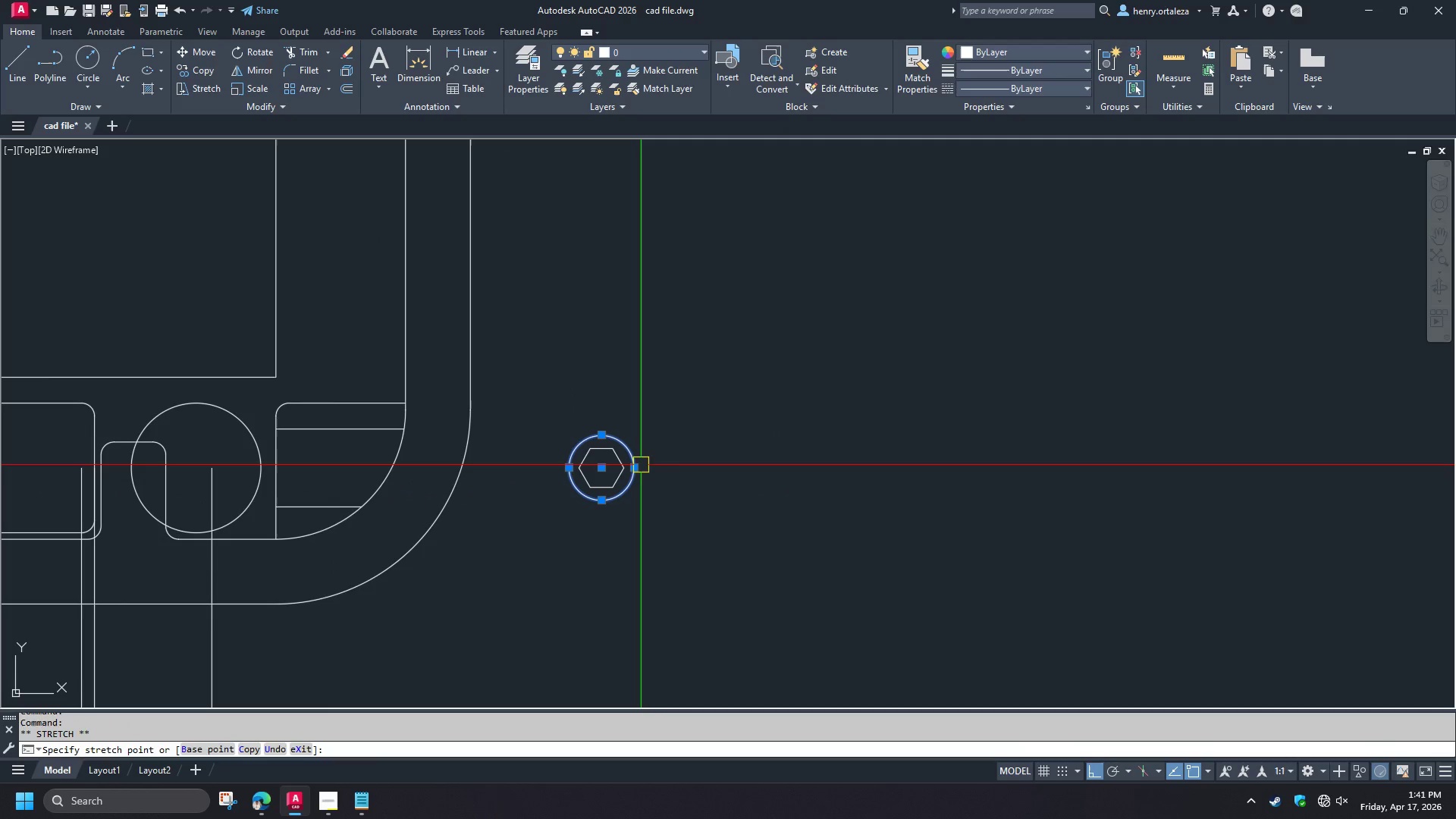 
key(NumpadEnter)
 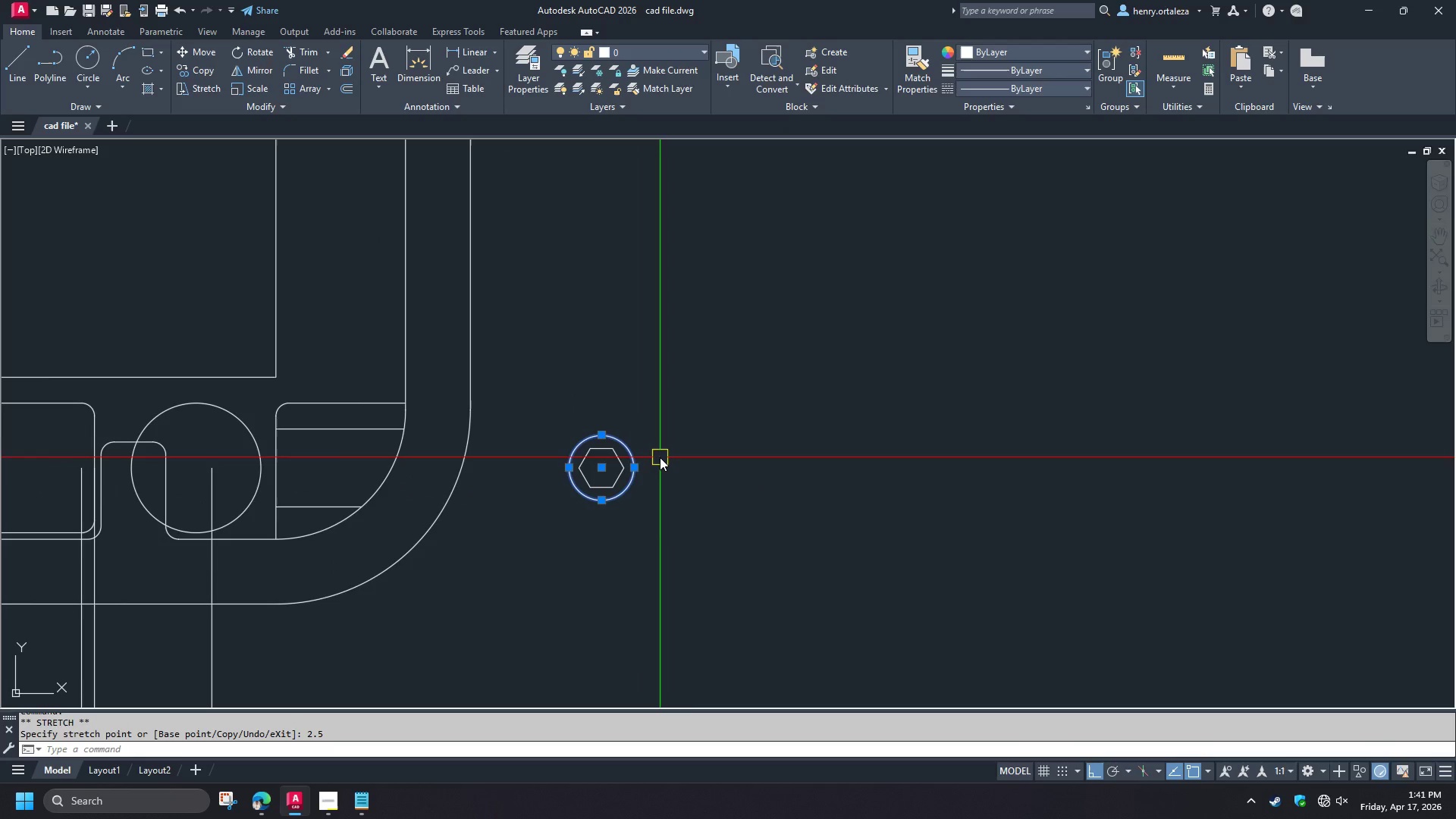 
key(Escape)
 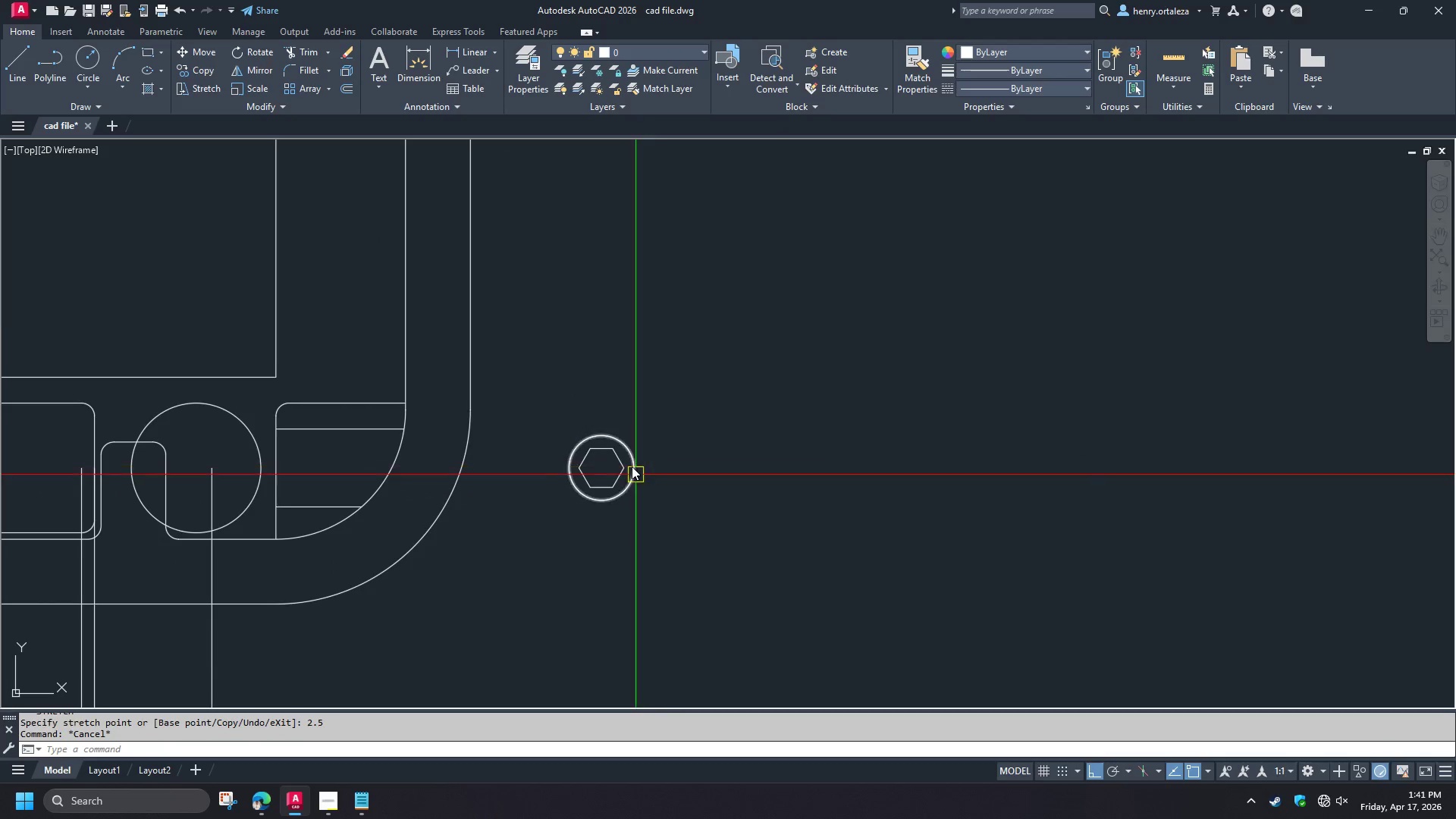 
scroll: coordinate [628, 458], scroll_direction: up, amount: 2.0
 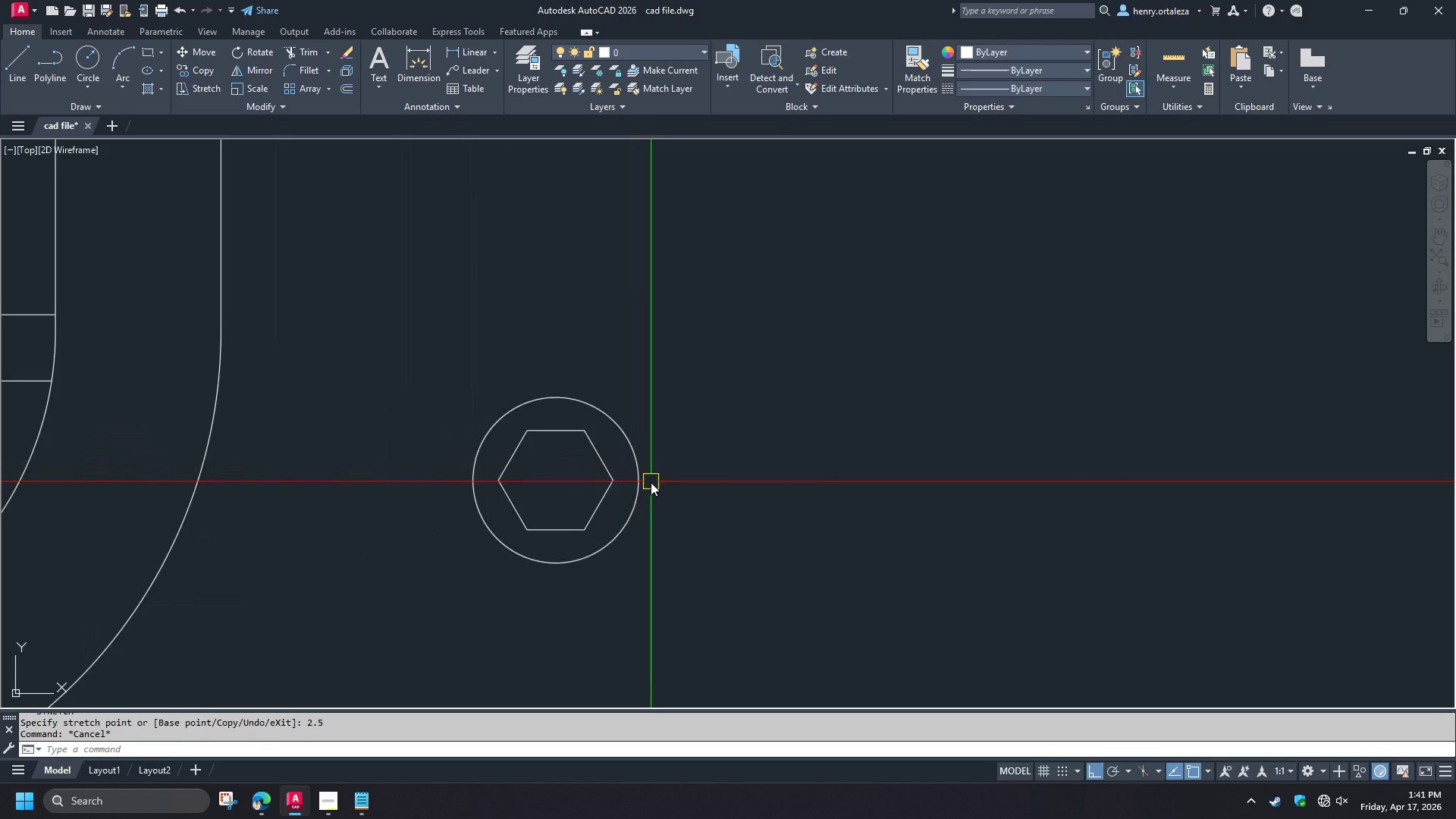 
type(di)
 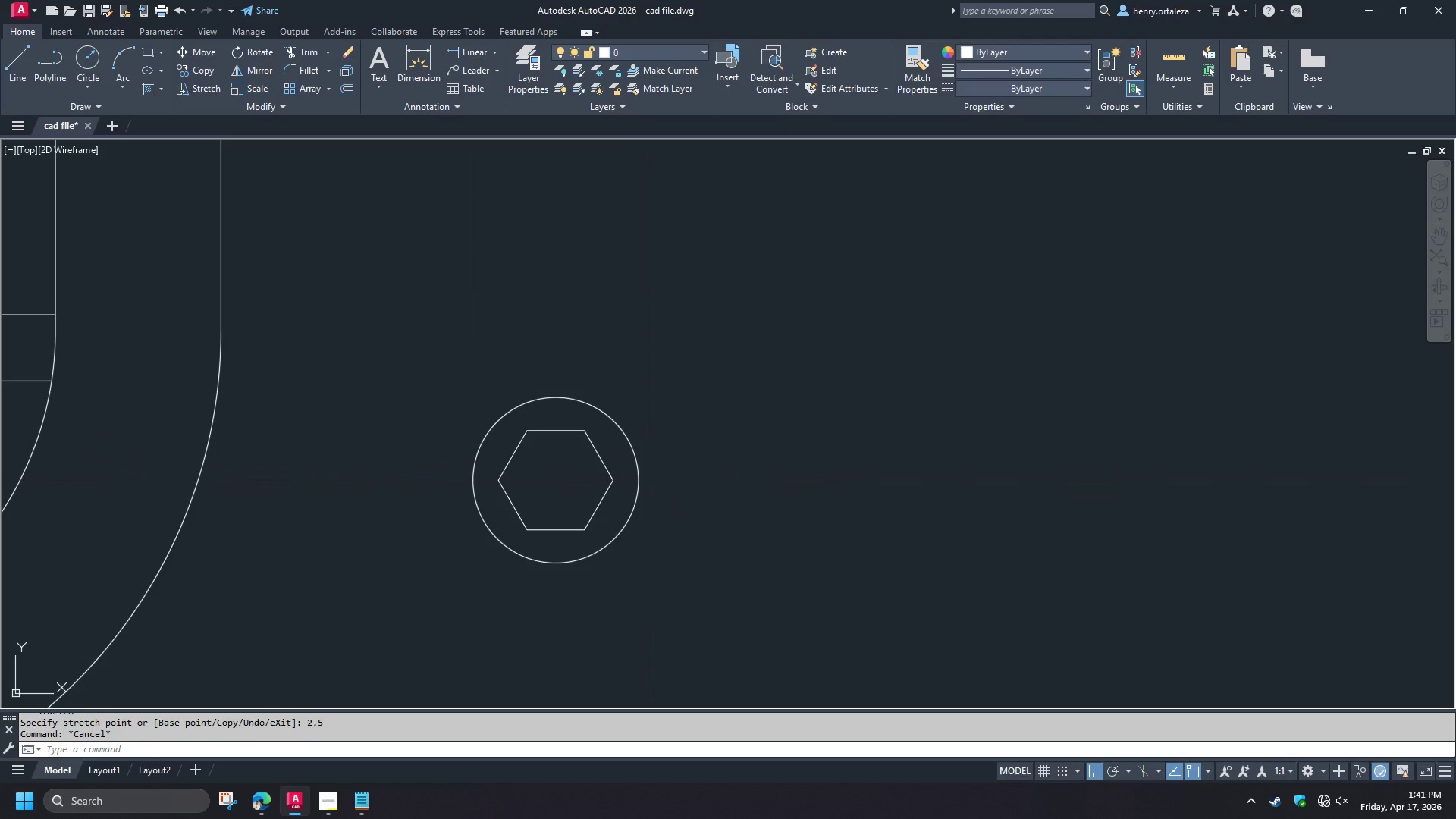 
key(Space)
 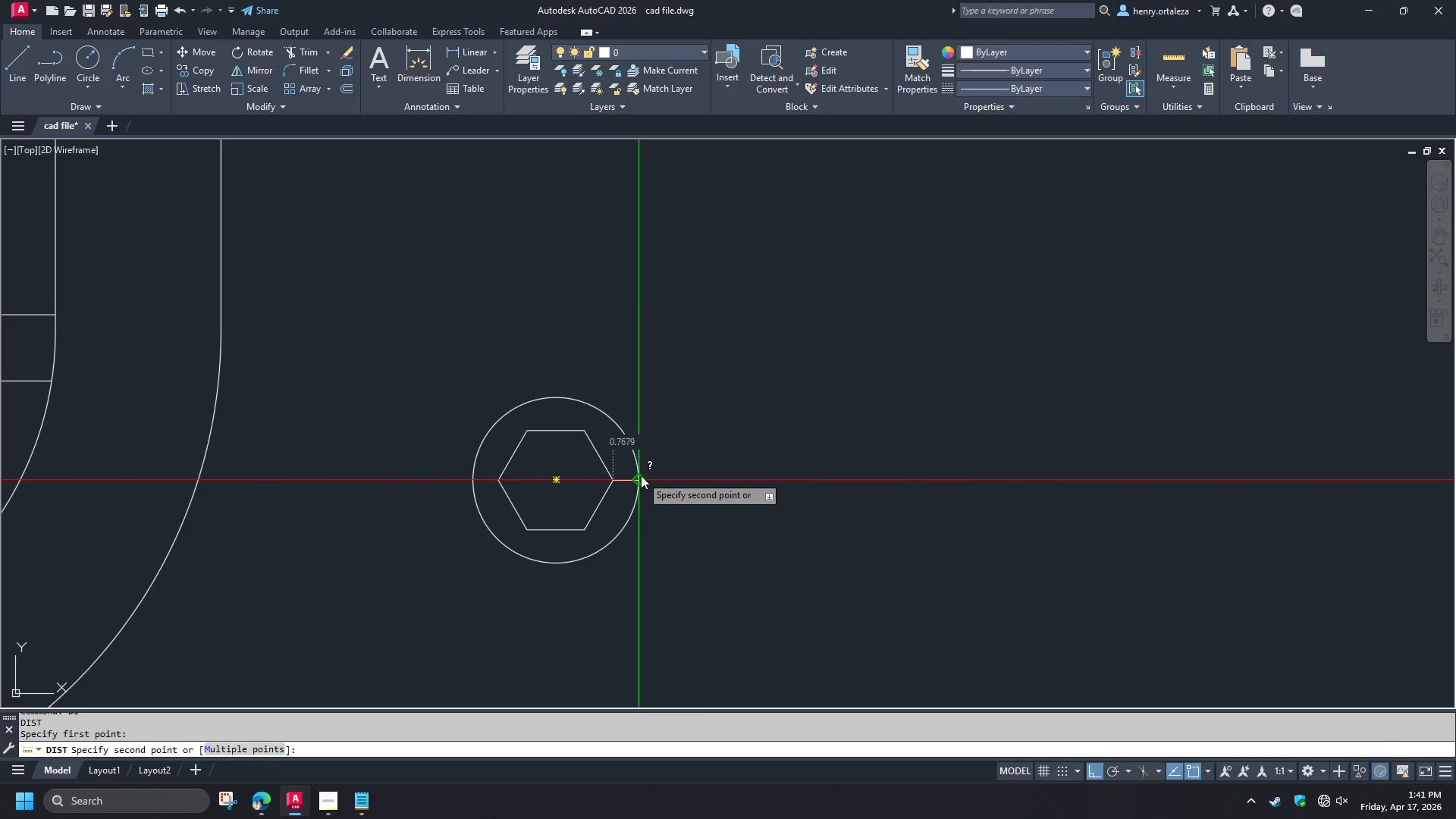 
key(Escape)
 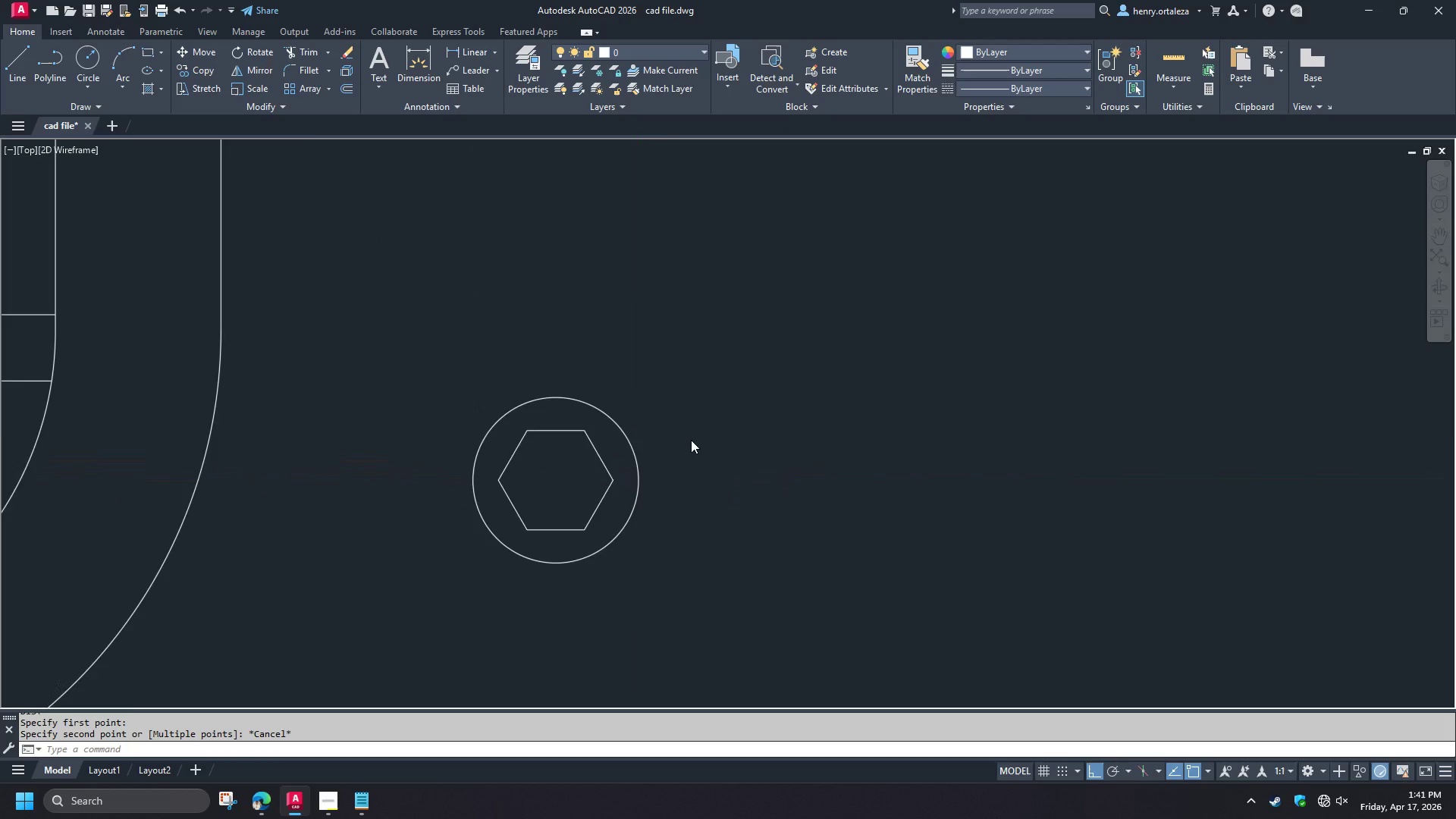 
scroll: coordinate [691, 440], scroll_direction: down, amount: 2.0
 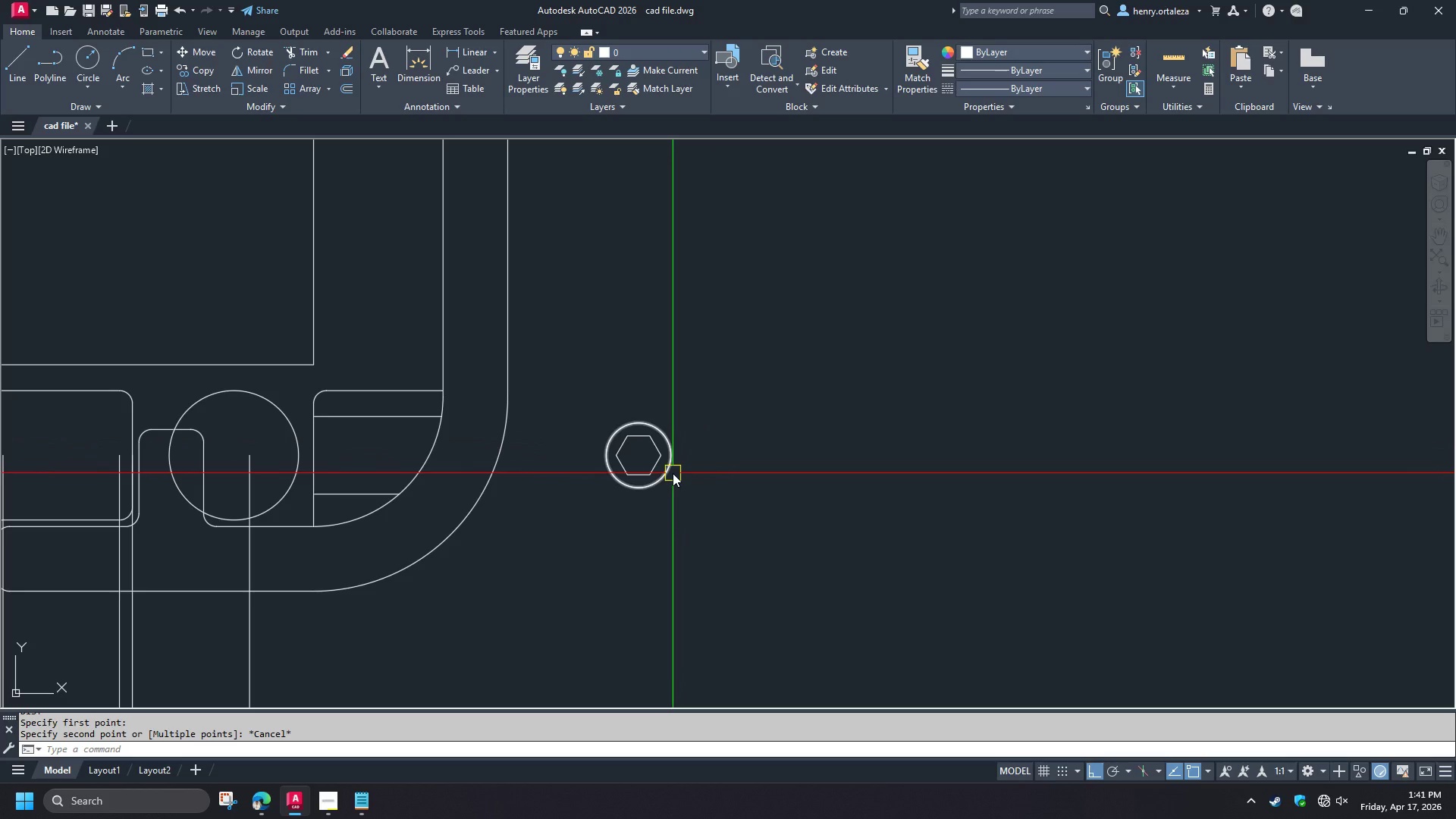 
key(Control+Z)
 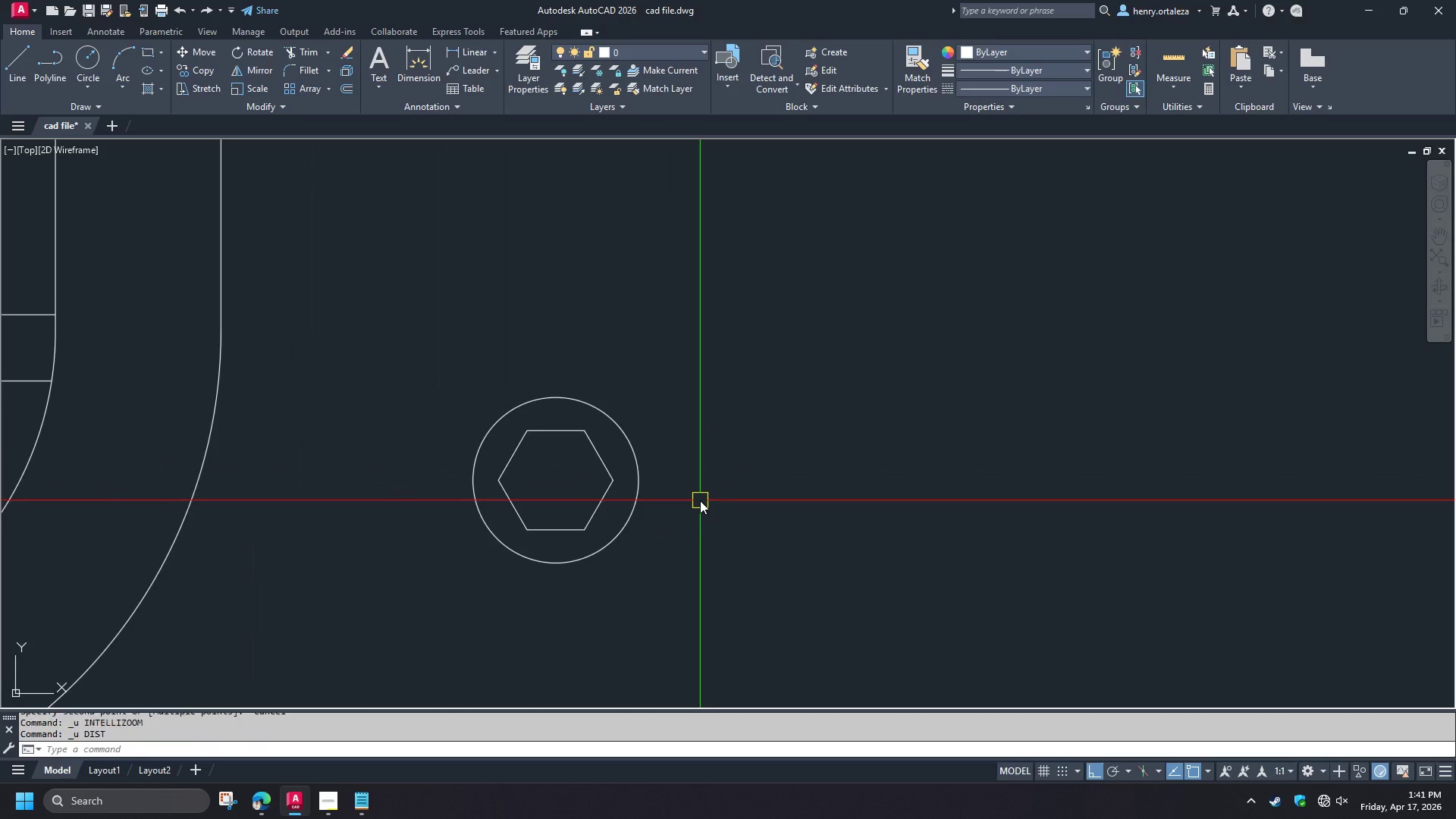 
key(Control+Z)
 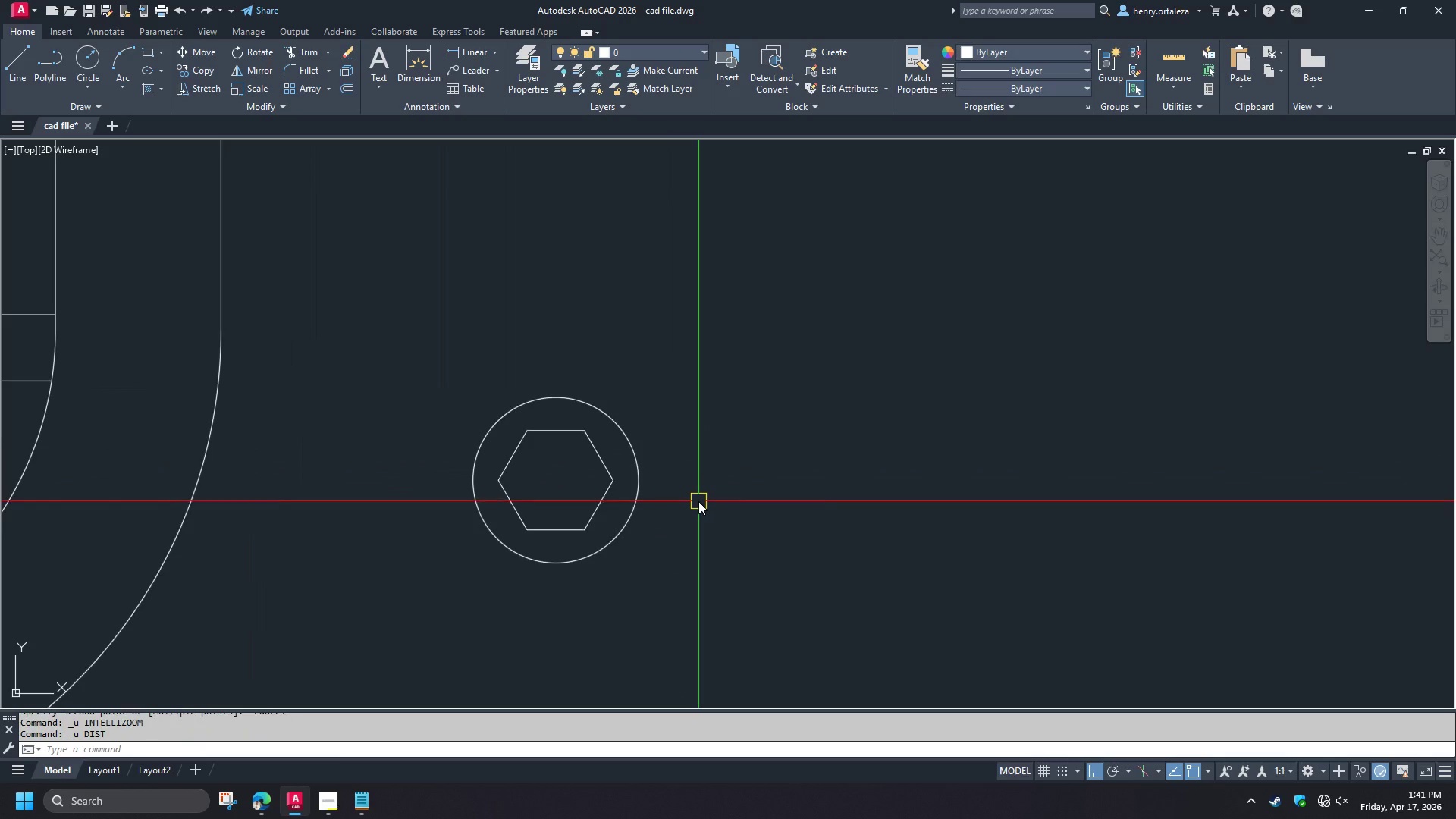 
key(Control+Z)
 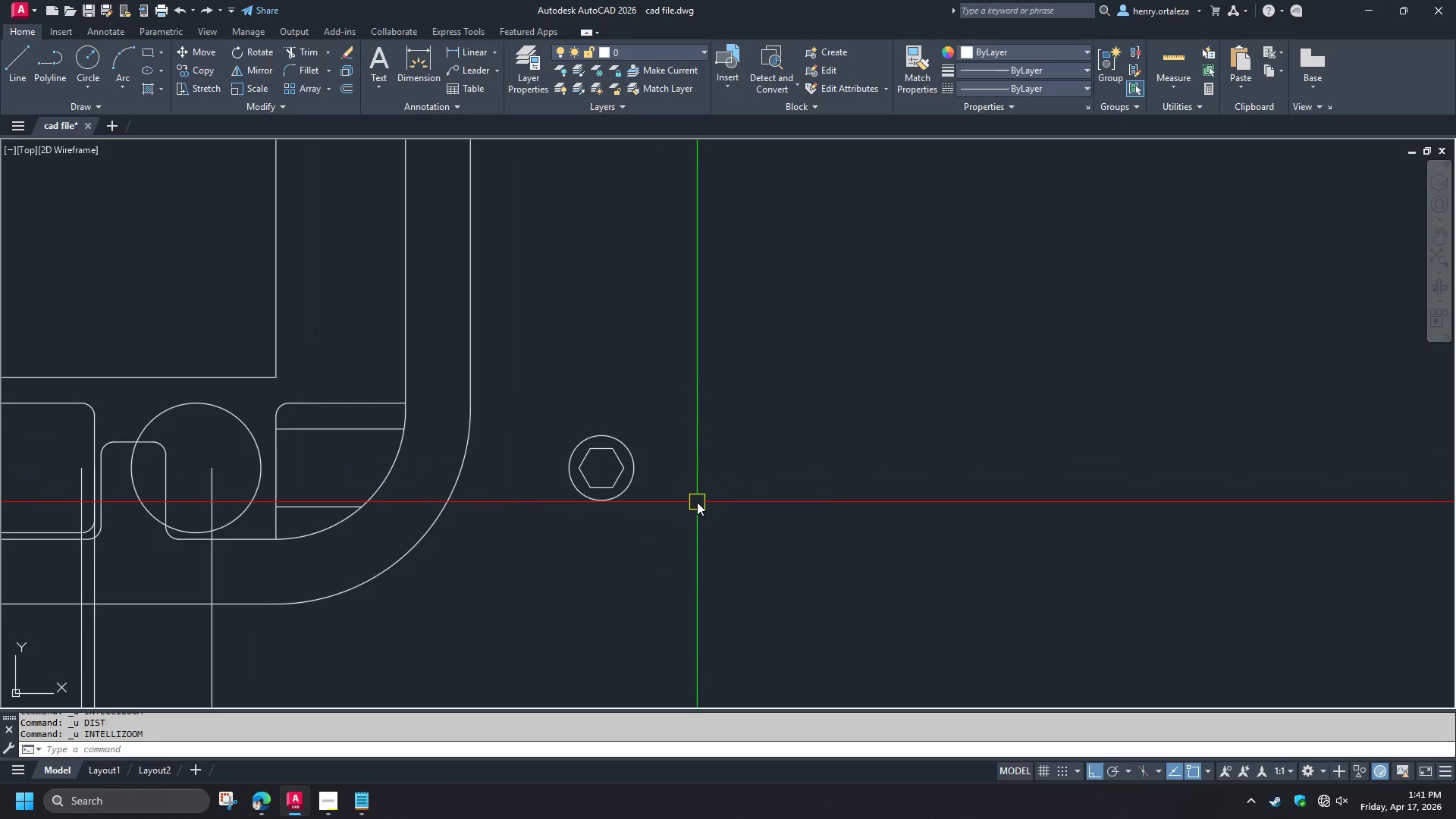 
key(Control+Z)
 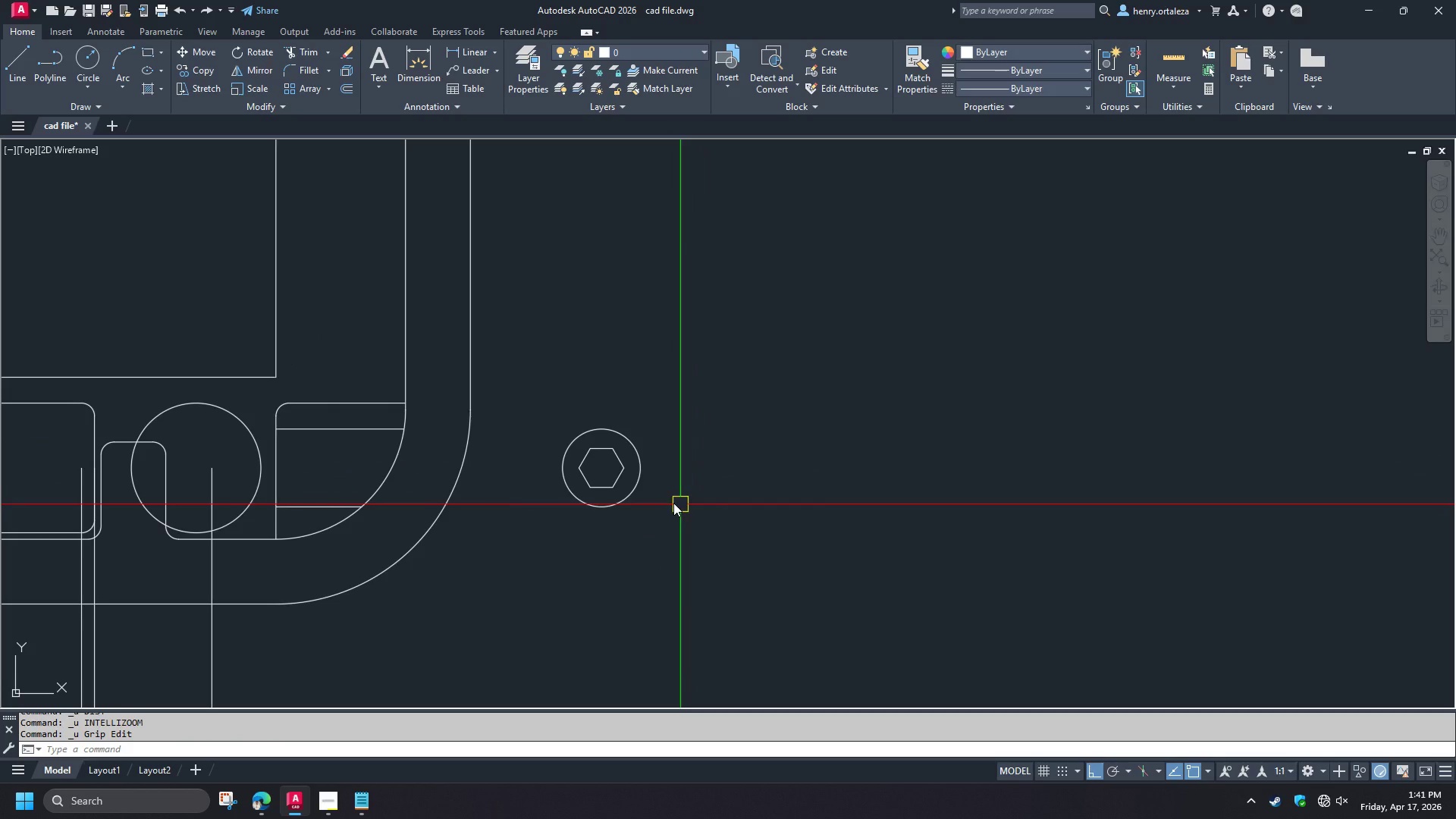 
type(di )
key(Escape)
 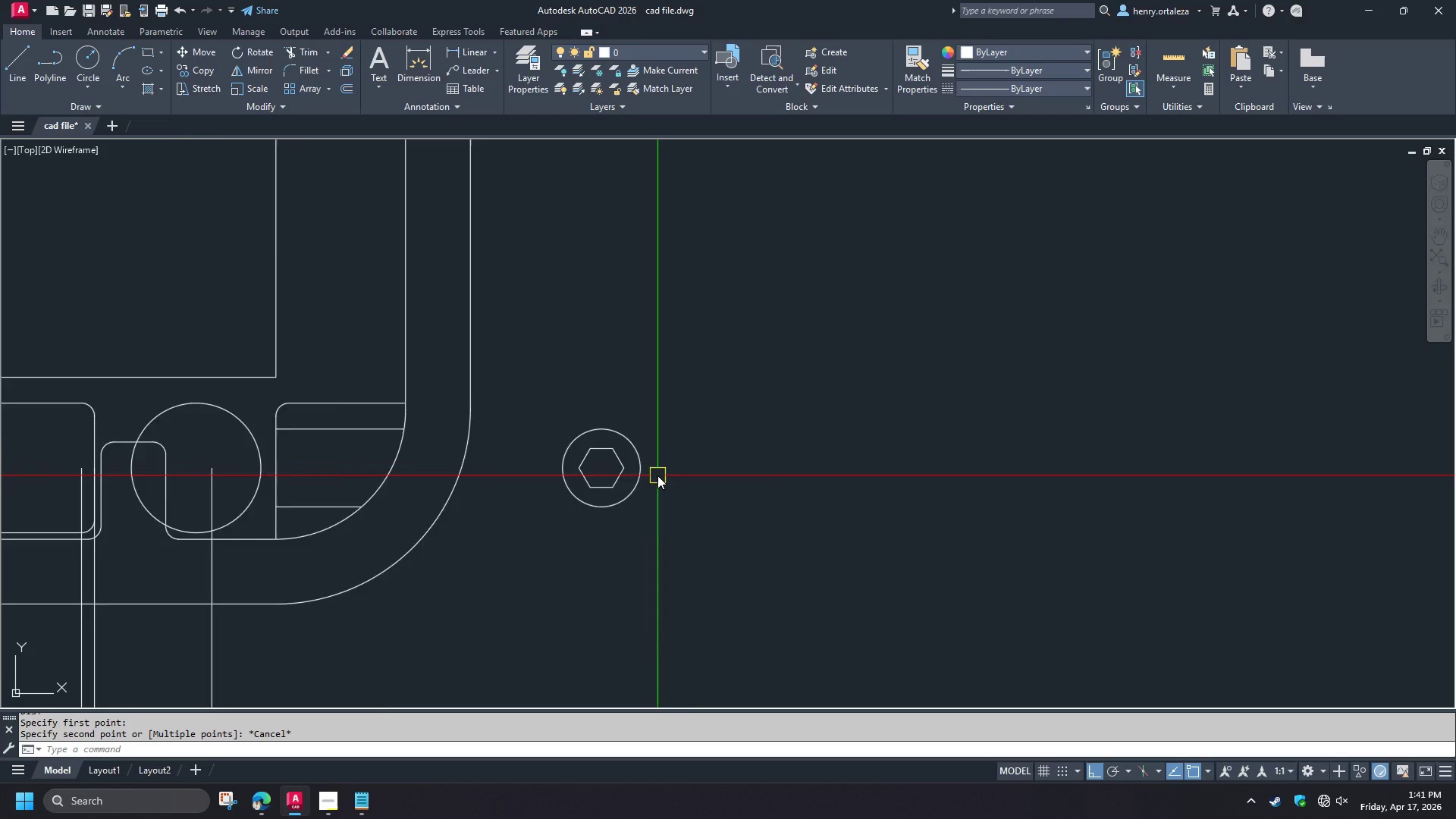 
left_click_drag(start_coordinate=[624, 468], to_coordinate=[628, 469])
 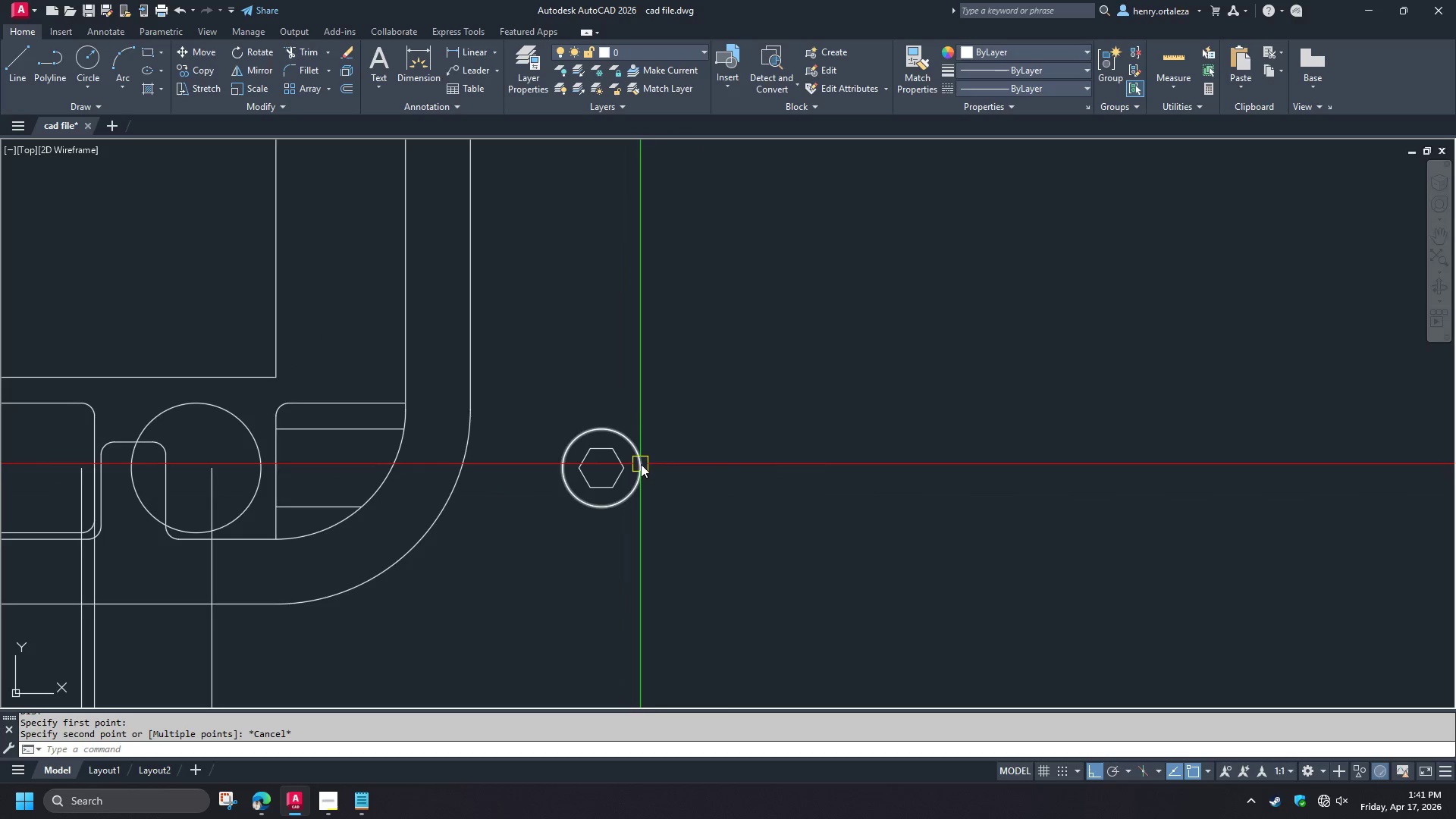 
scroll: coordinate [657, 475], scroll_direction: down, amount: 2.0
 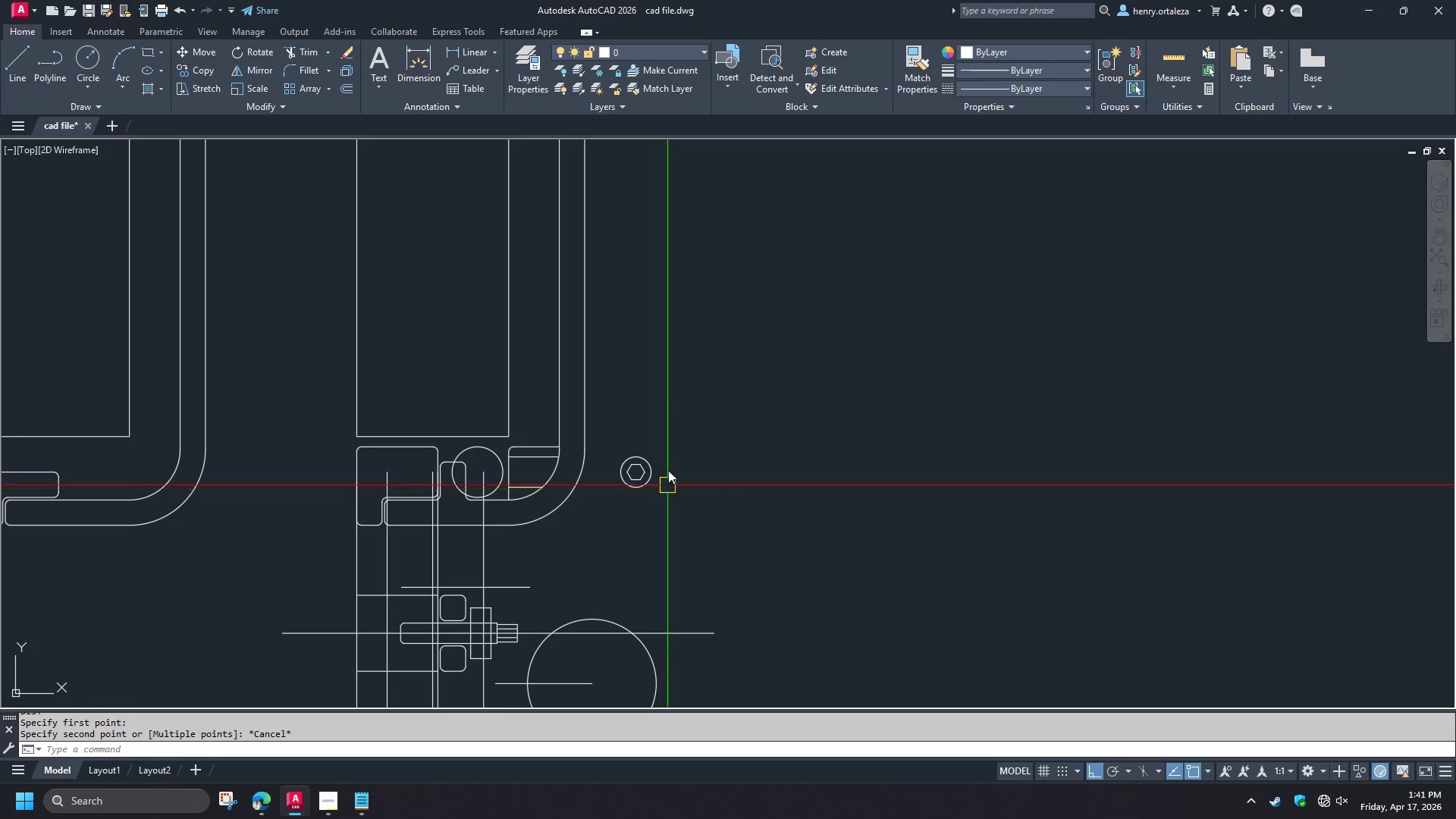 
scroll: coordinate [693, 491], scroll_direction: up, amount: 2.0
 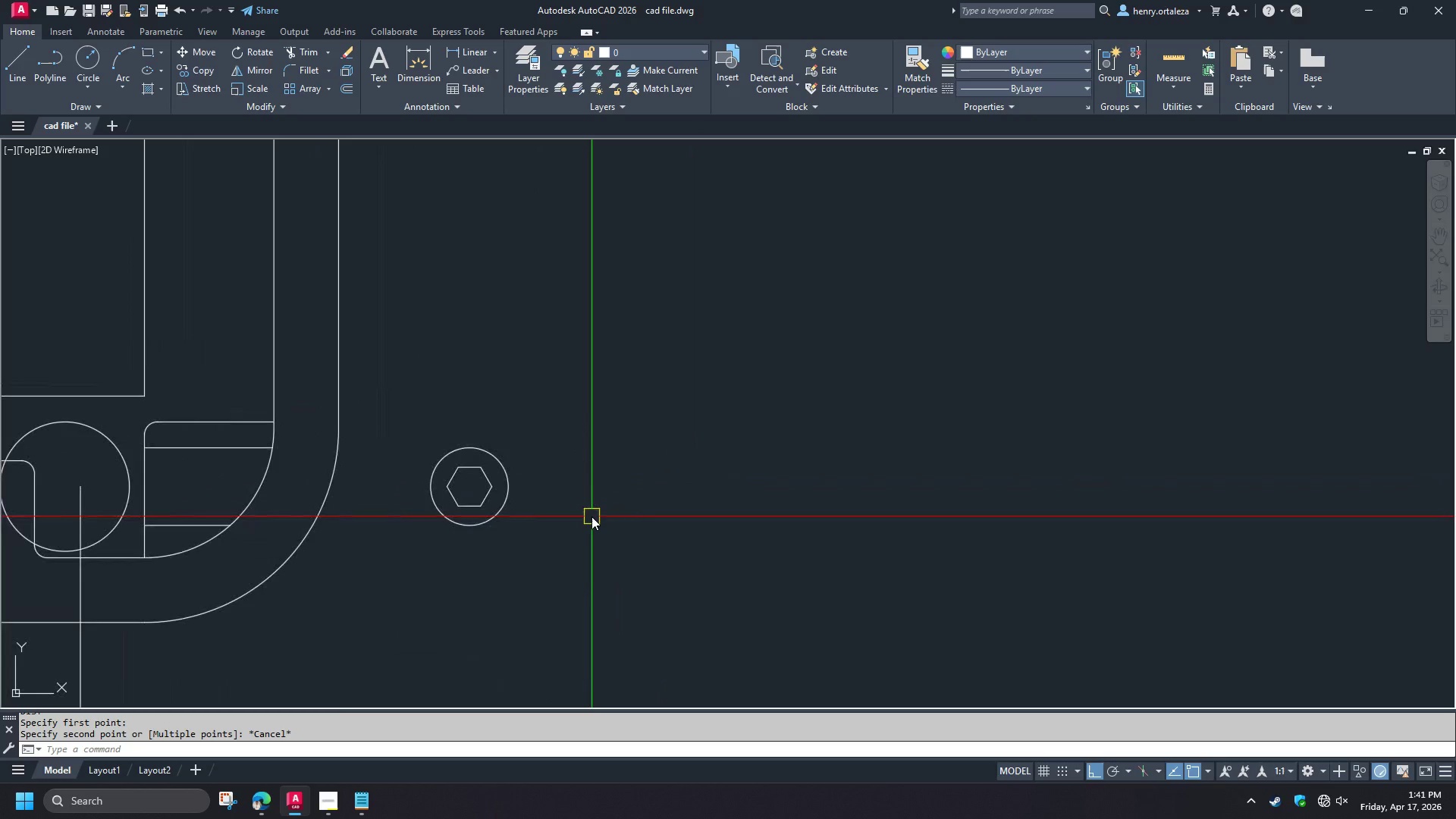 
wait(5.0)
 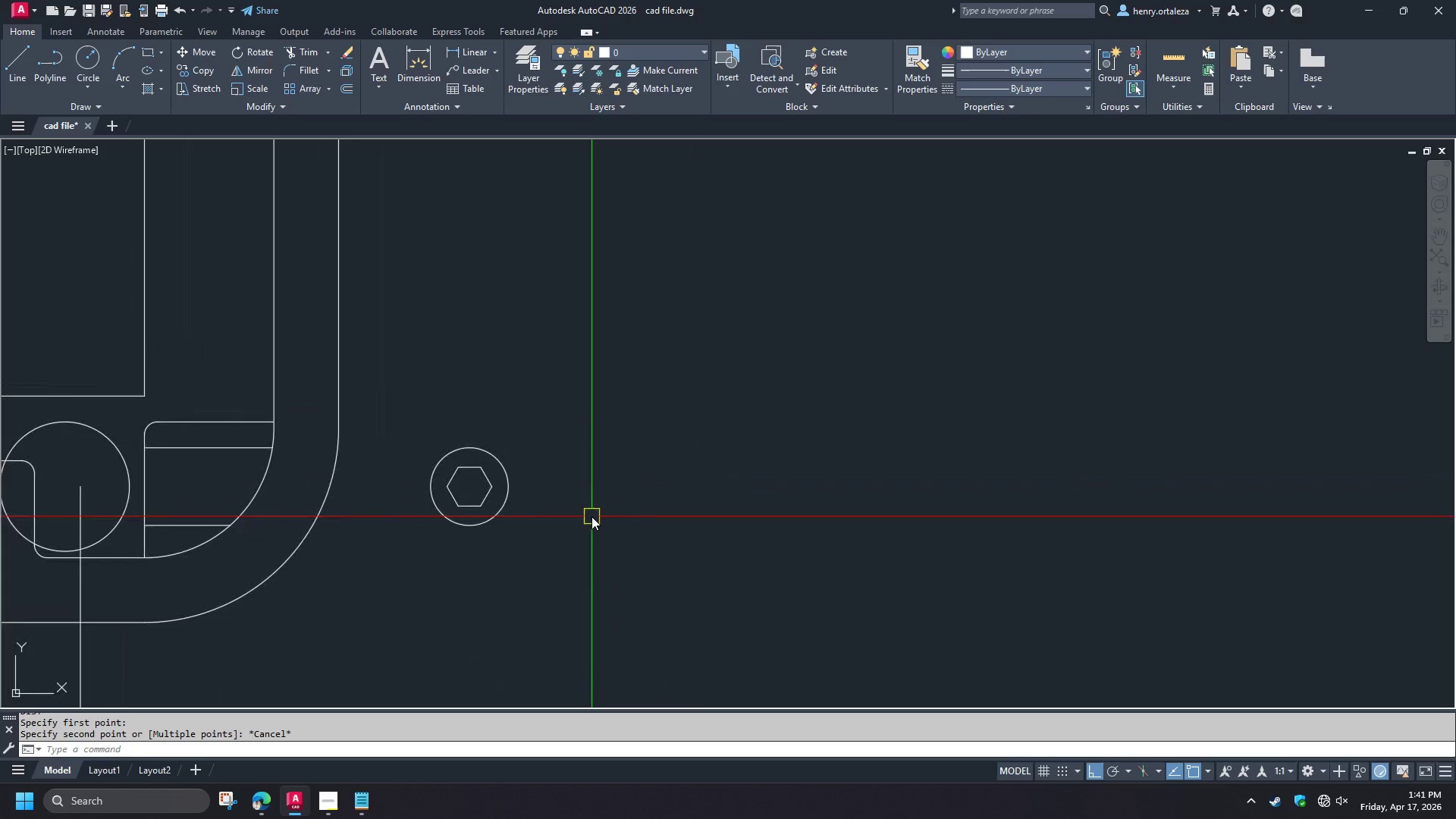 
type(ex )
 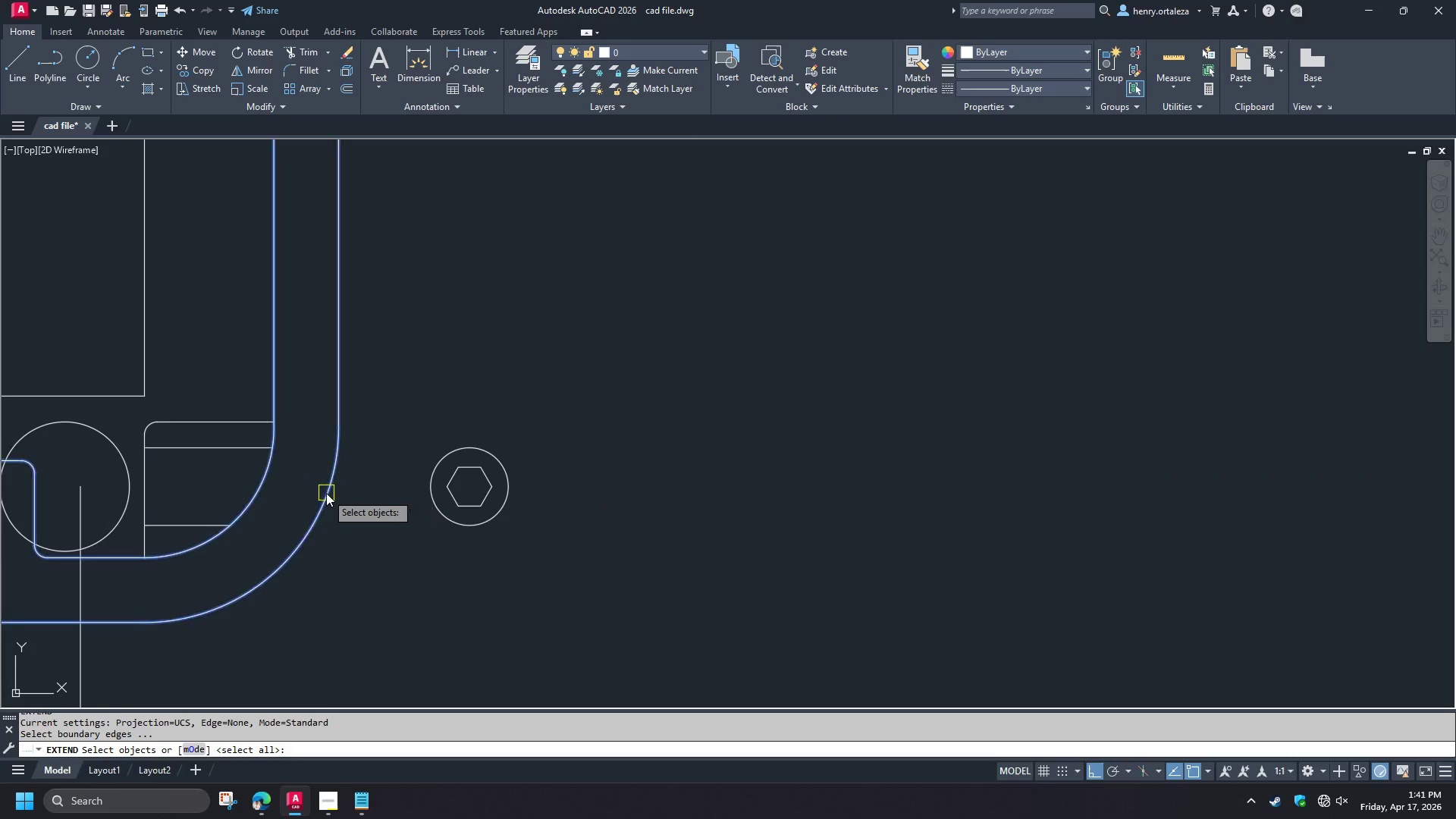 
left_click([326, 493])
 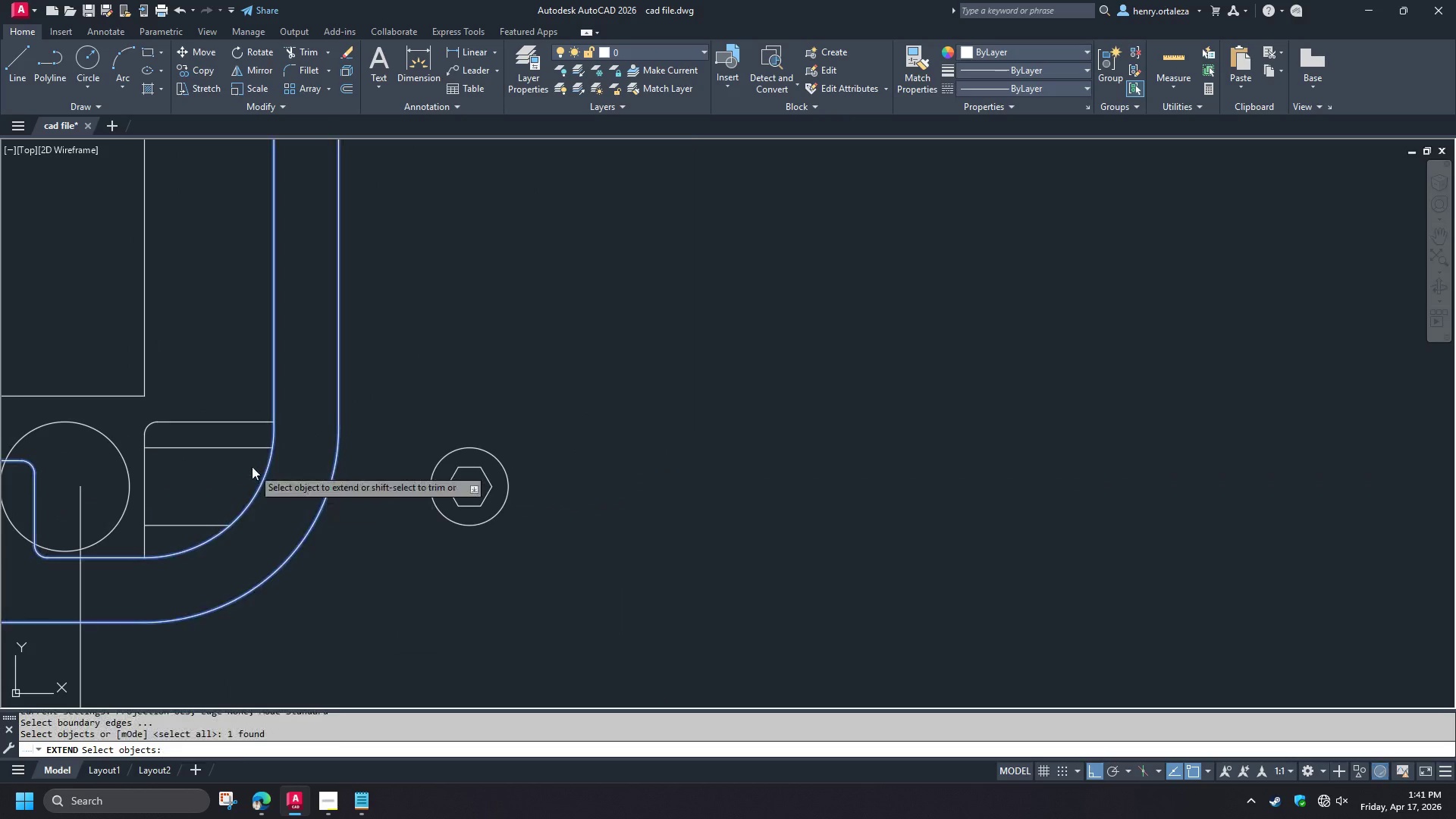 
key(Space)
 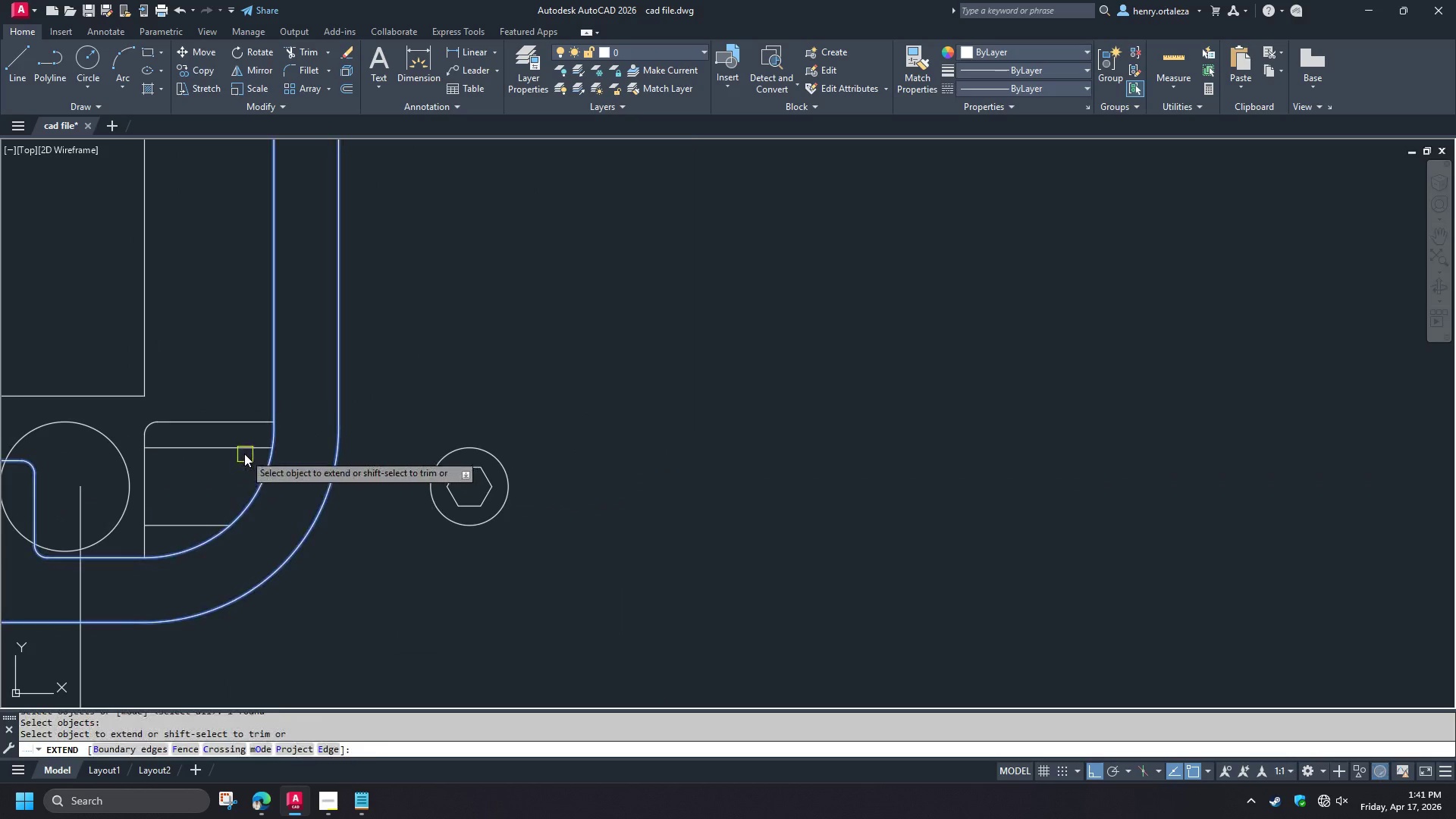 
left_click([244, 453])
 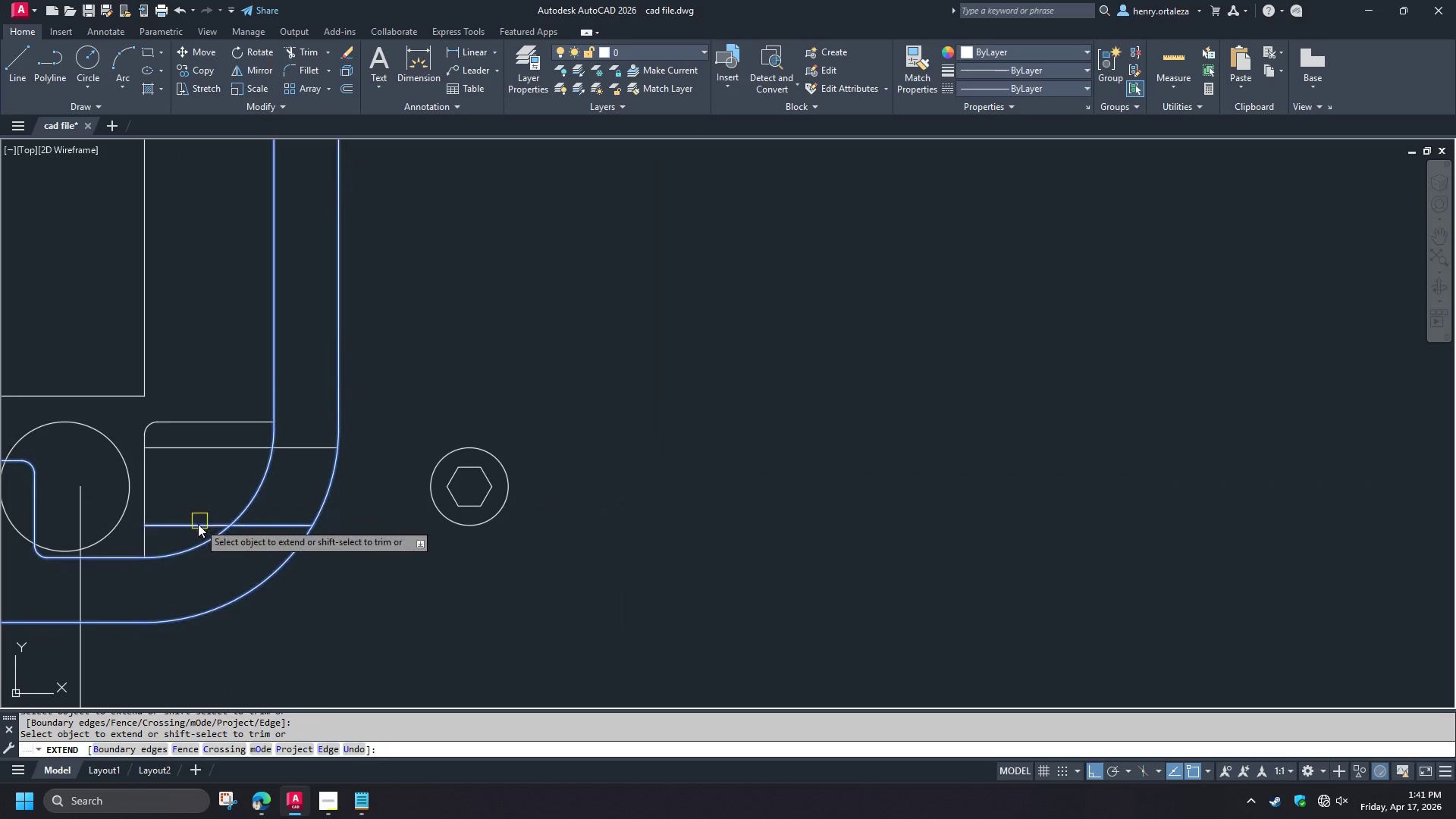 
left_click([198, 524])
 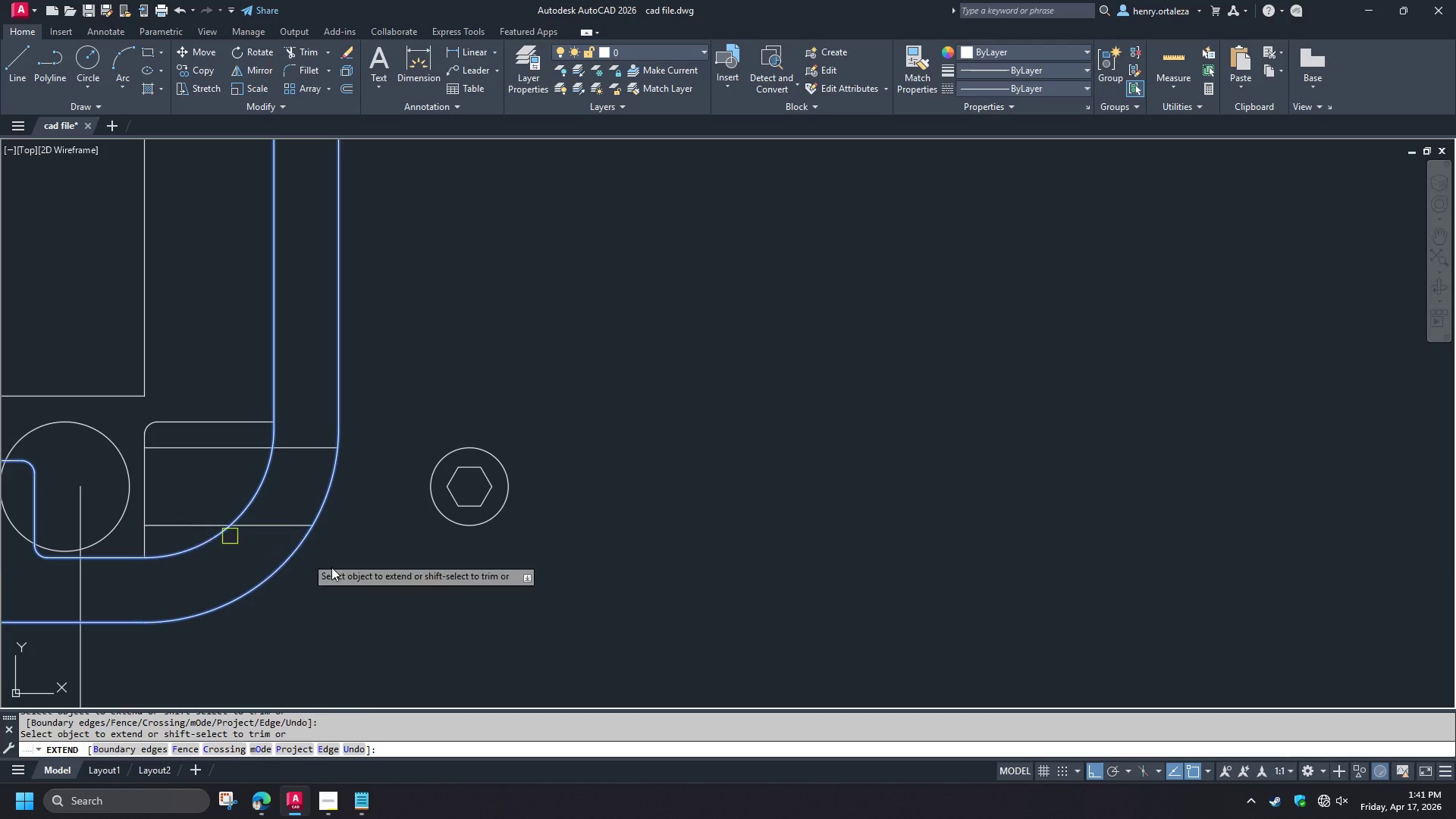 
type( re )
 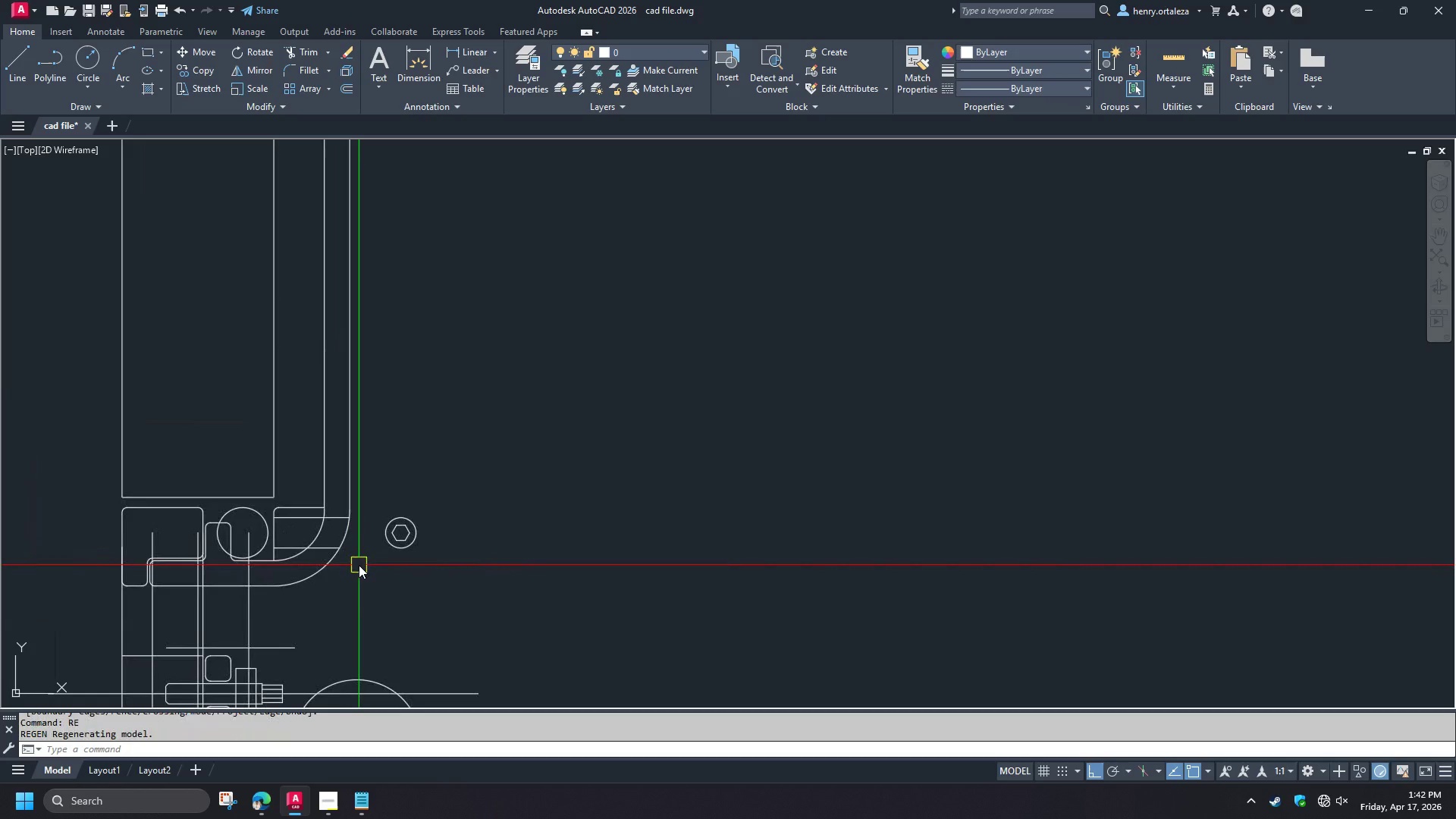 
scroll: coordinate [365, 559], scroll_direction: down, amount: 4.0
 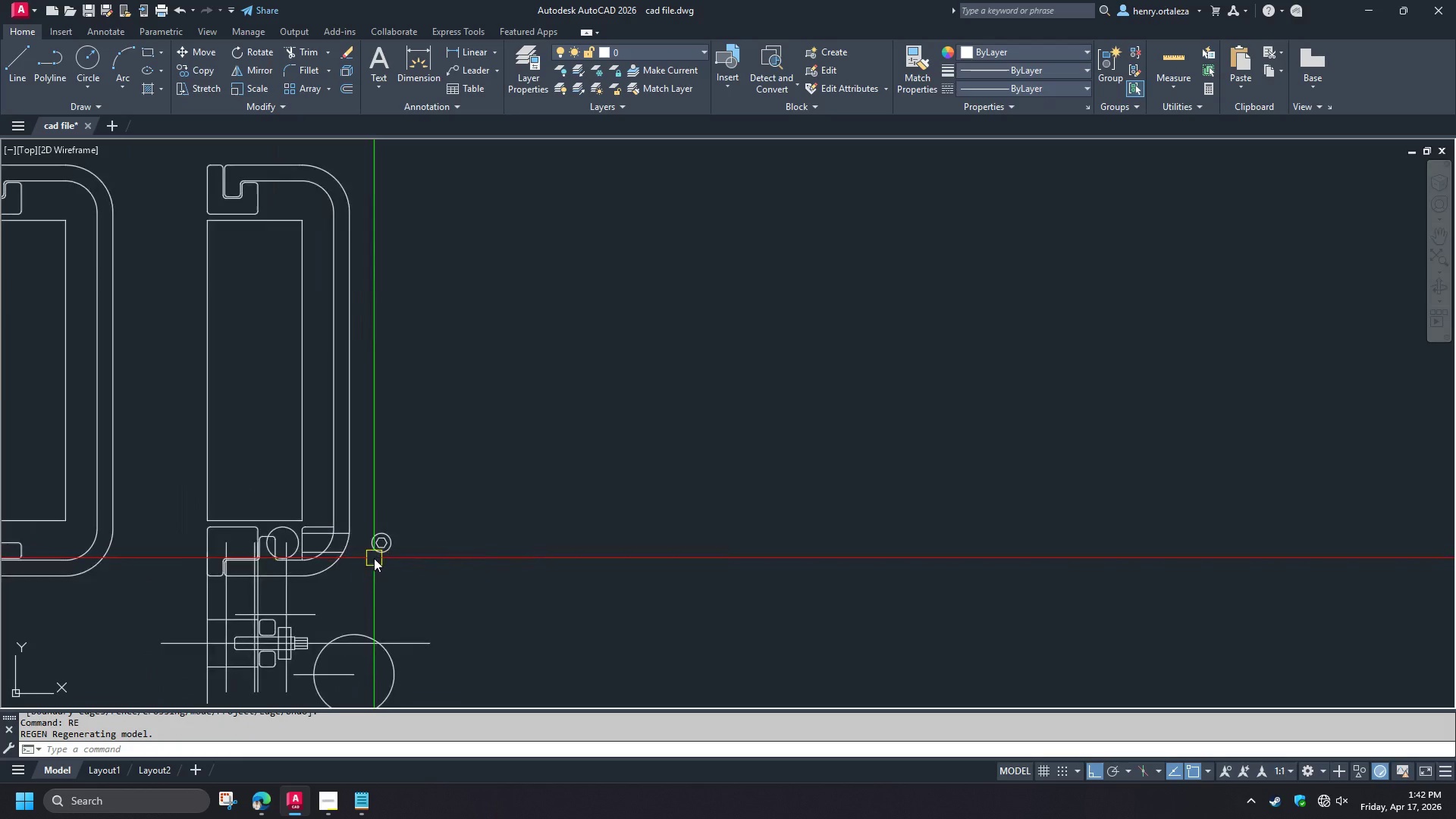 
scroll: coordinate [418, 576], scroll_direction: up, amount: 2.0
 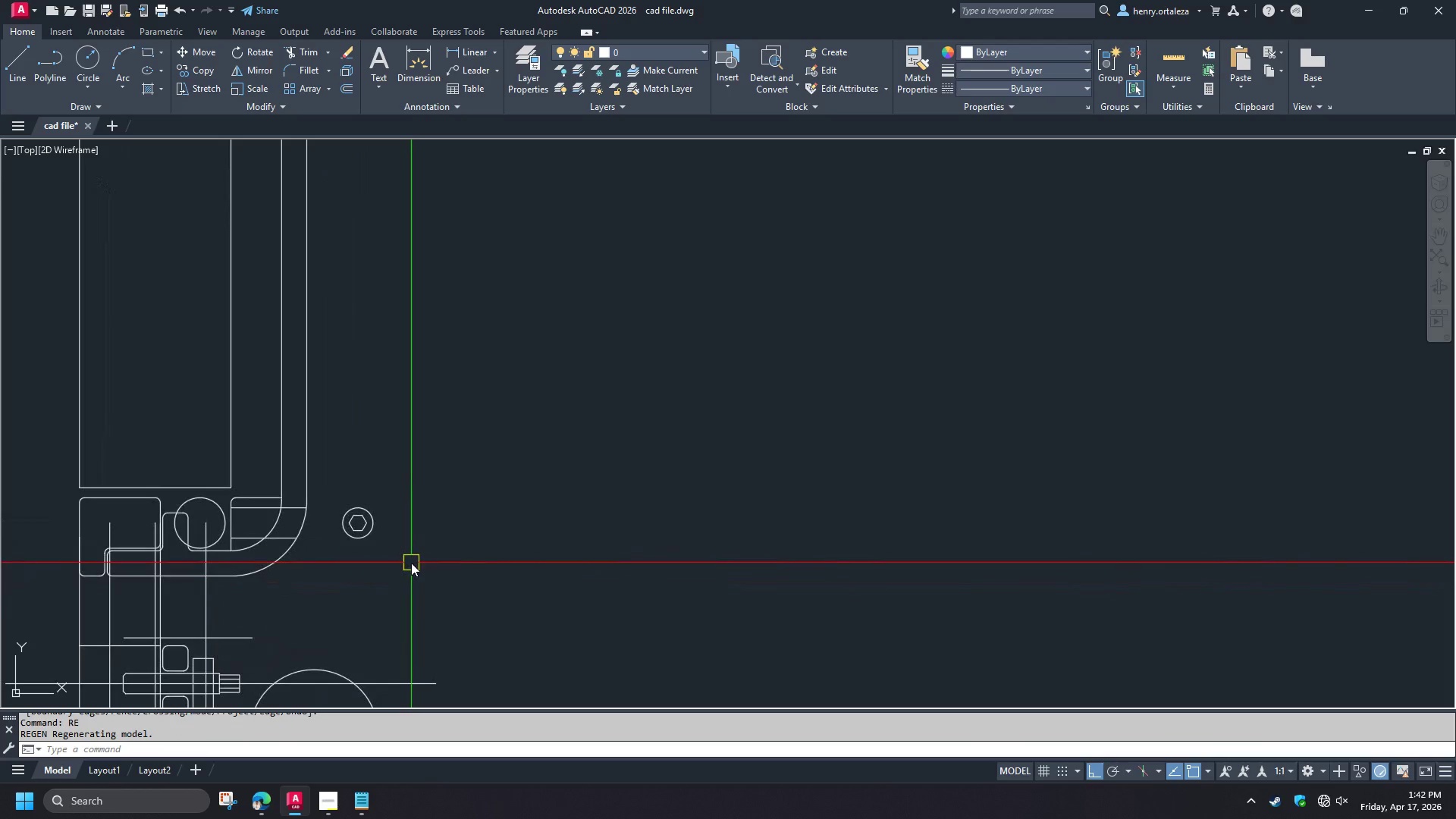 
scroll: coordinate [429, 463], scroll_direction: down, amount: 3.0
 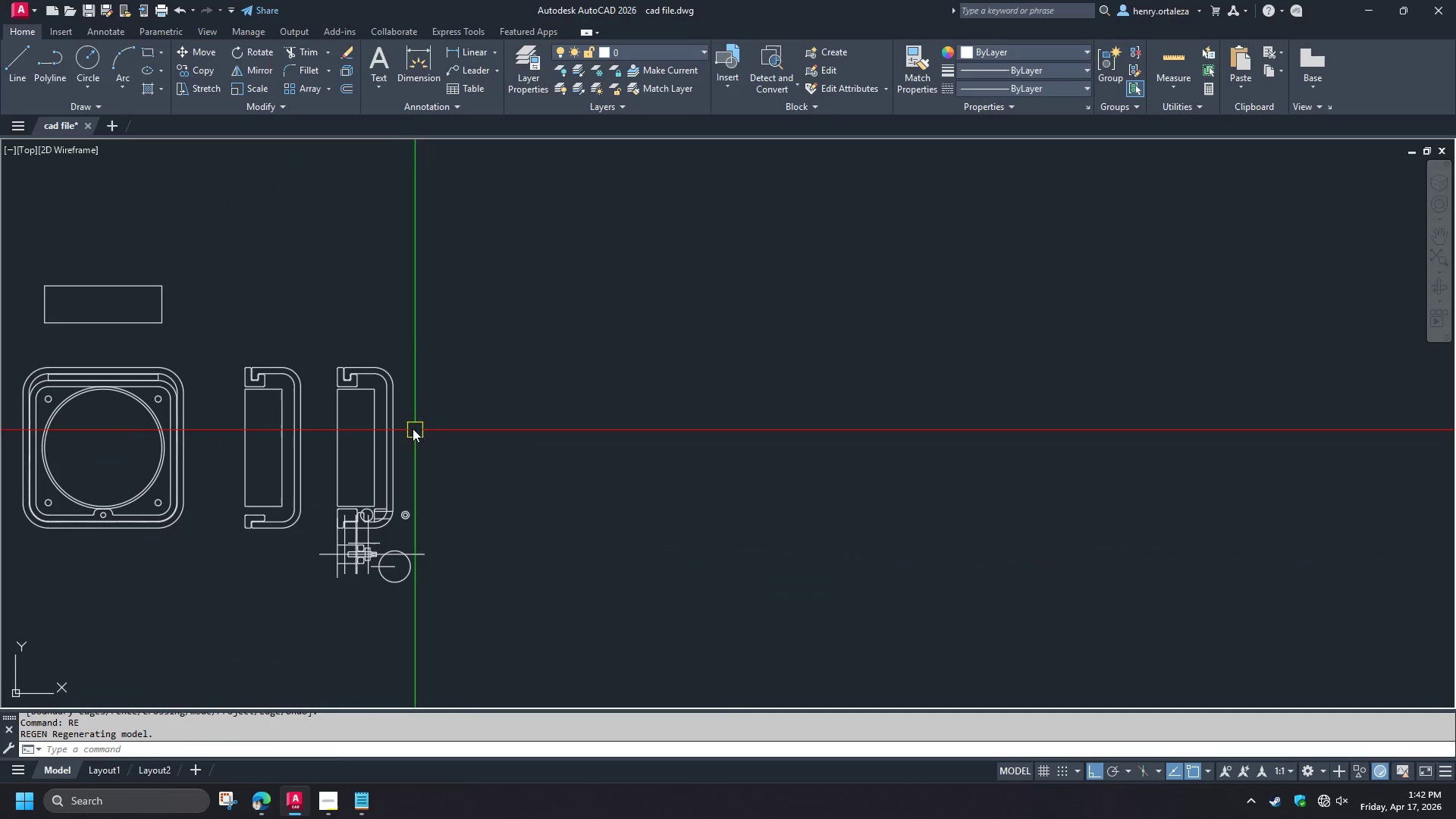 
scroll: coordinate [47, 373], scroll_direction: up, amount: 4.0
 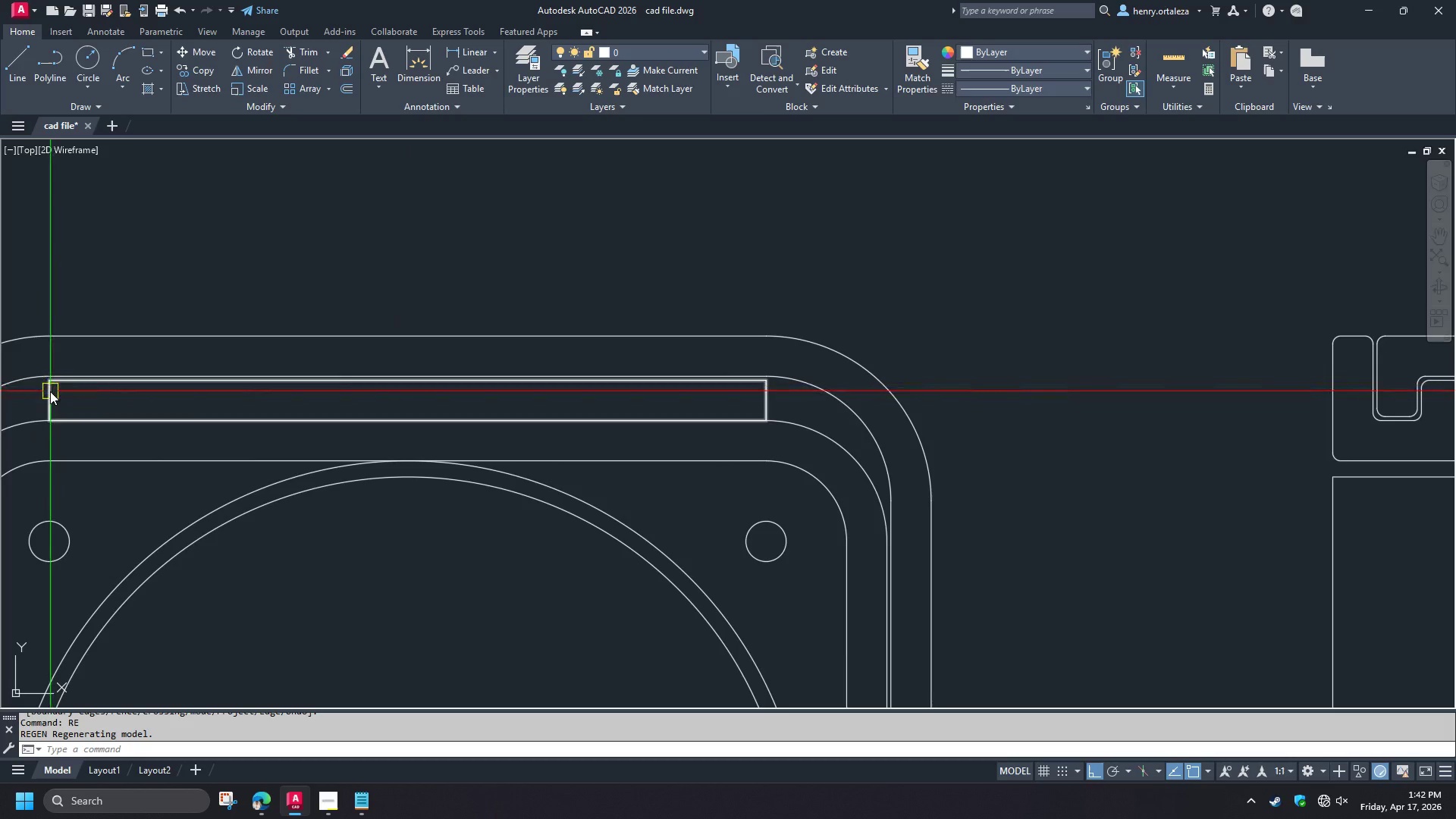 
left_click([50, 391])
 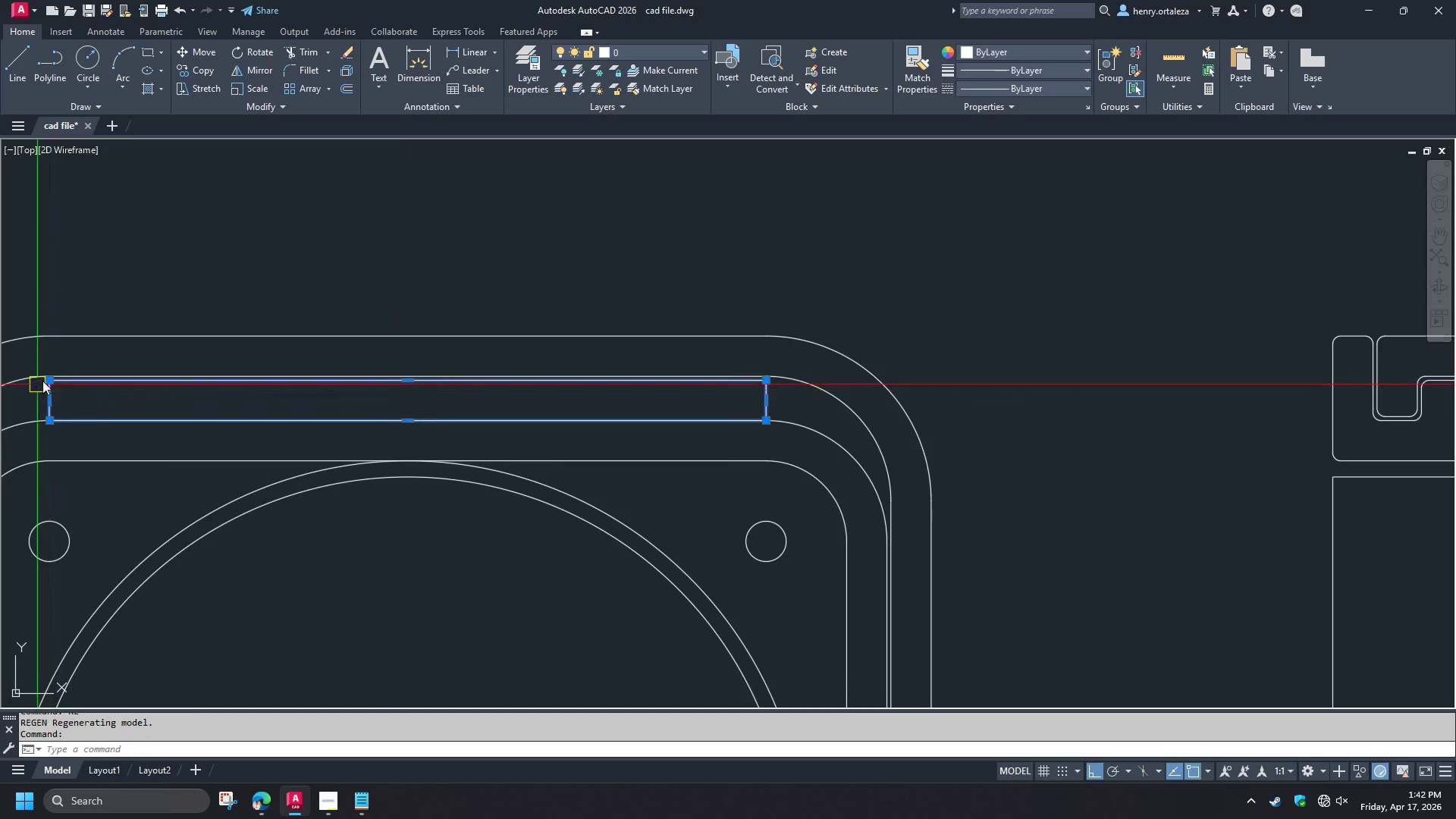 
scroll: coordinate [42, 381], scroll_direction: up, amount: 3.0
 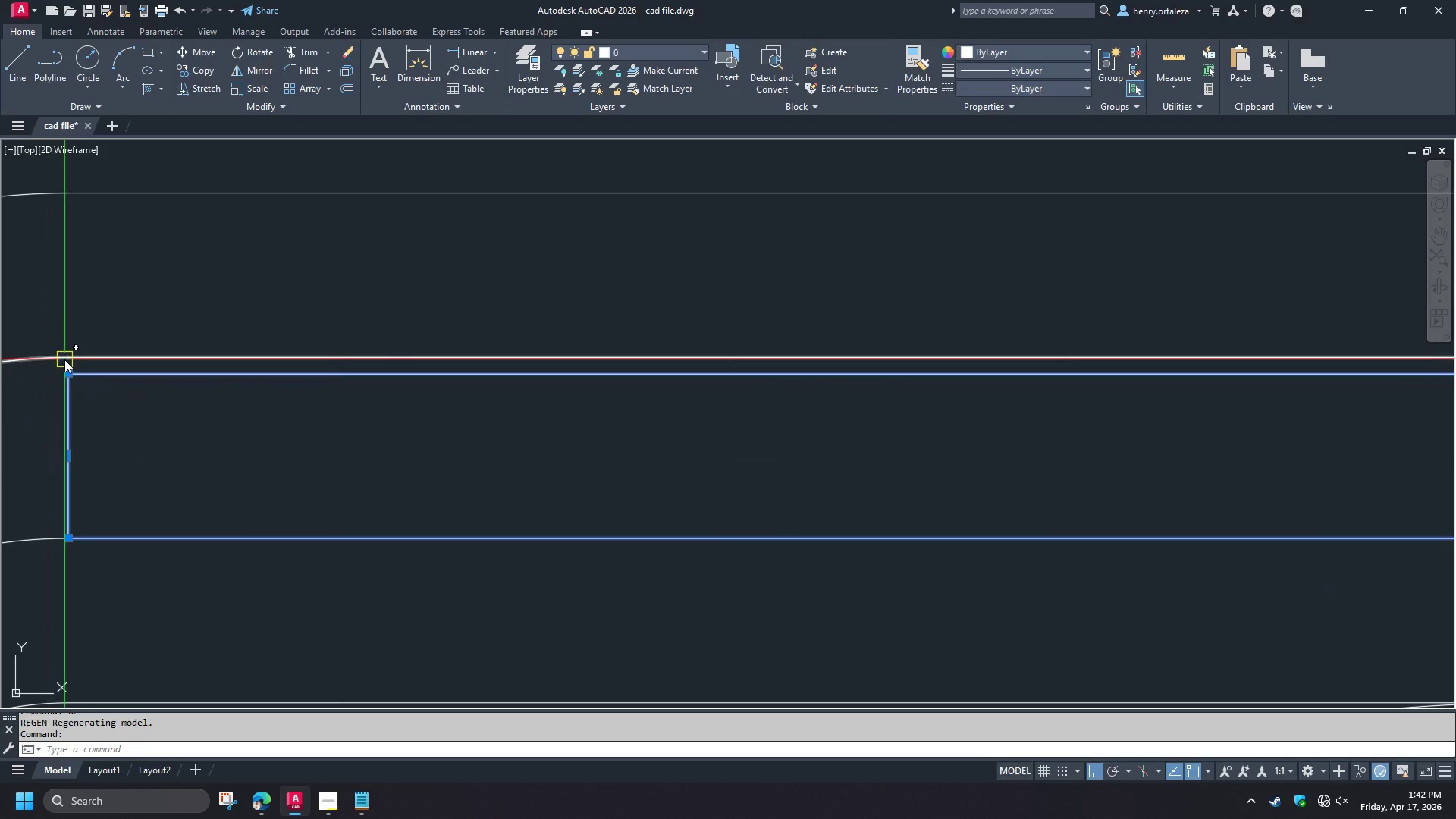 
left_click([64, 359])
 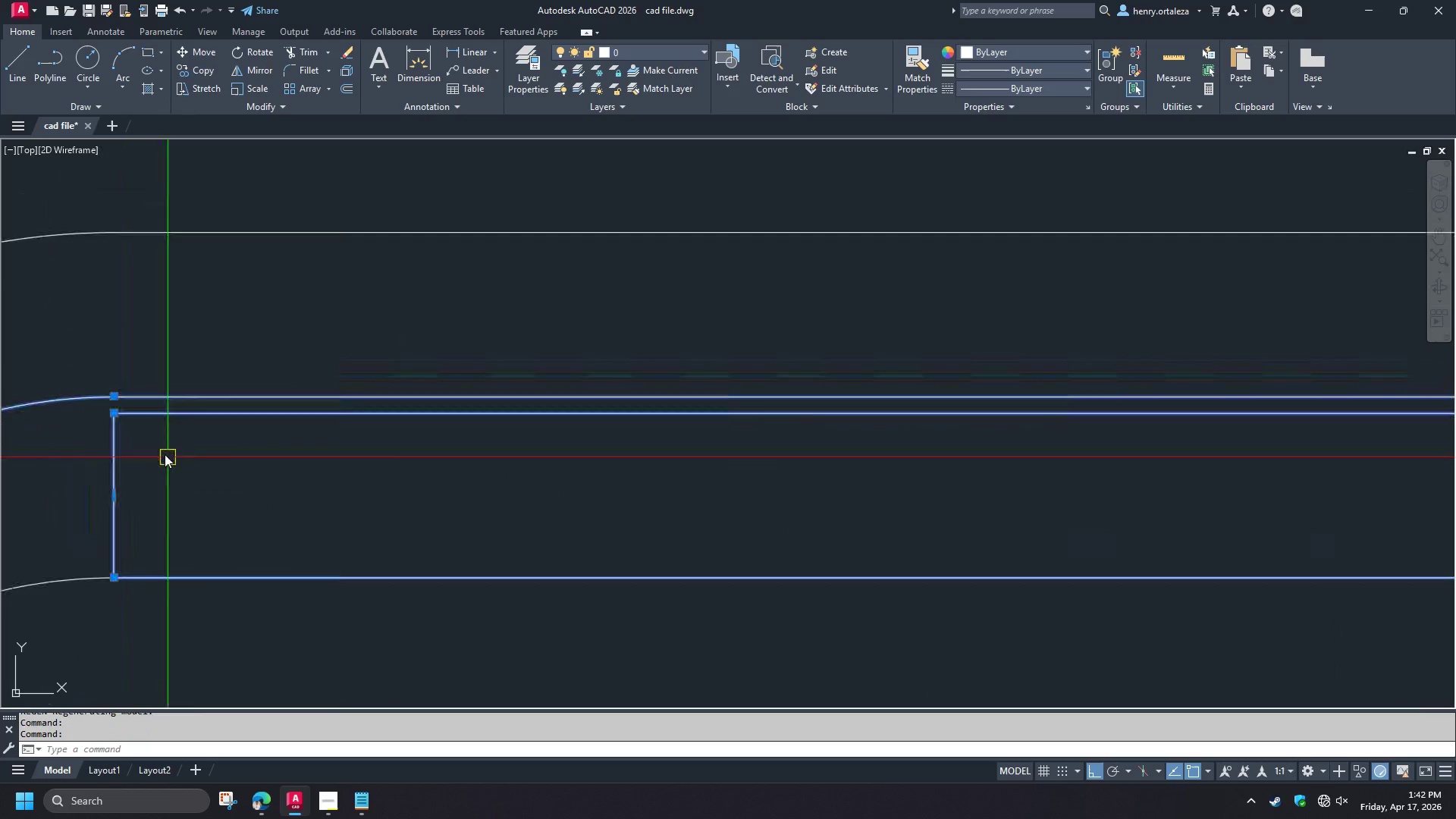 
key(Escape)
 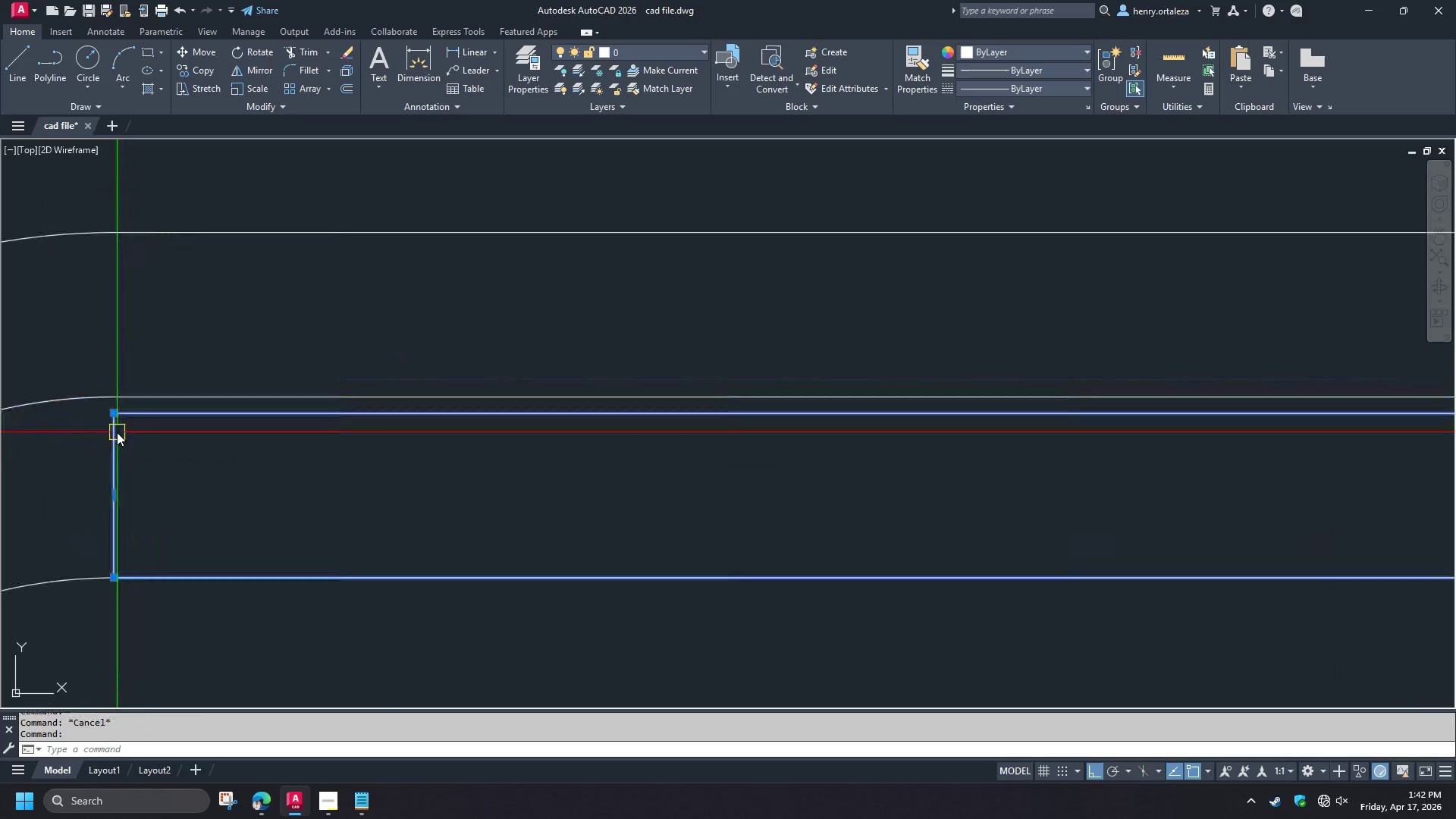 
left_click([117, 432])
 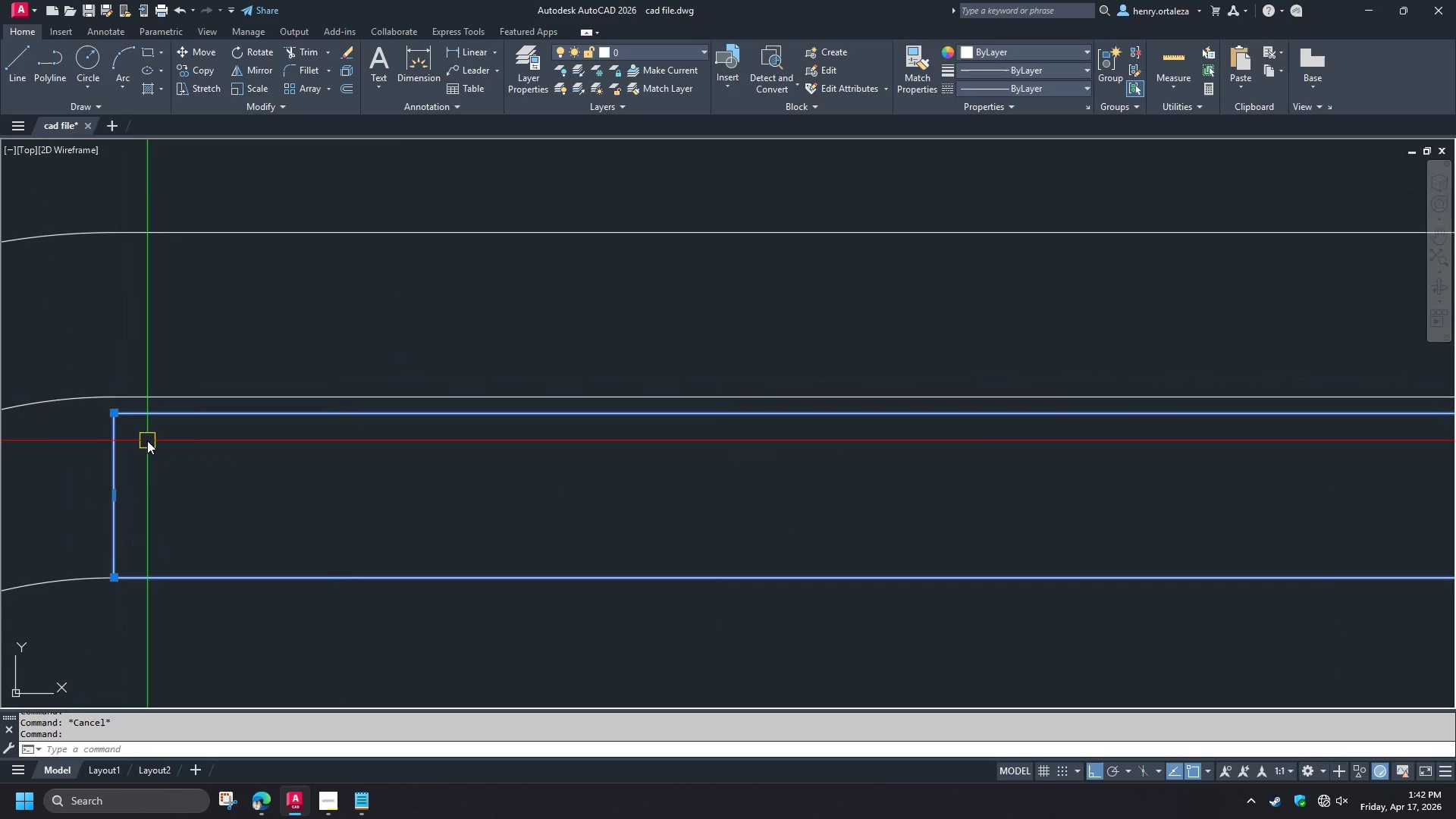 
type(co )
 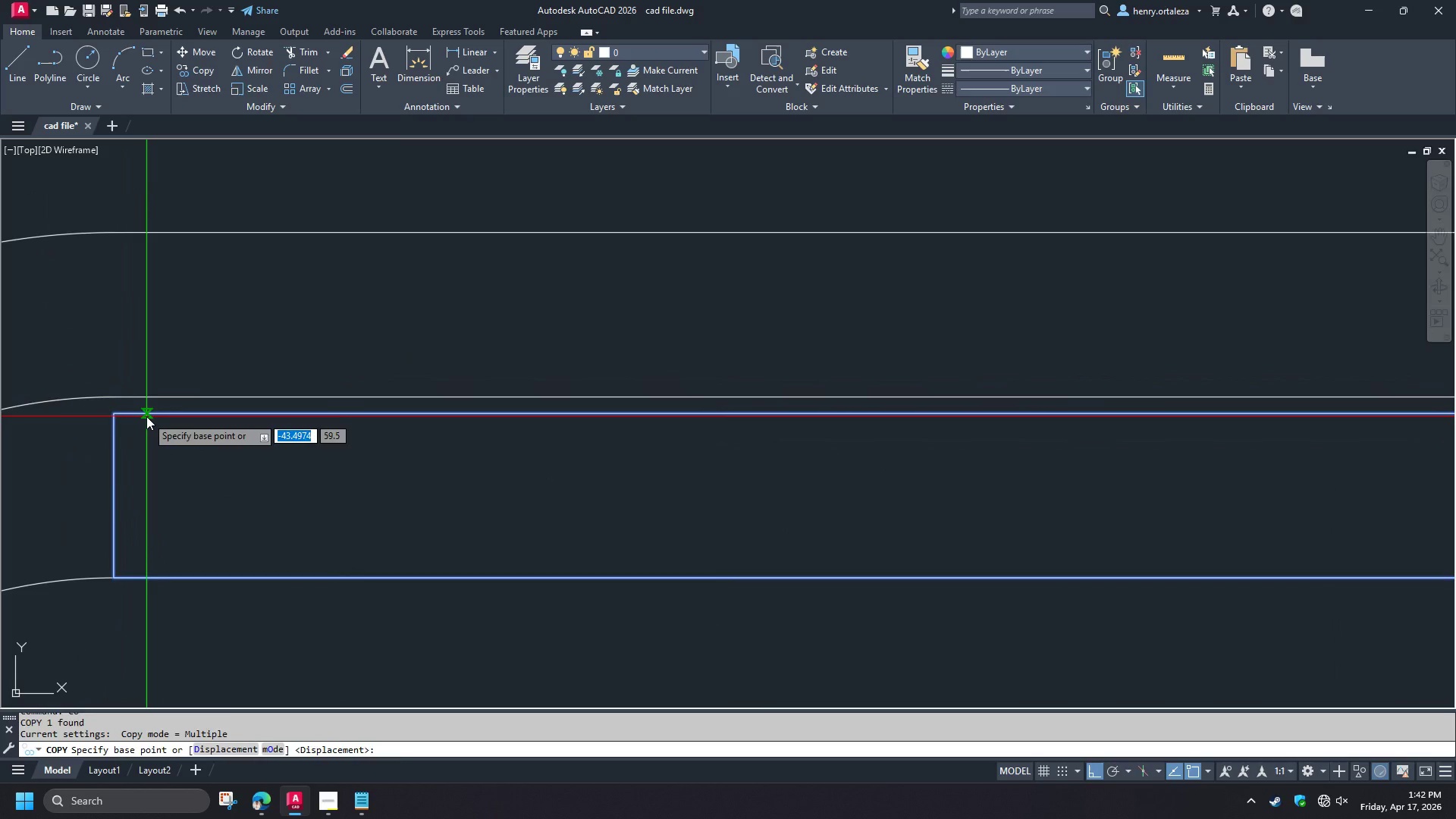 
left_click([146, 416])
 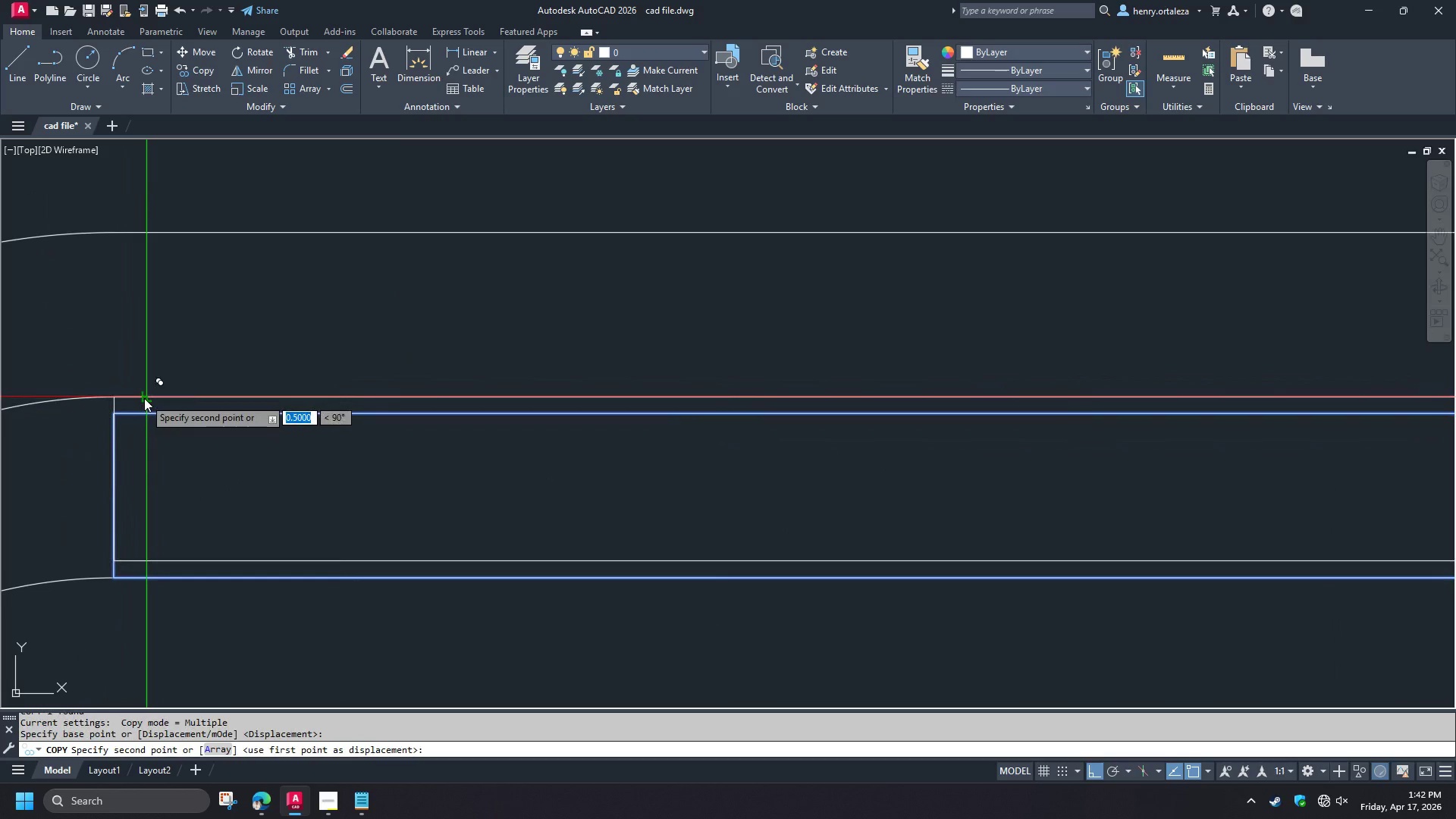 
left_click([144, 398])
 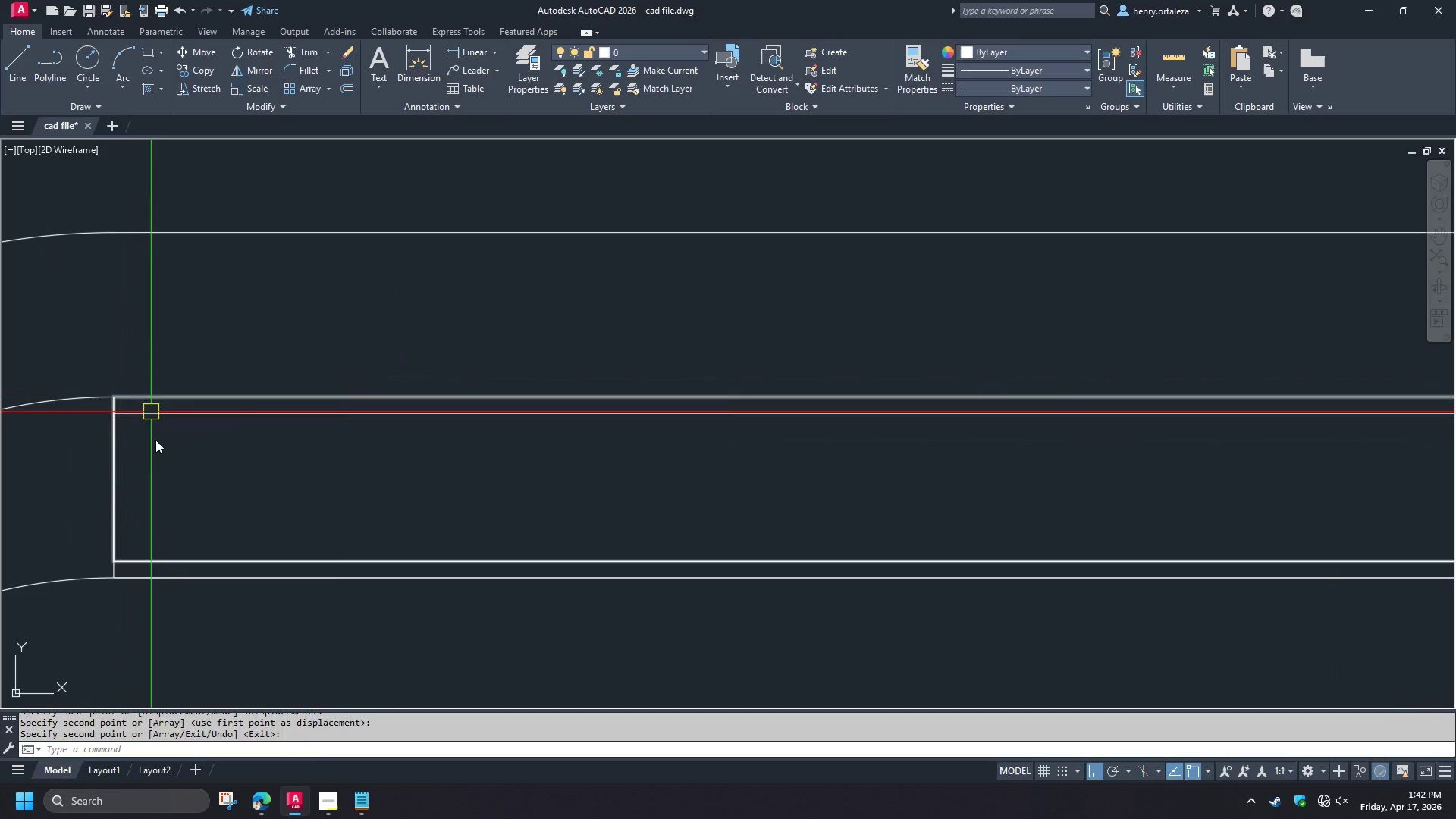 
key(Space)
 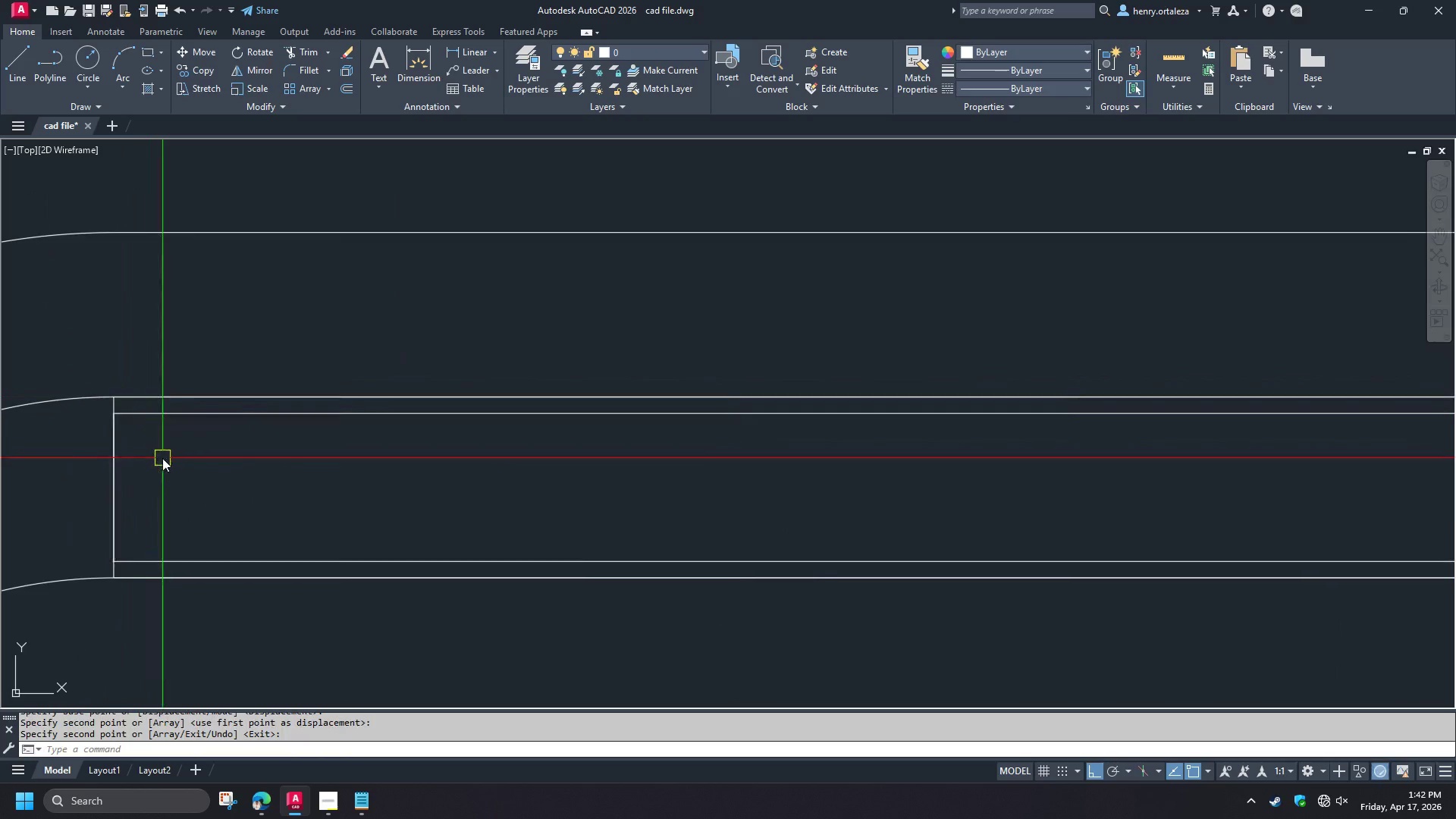 
scroll: coordinate [191, 460], scroll_direction: down, amount: 8.0
 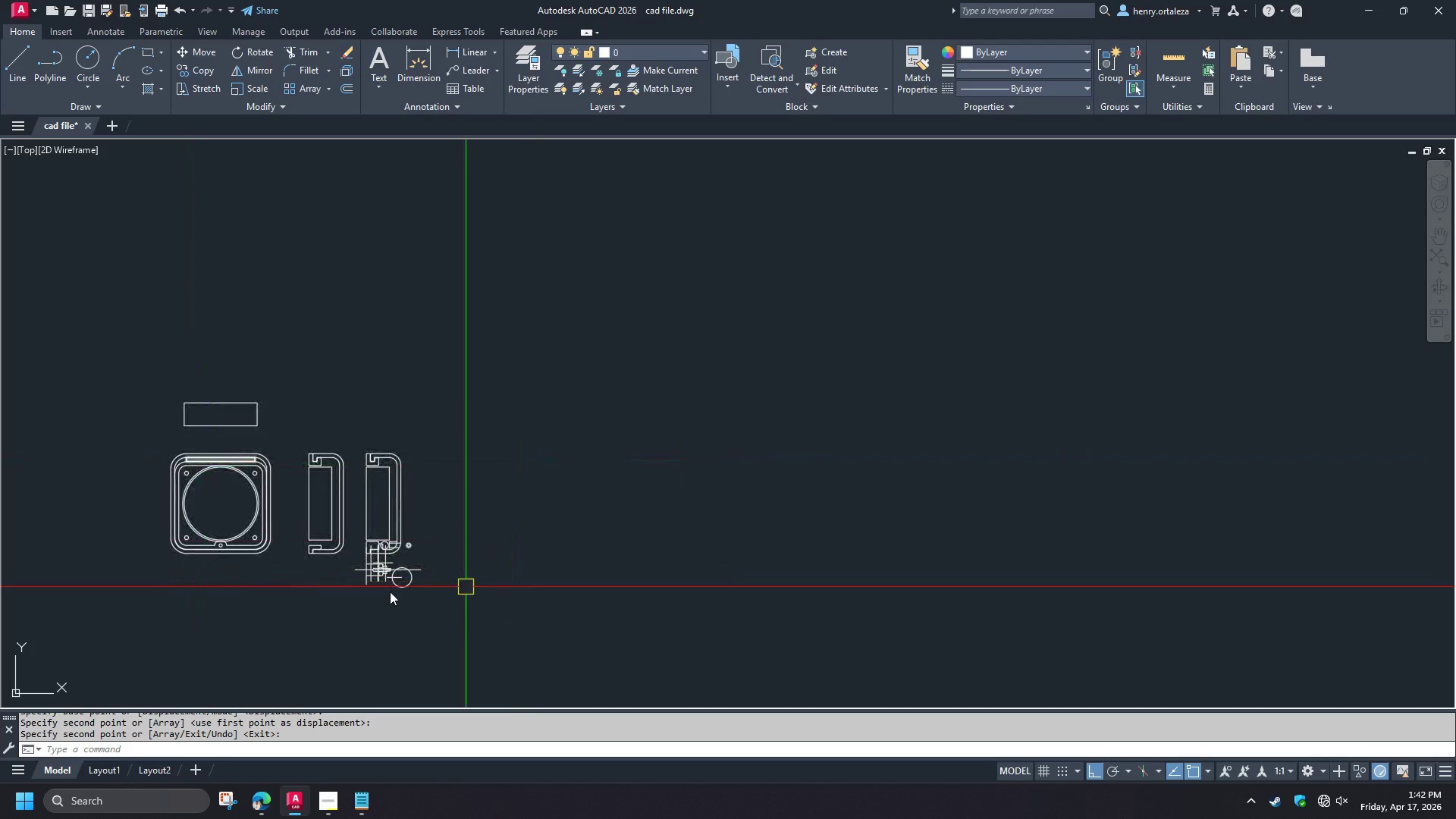 
scroll: coordinate [453, 431], scroll_direction: up, amount: 6.0
 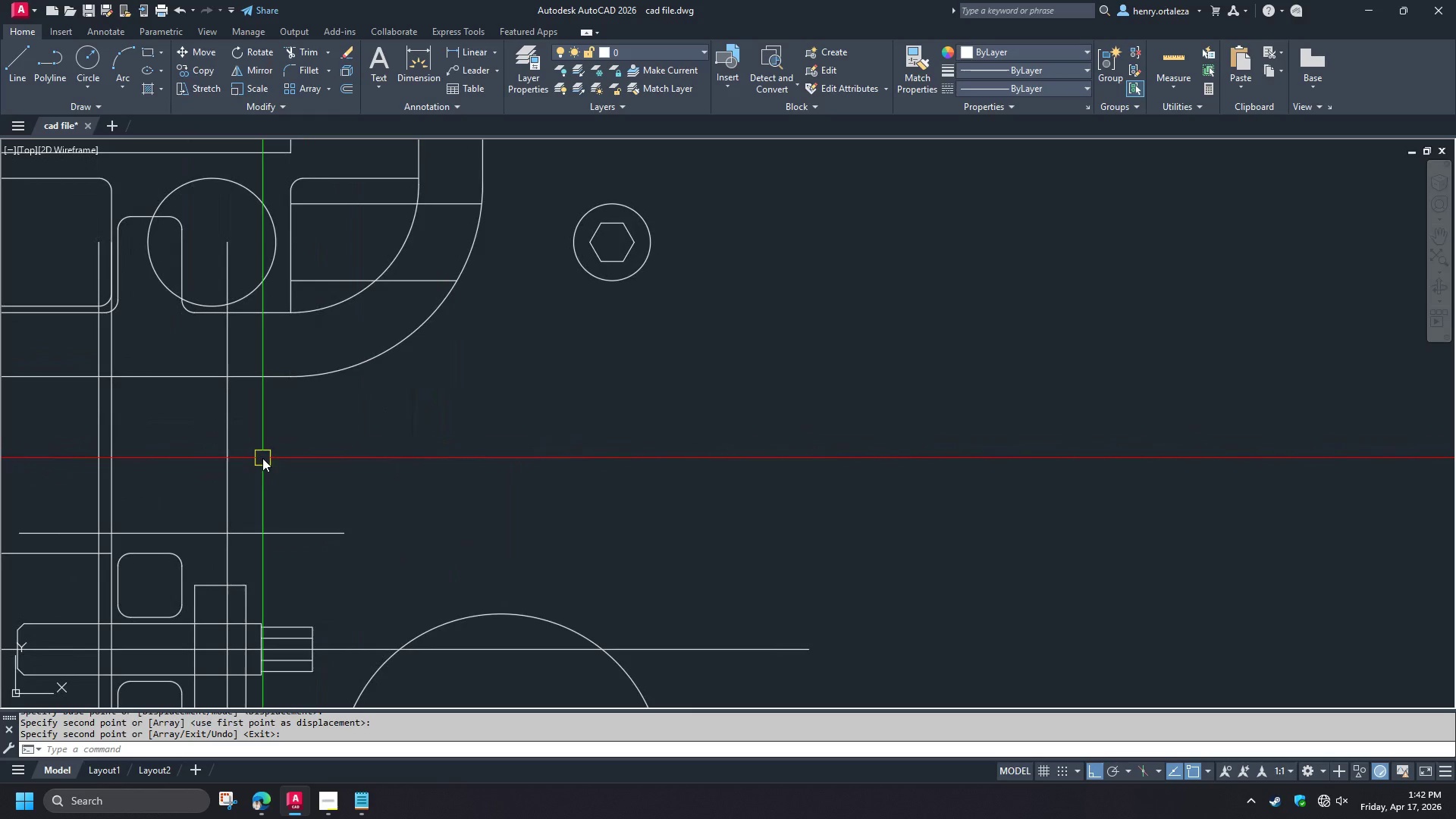 
wait(5.22)
 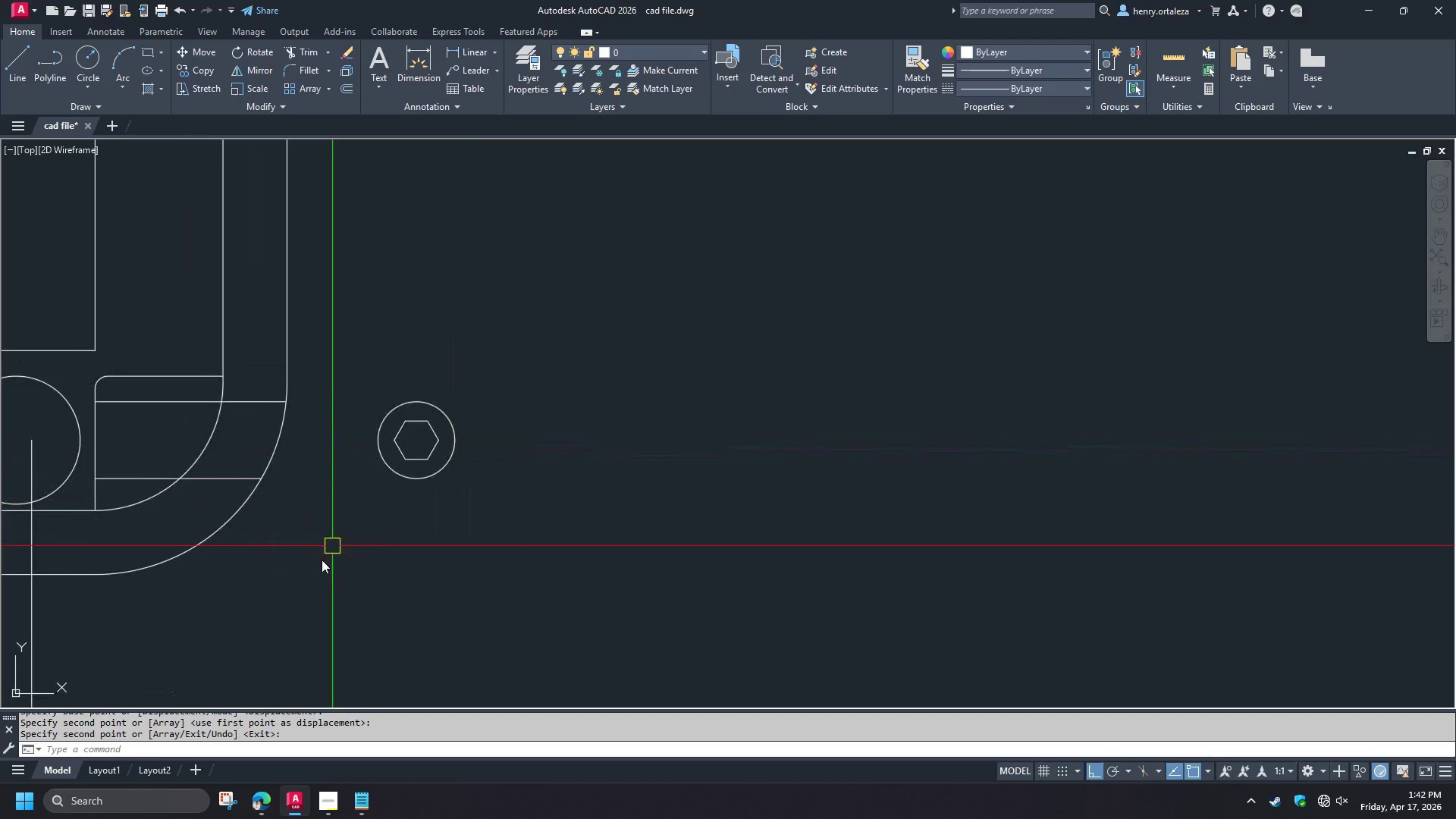 
type(di )
 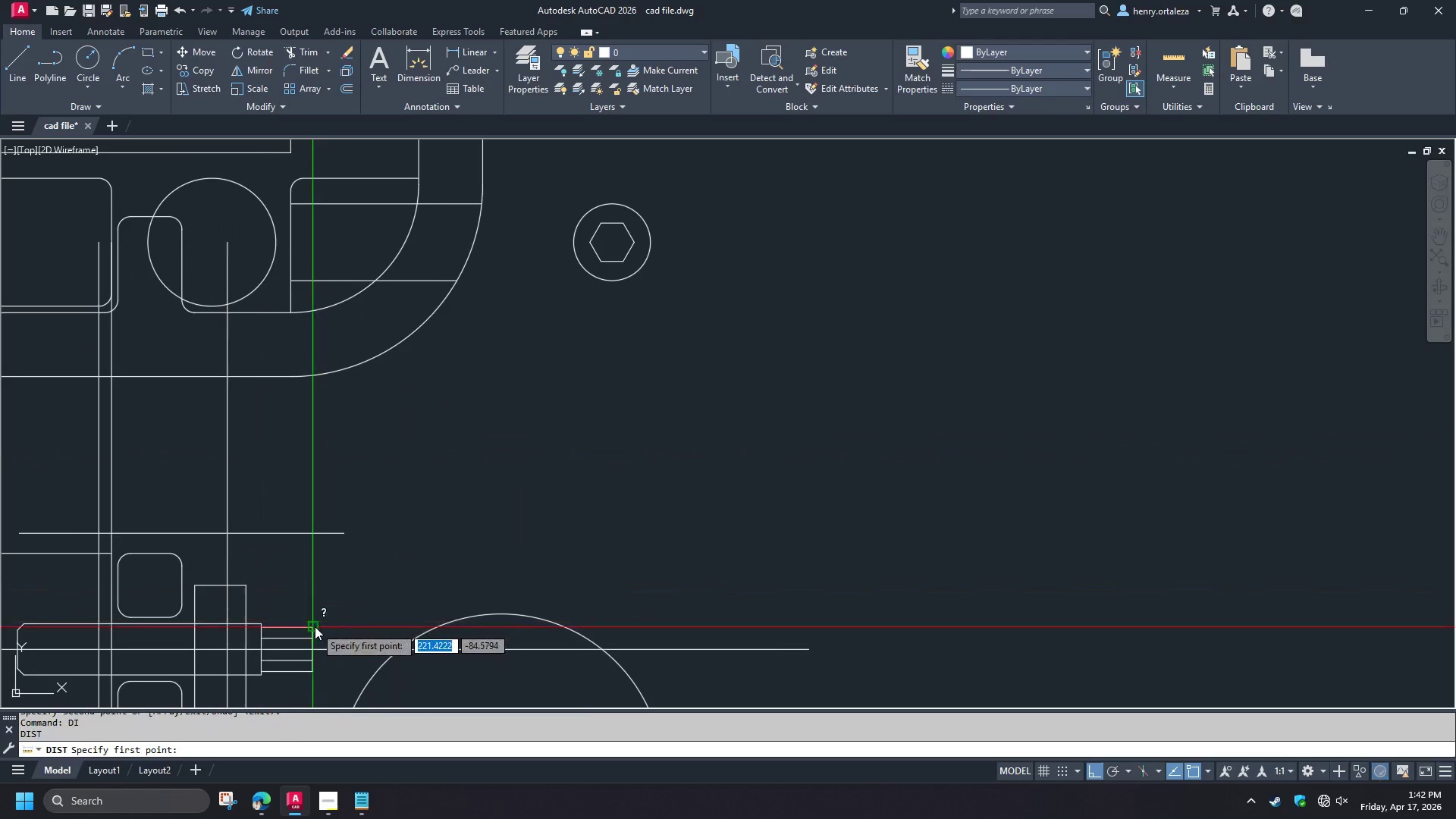 
left_click([315, 626])
 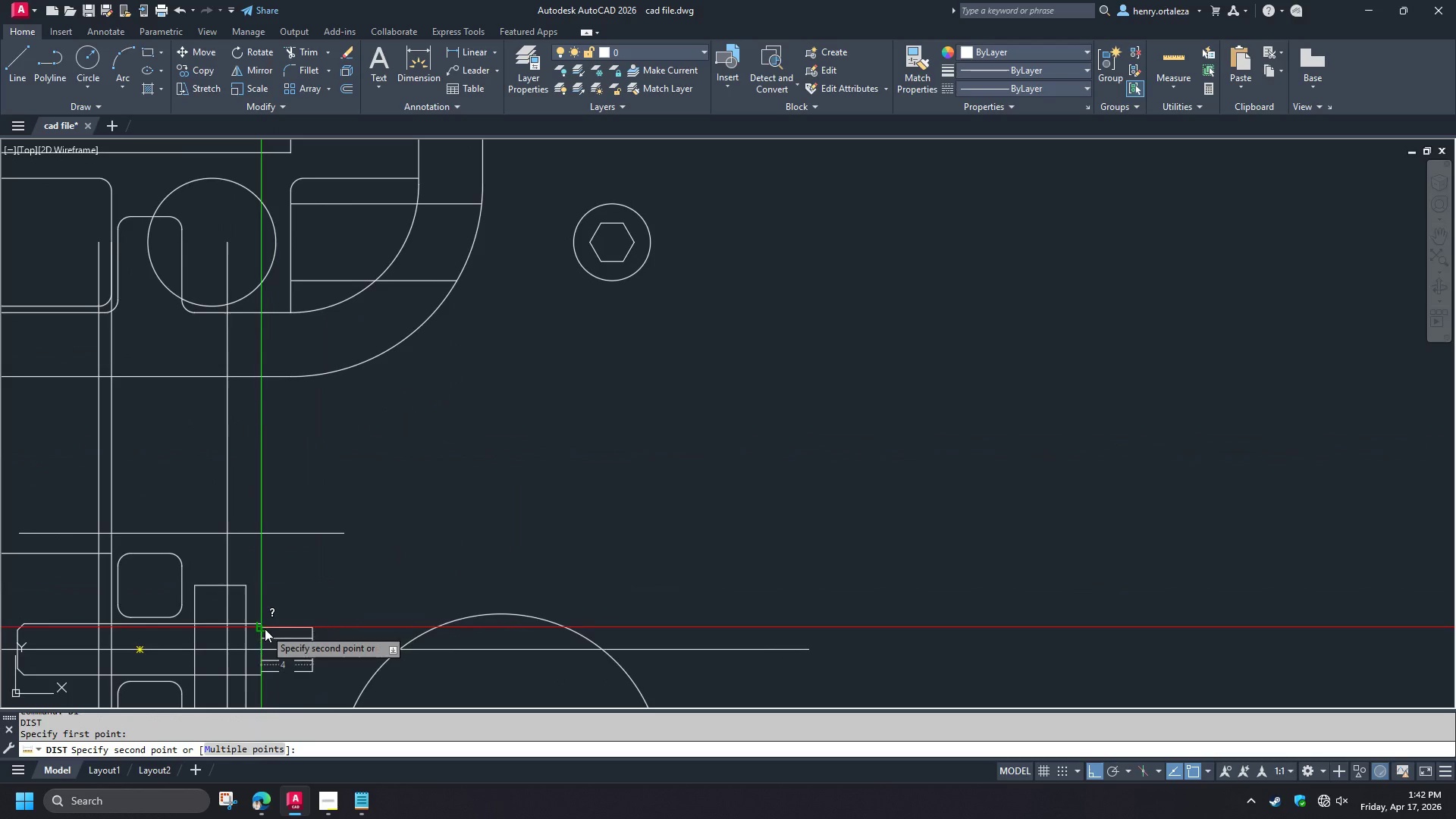 
key(Escape)
 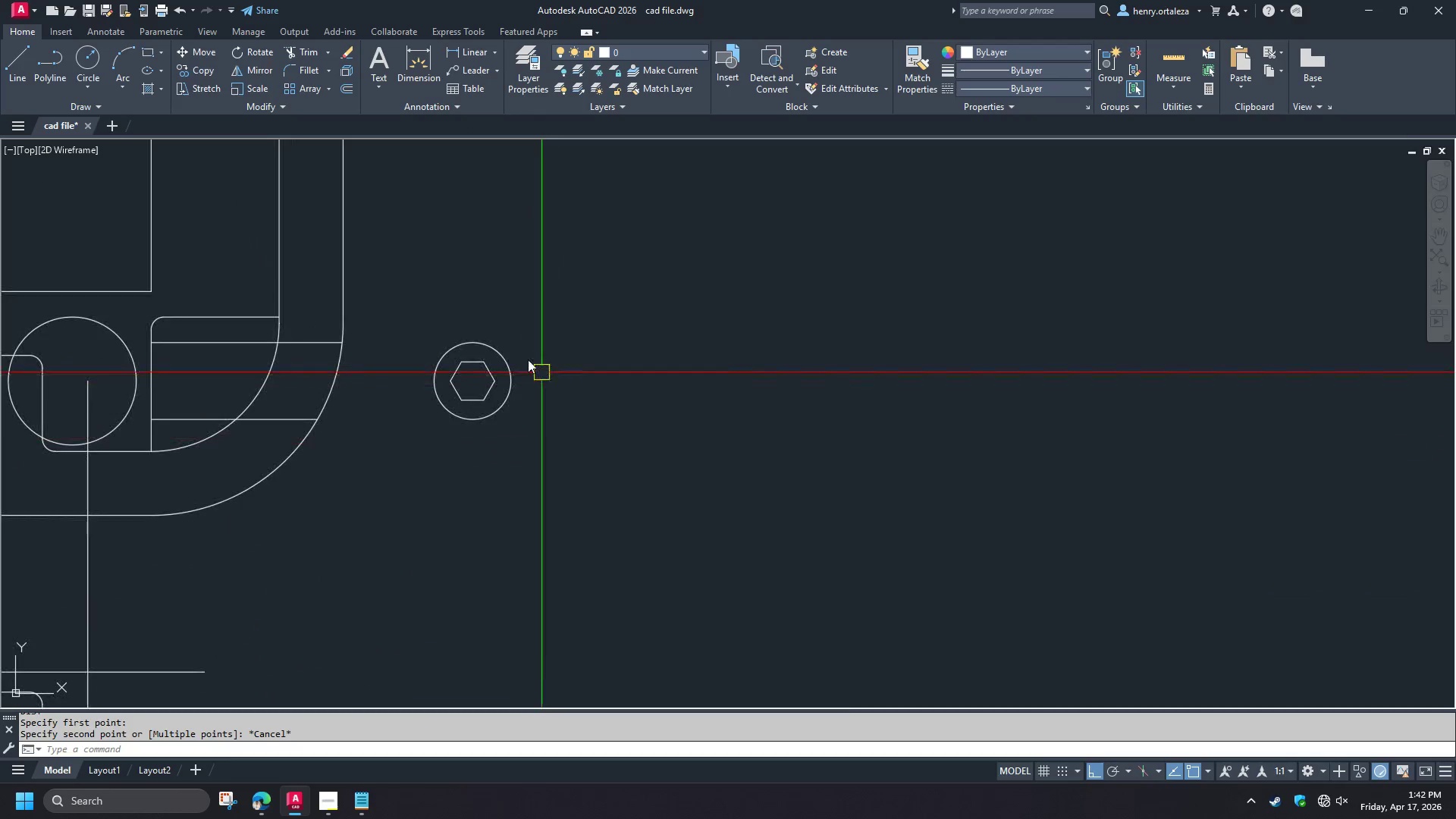 
key(L)
 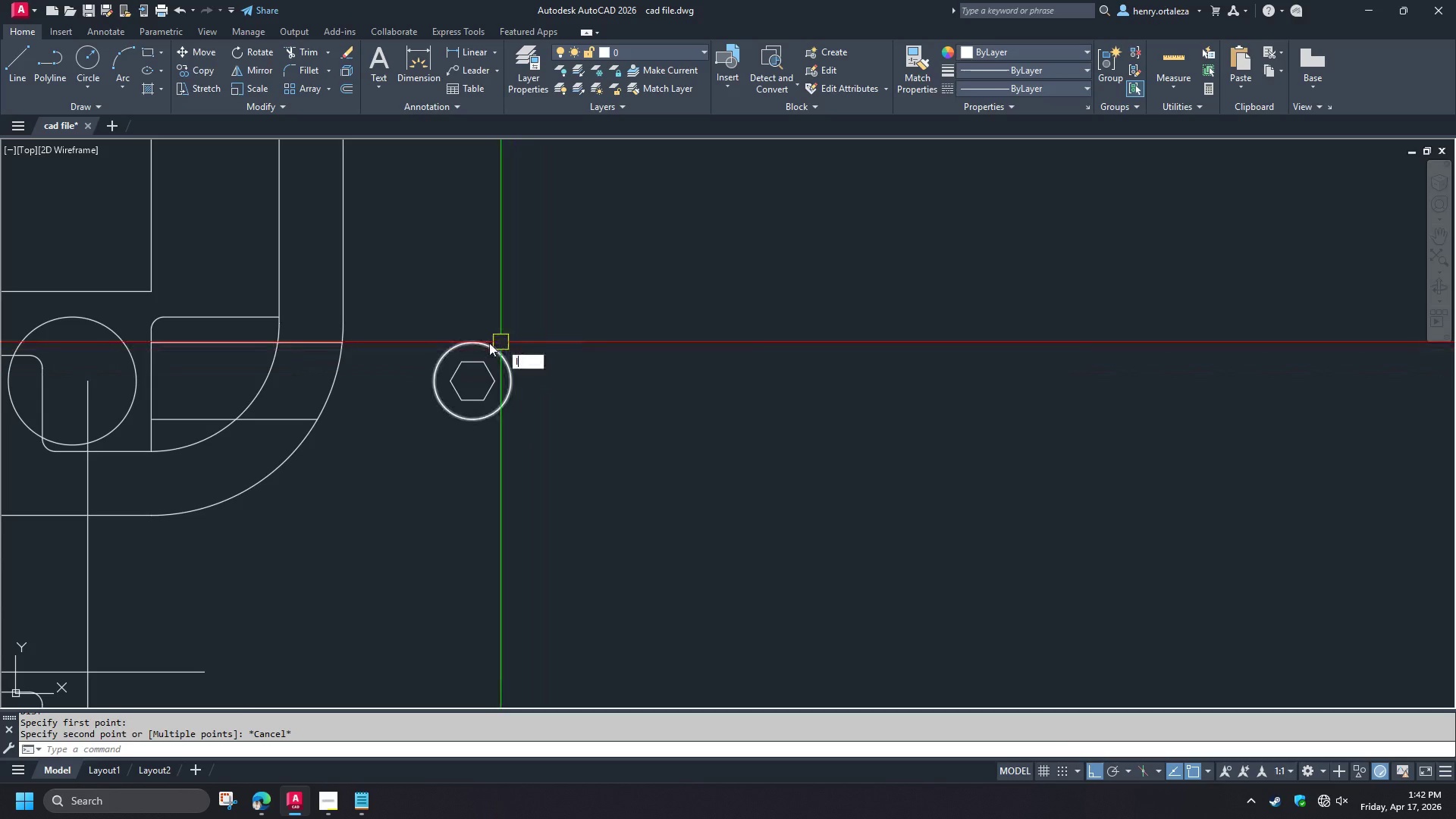 
key(Space)
 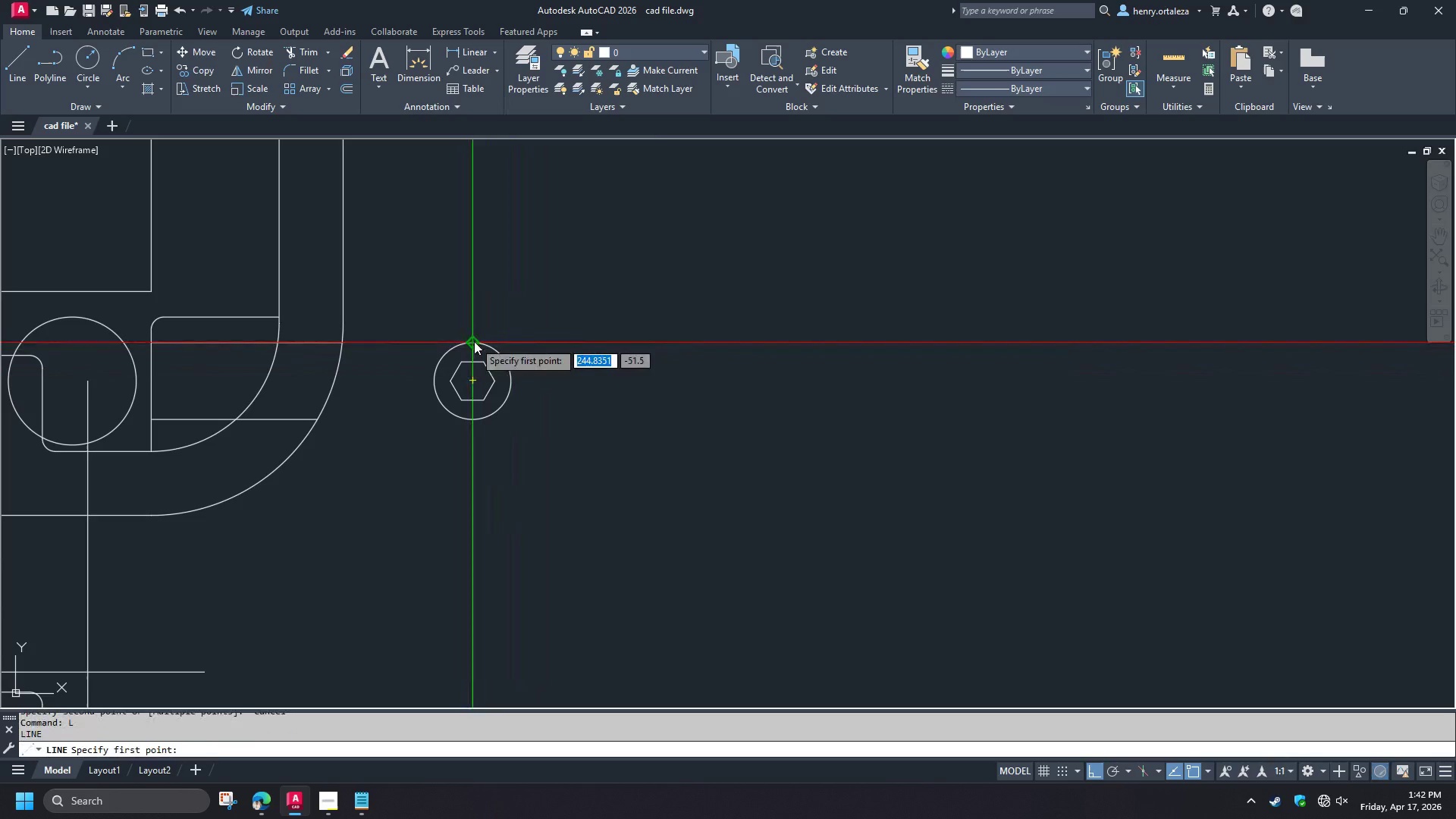 
left_click_drag(start_coordinate=[474, 341], to_coordinate=[495, 351])
 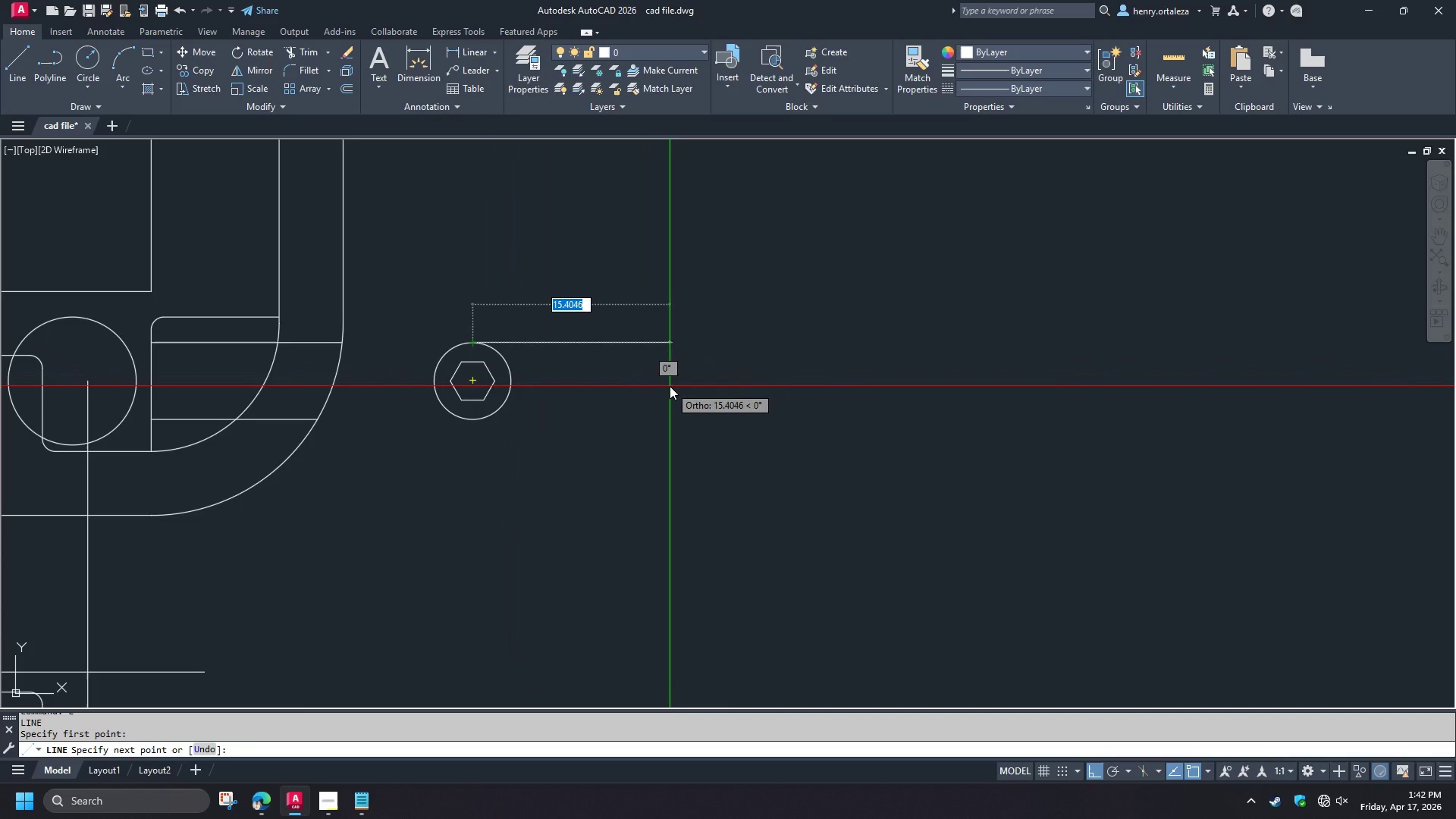 
key(5)
 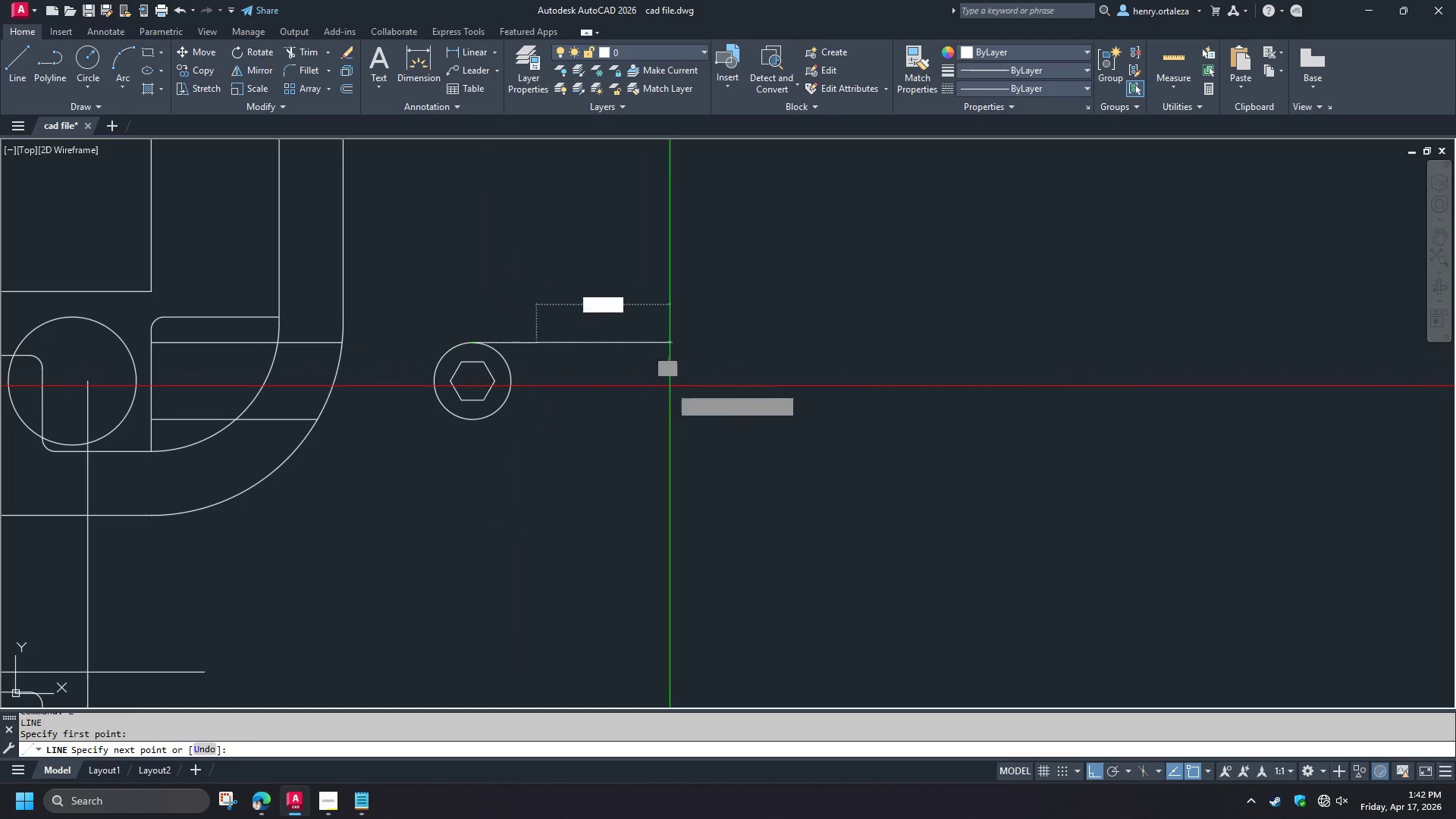 
key(Space)
 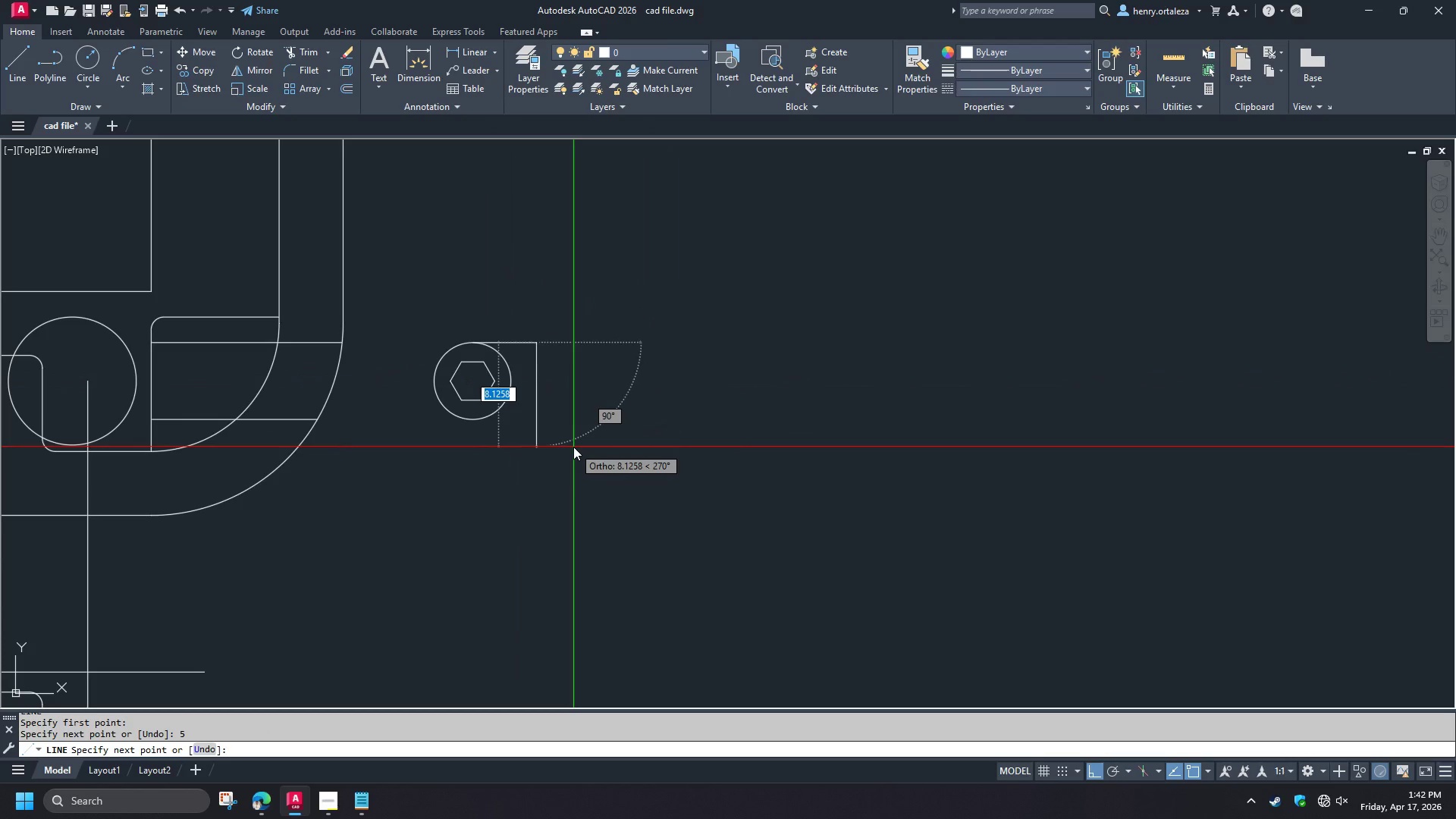 
left_click([573, 450])
 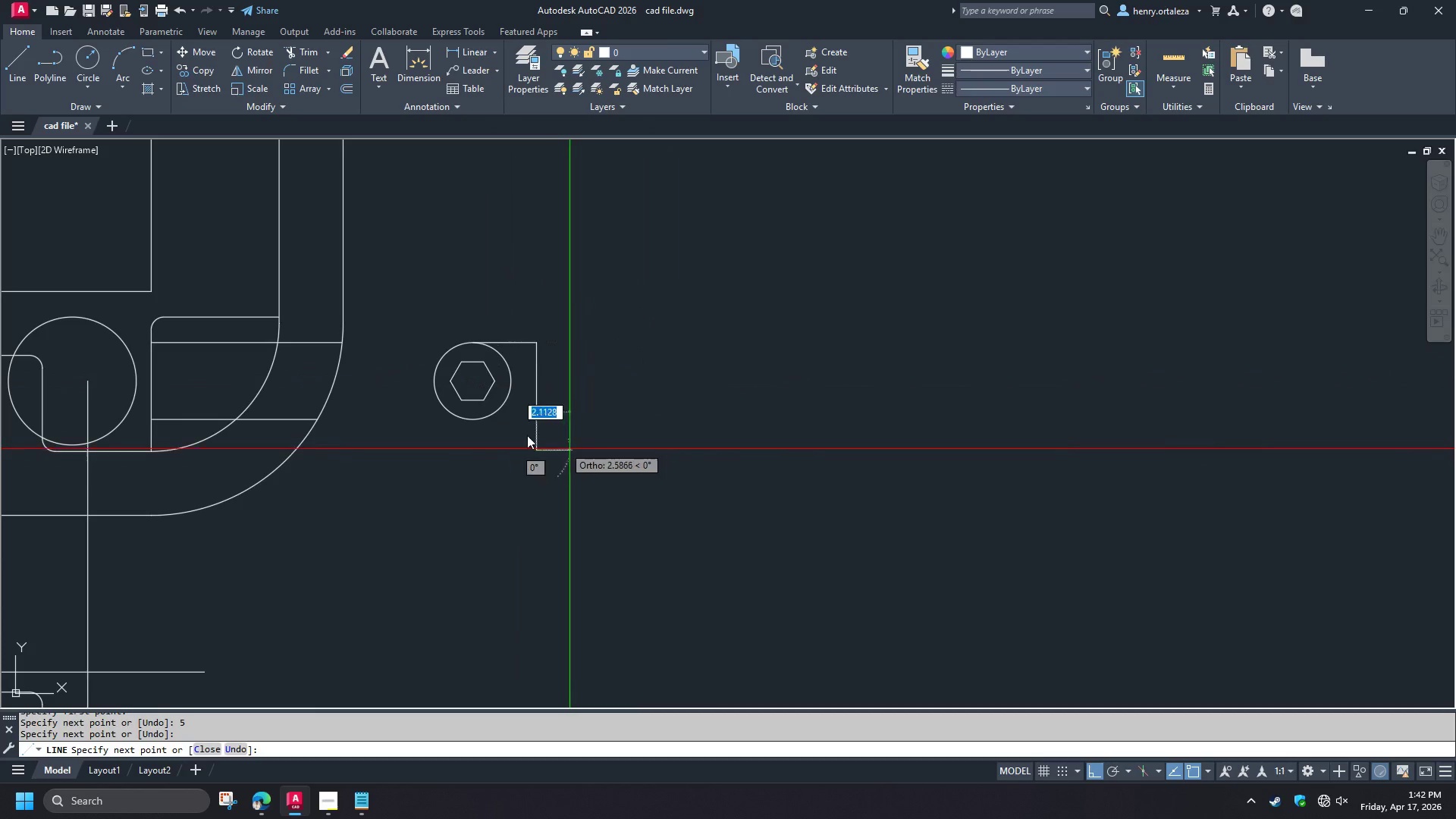 
key(Space)
 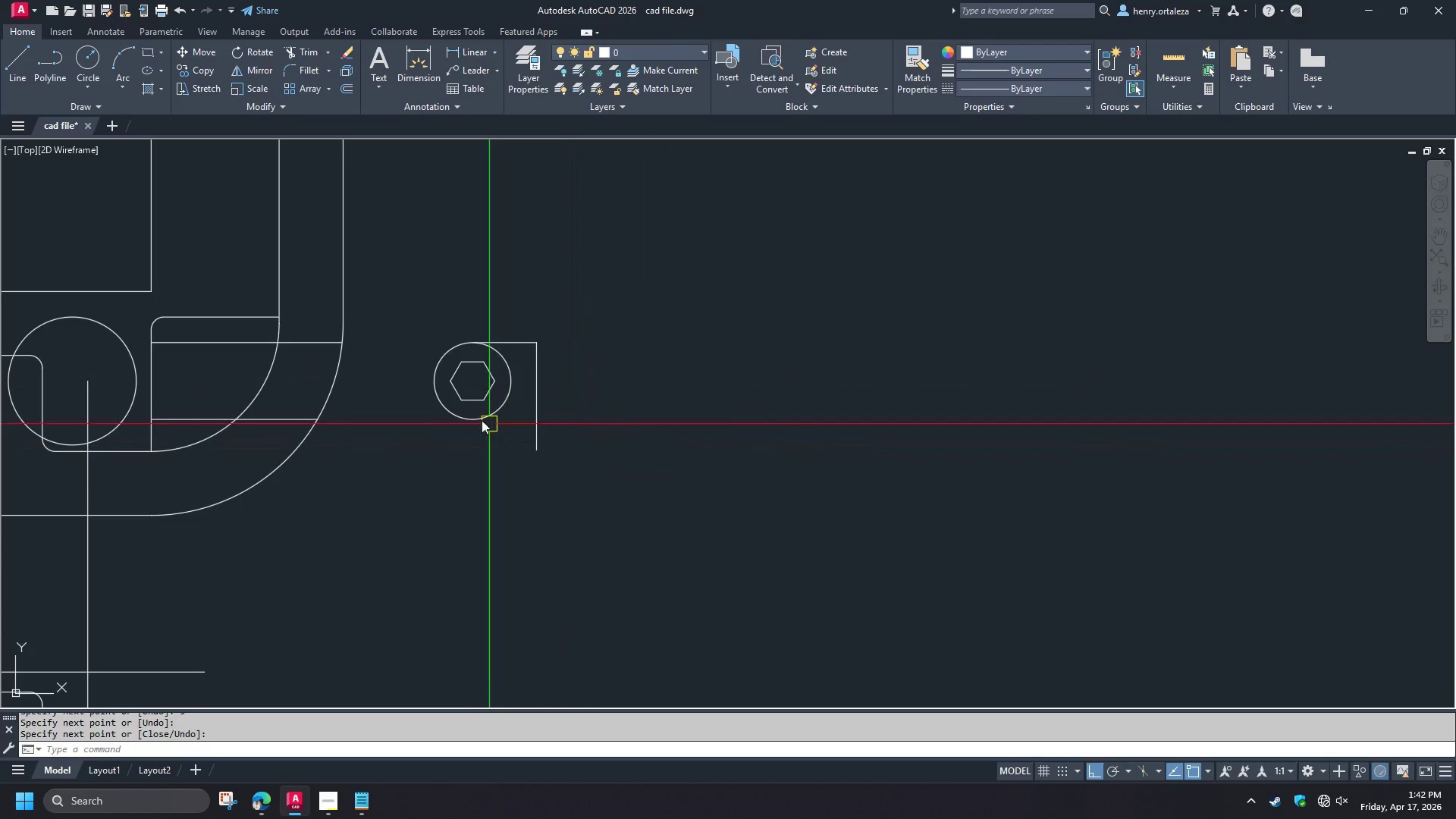 
key(Space)
 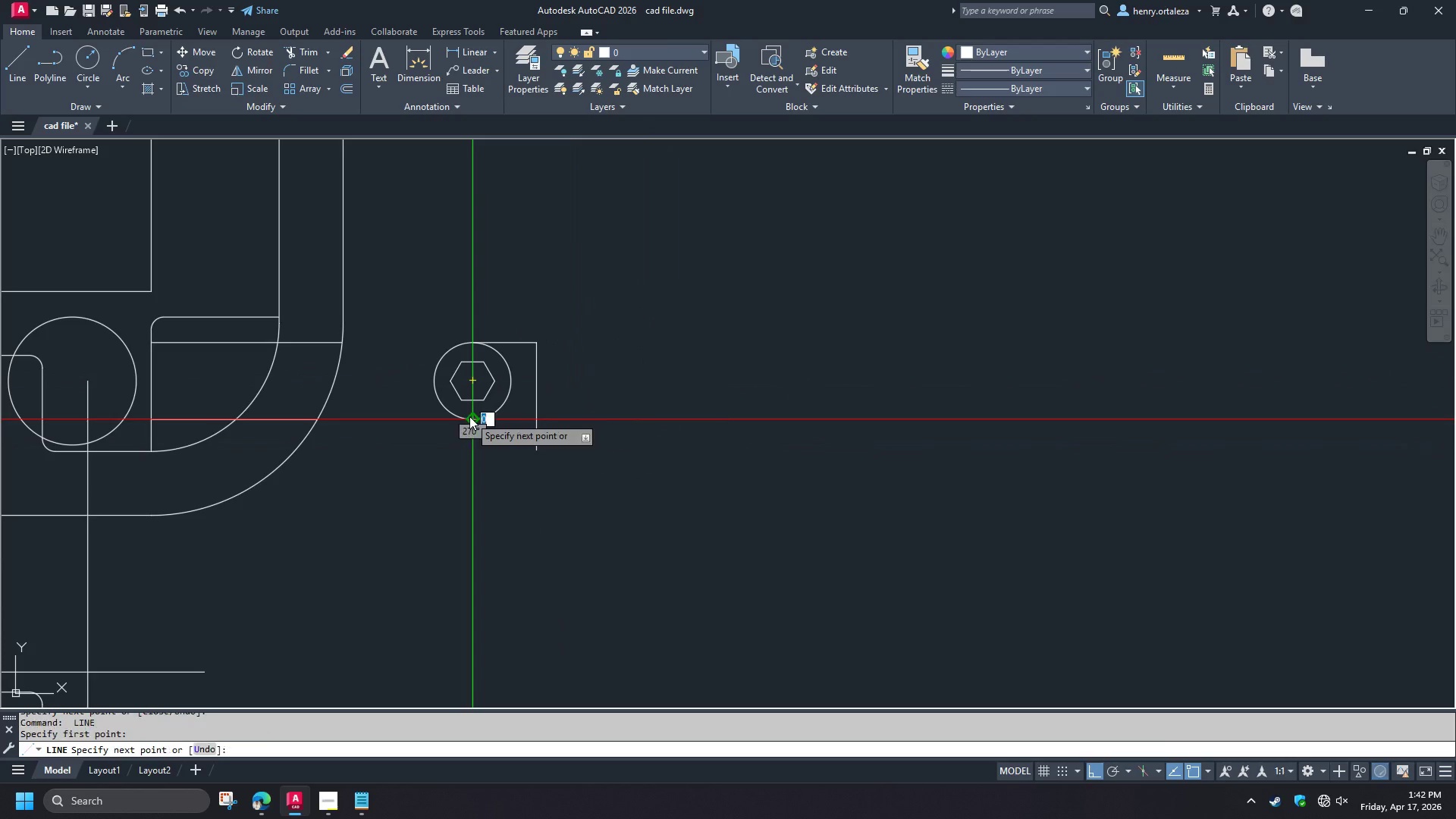 
left_click_drag(start_coordinate=[469, 416], to_coordinate=[478, 420])
 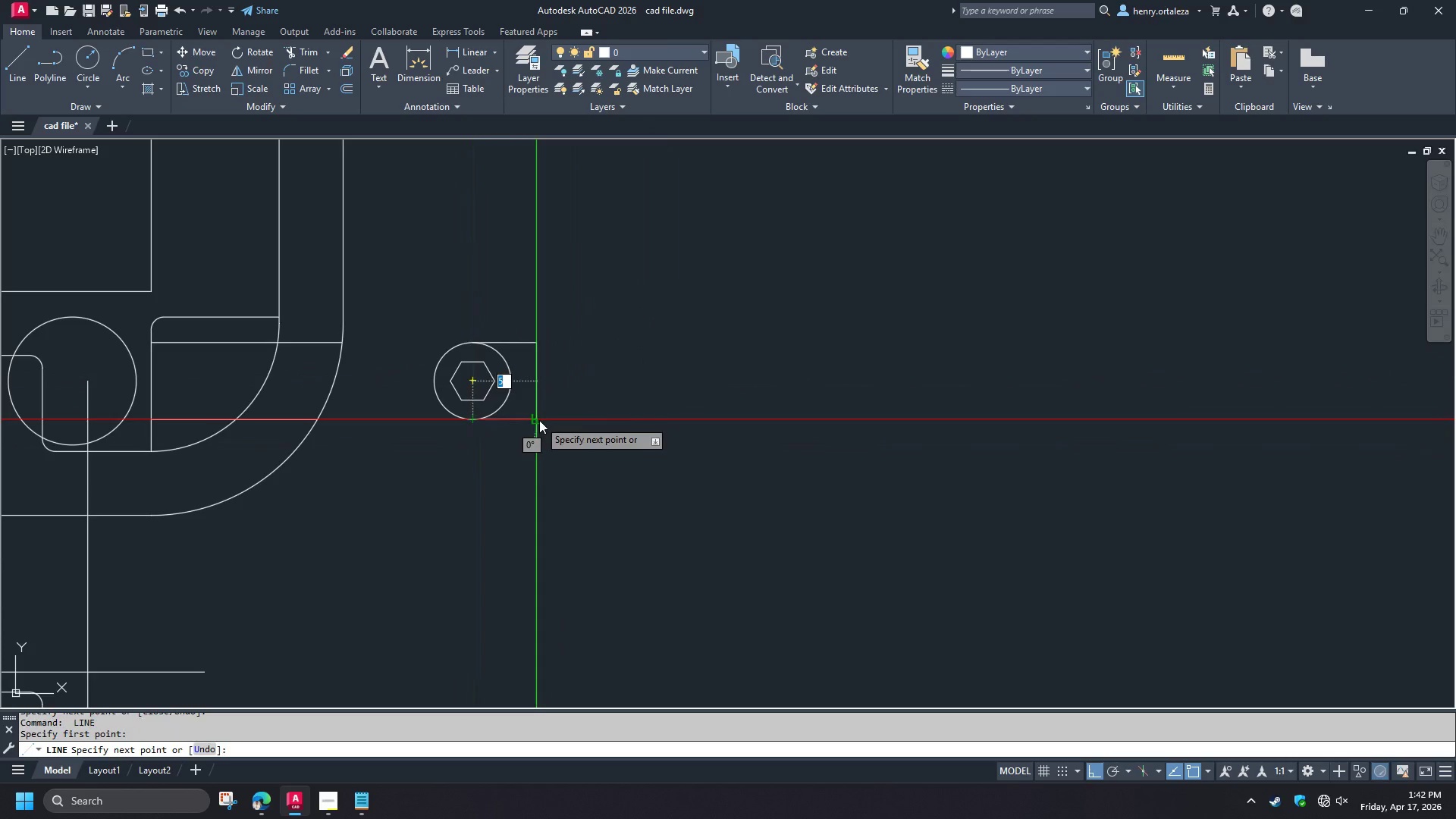 
left_click([539, 420])
 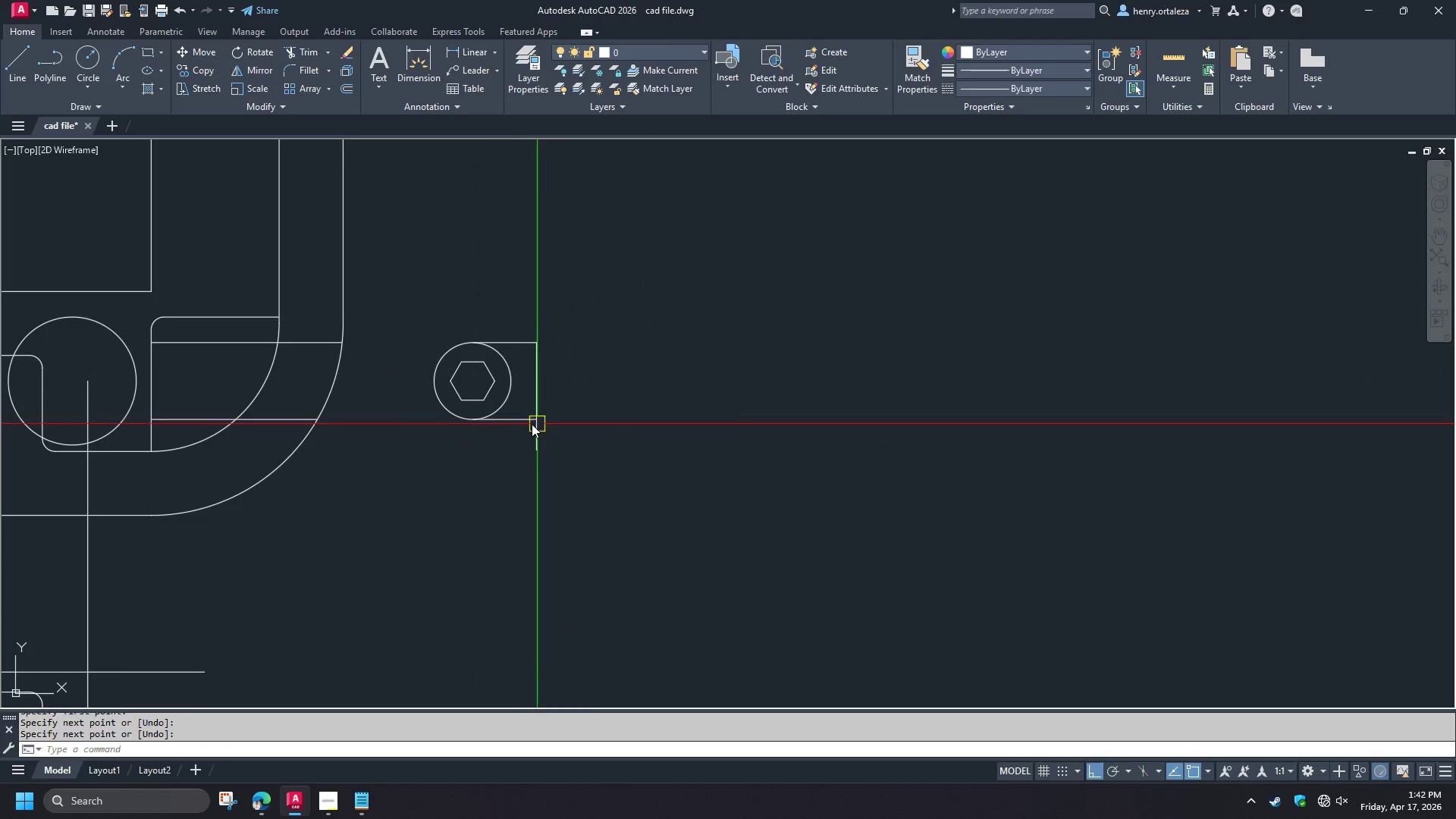 
key(Space)
 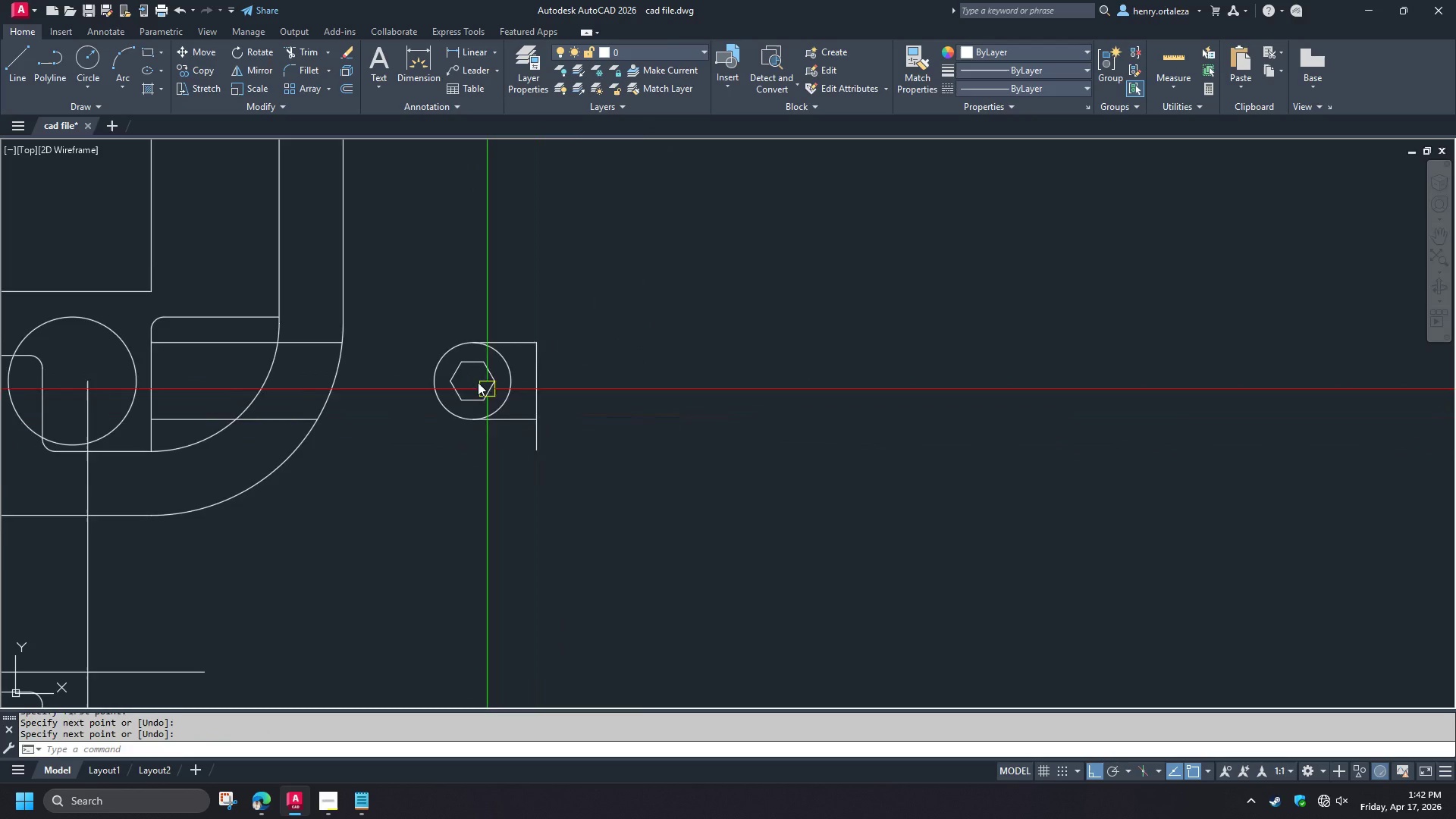 
scroll: coordinate [475, 378], scroll_direction: up, amount: 2.0
 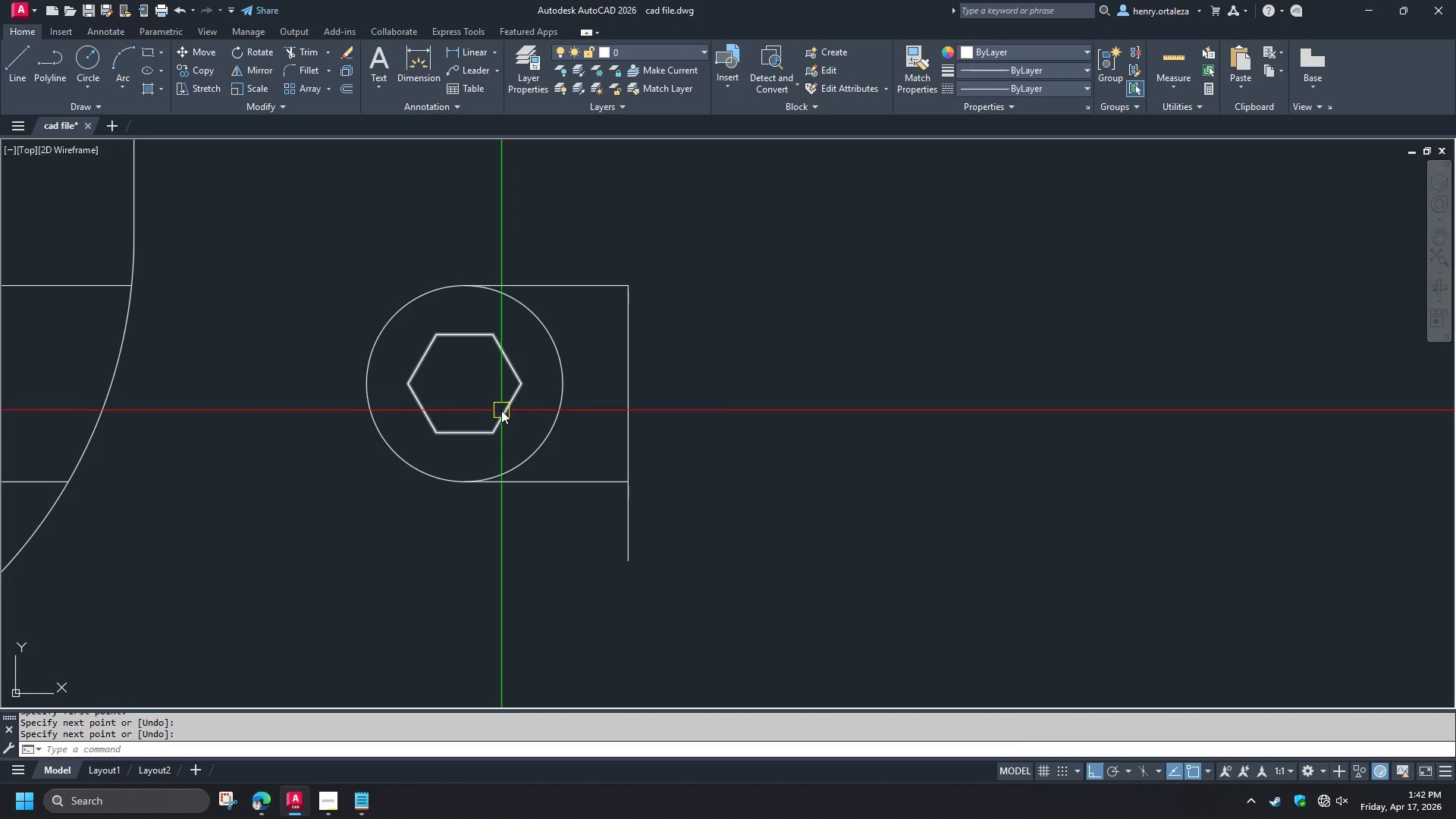 
key(C)
 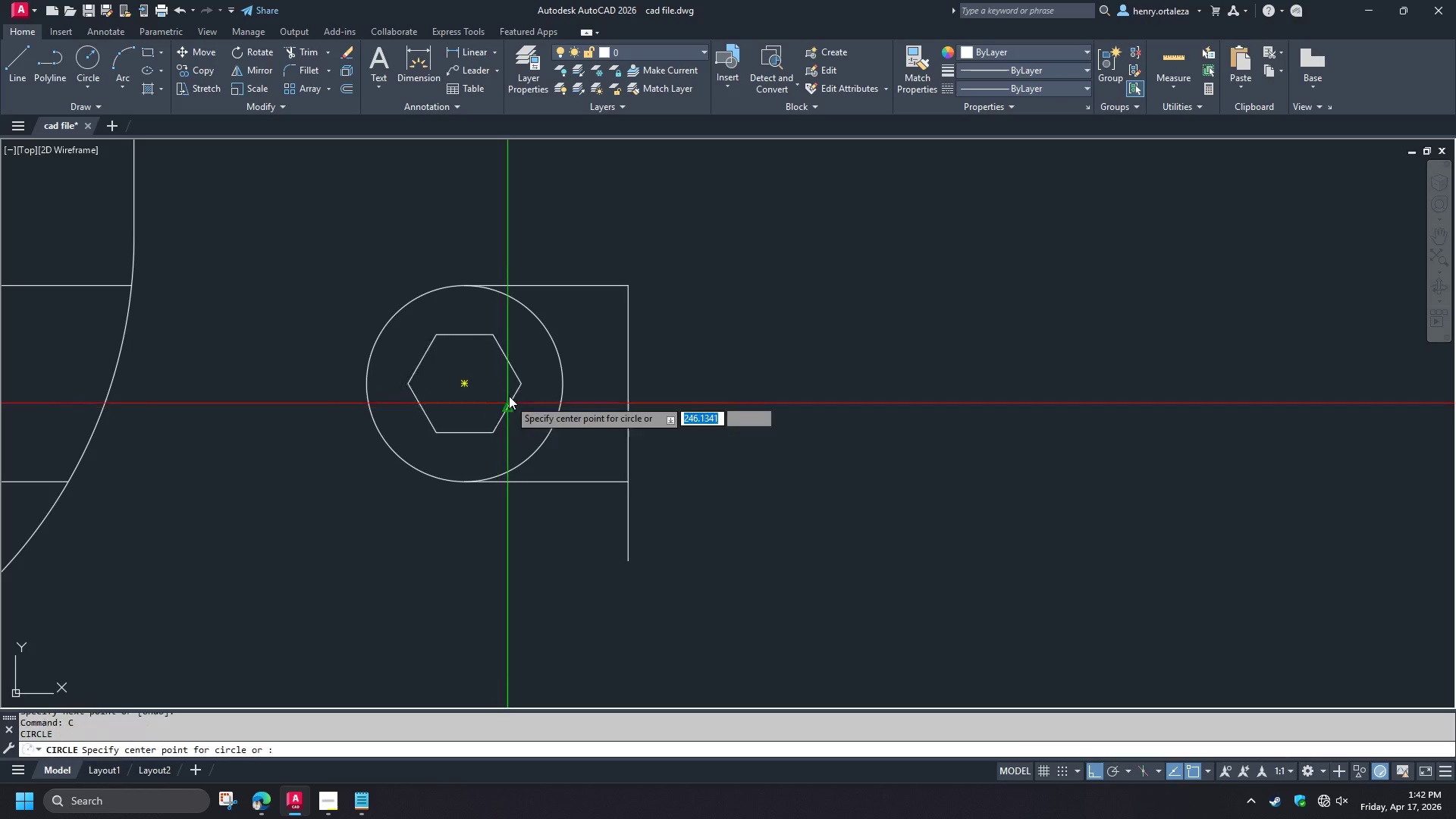 
key(Space)
 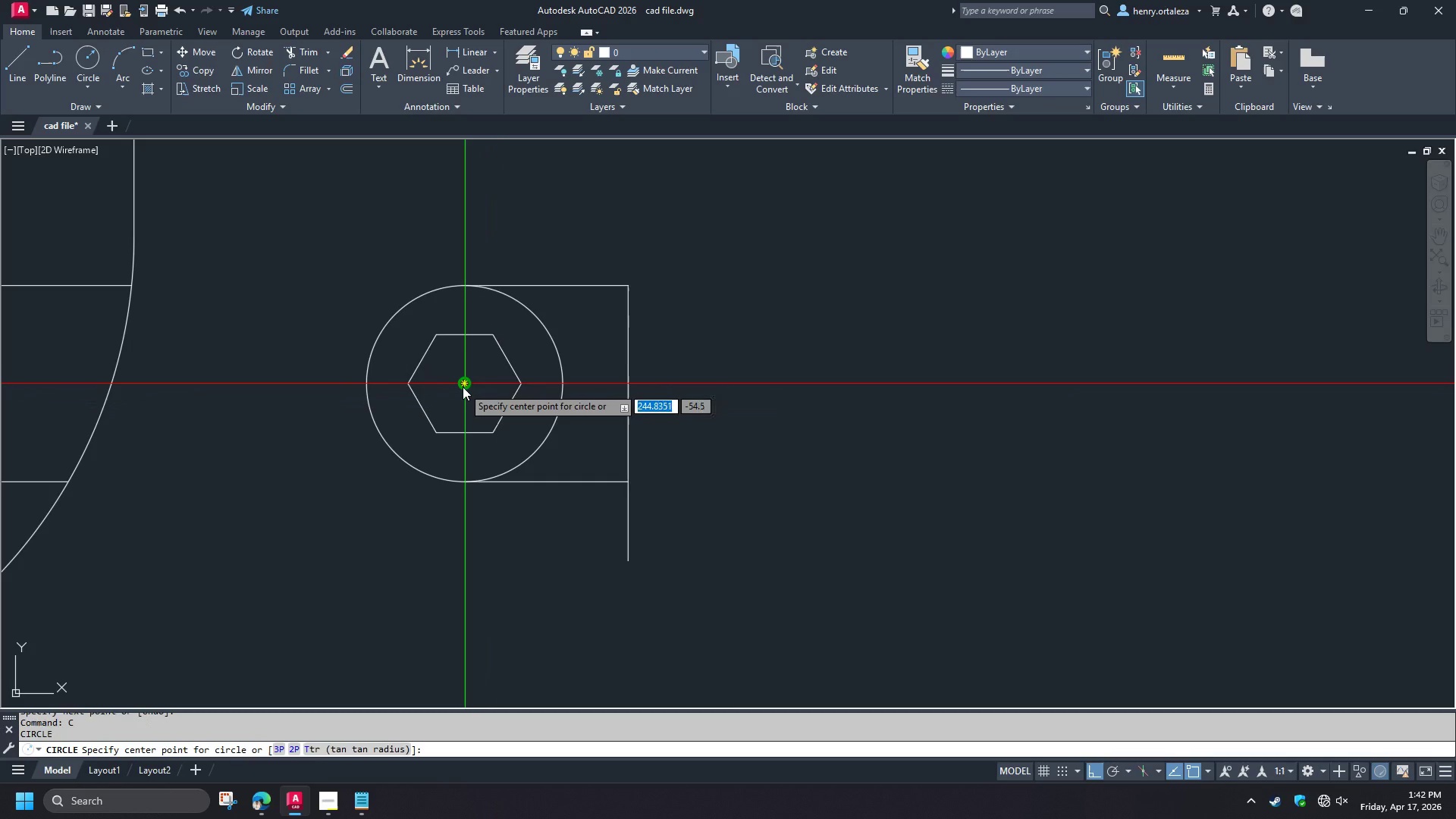 
left_click([463, 387])
 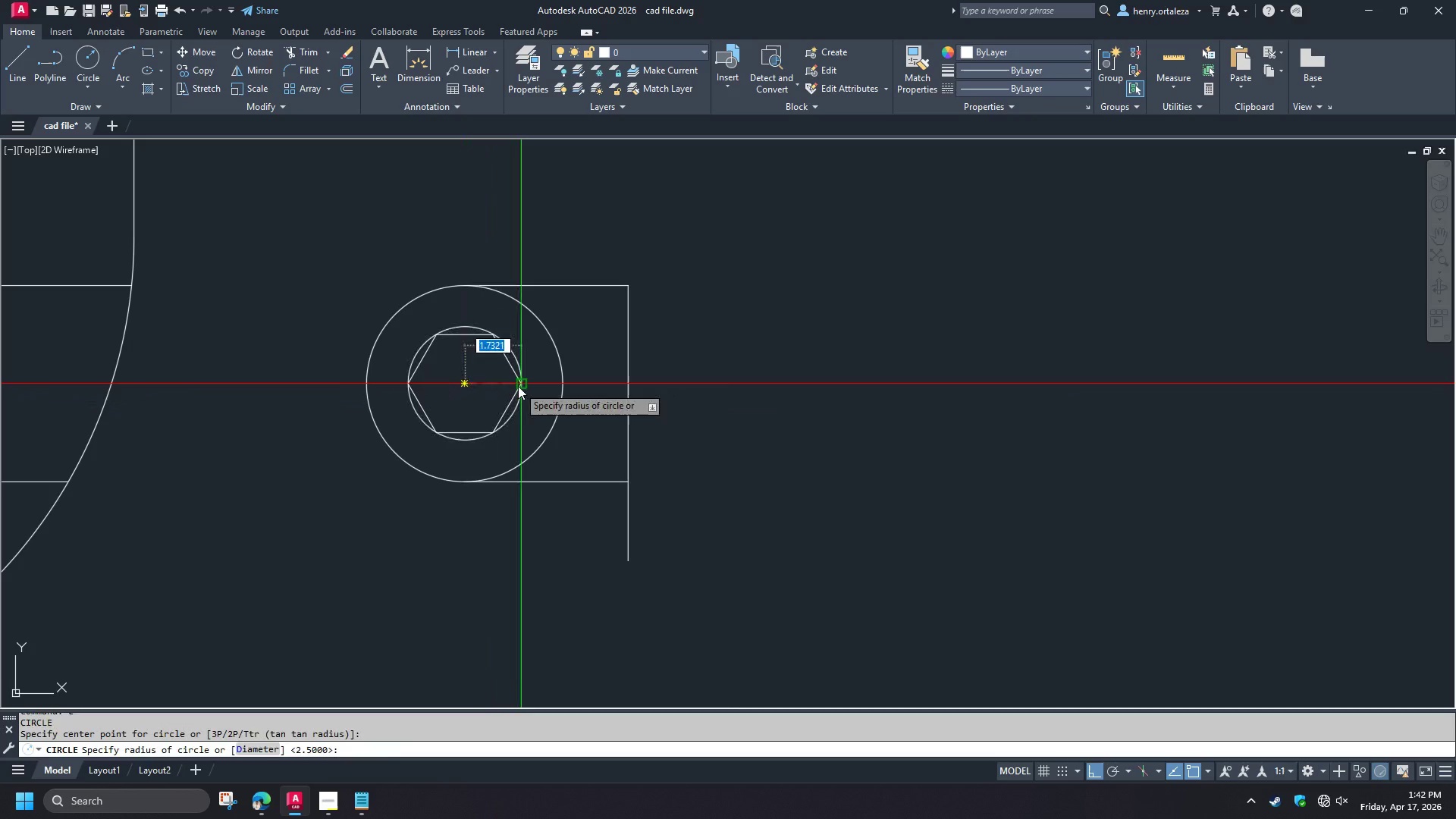 
left_click([518, 386])
 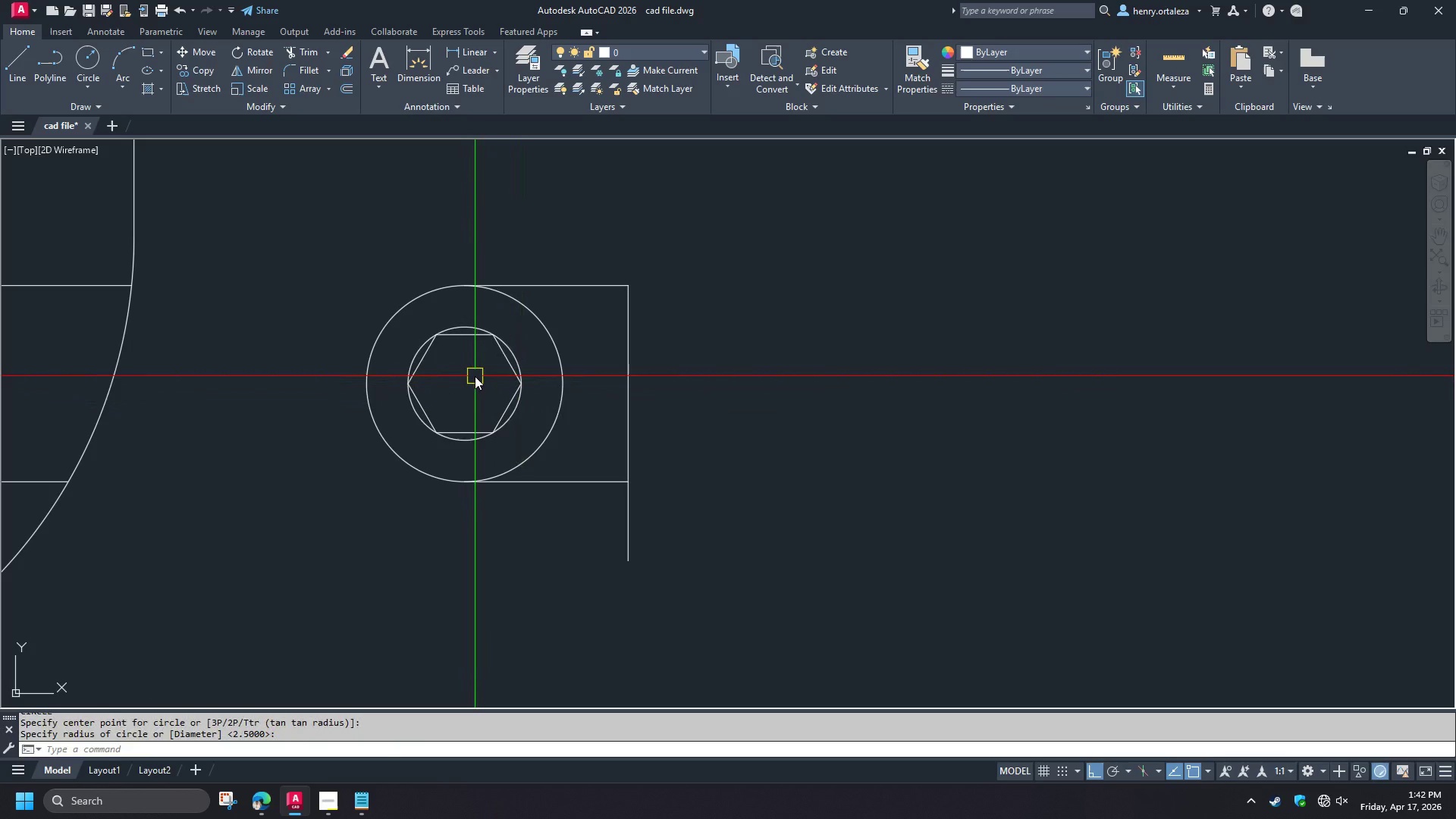 
key(L)
 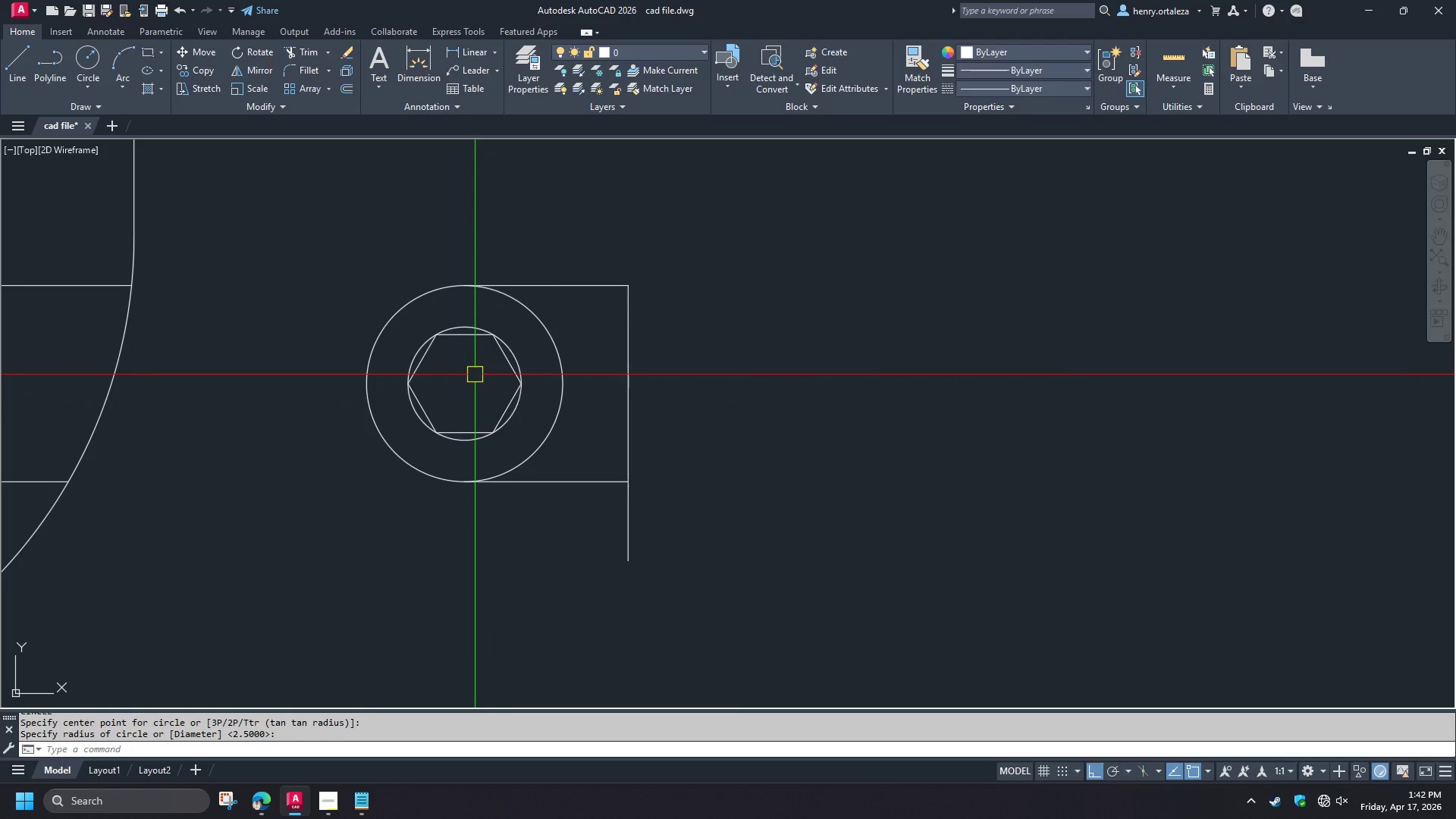 
key(Space)
 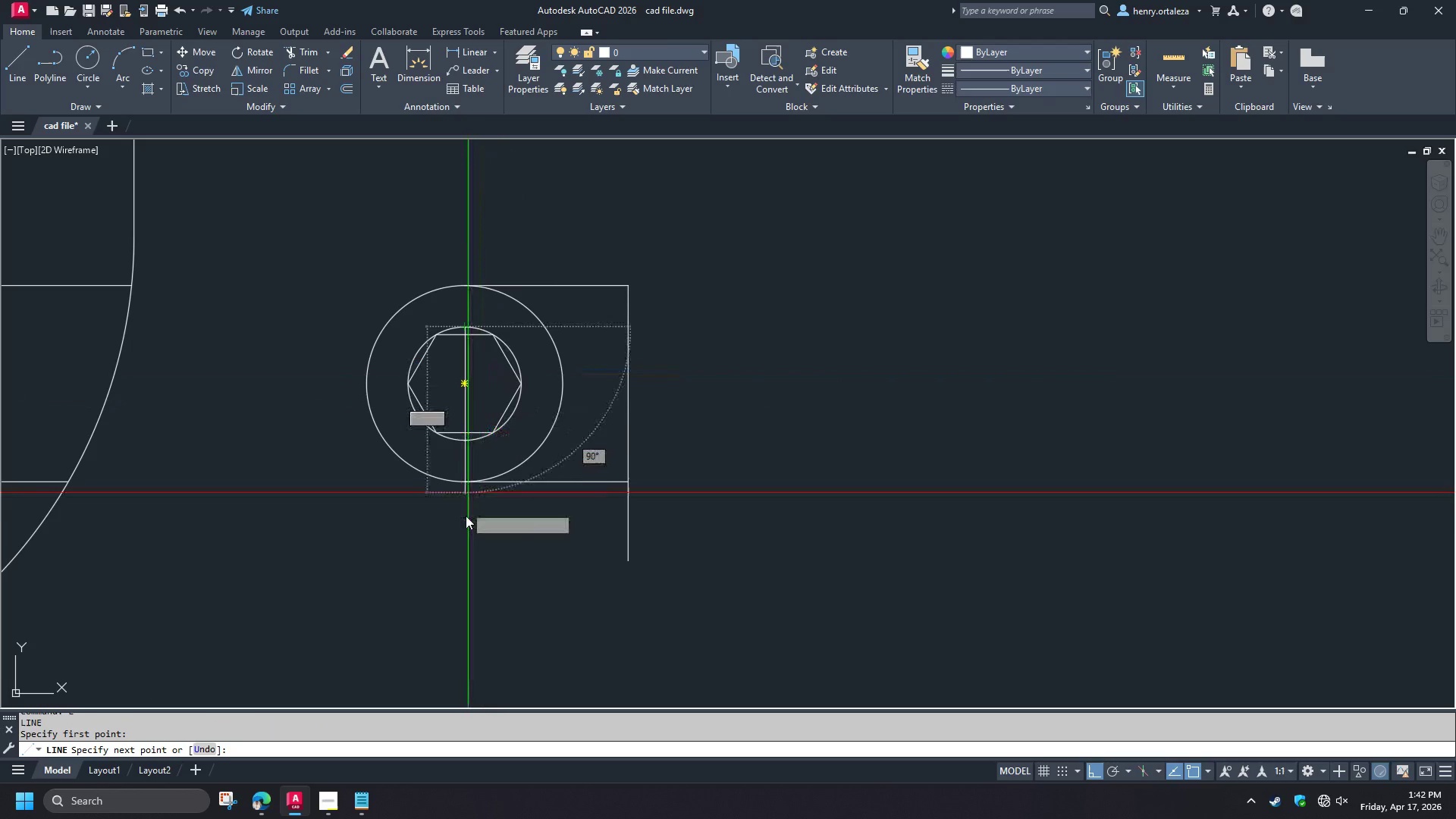 
key(Space)
 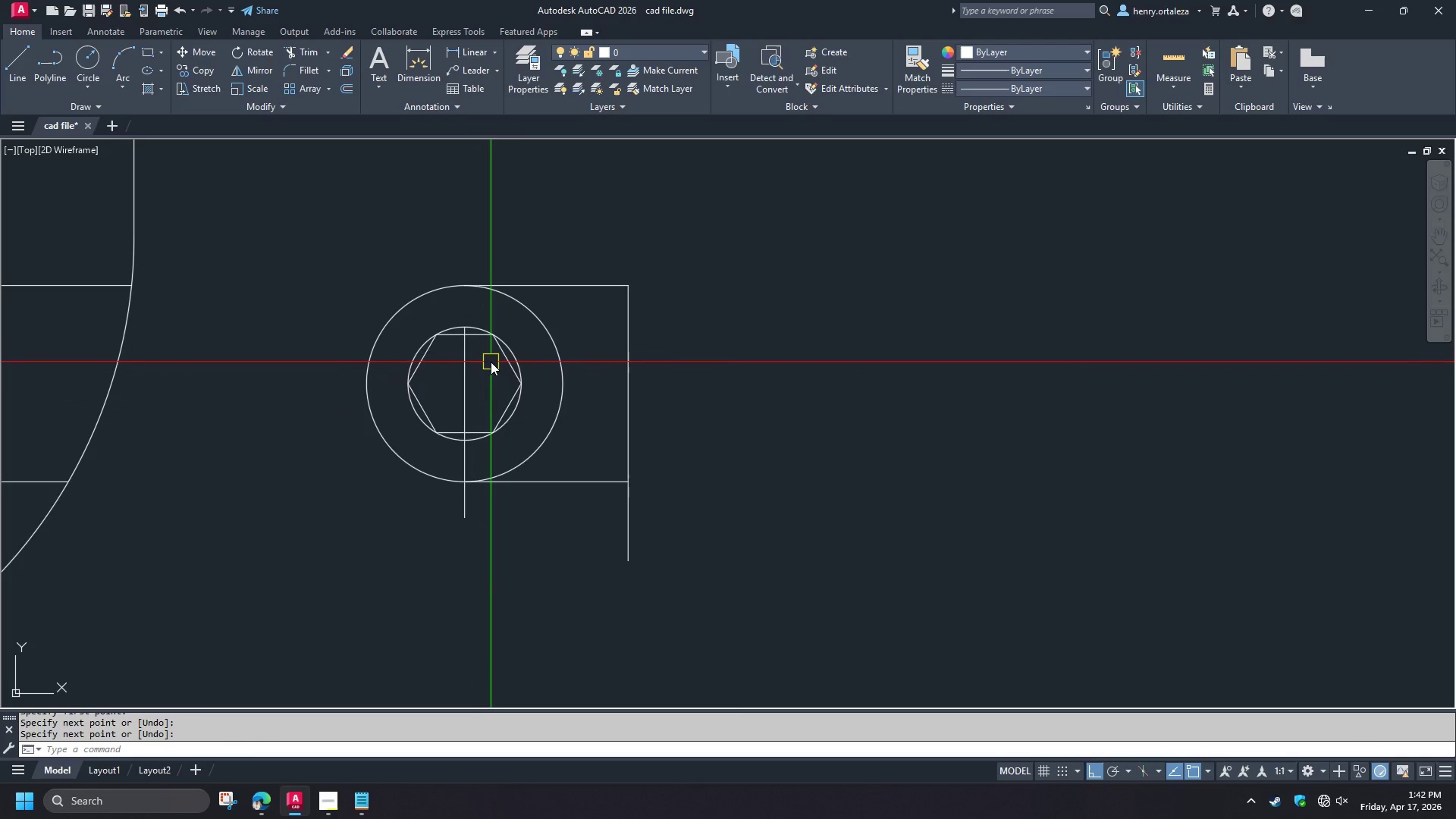 
key(Space)
 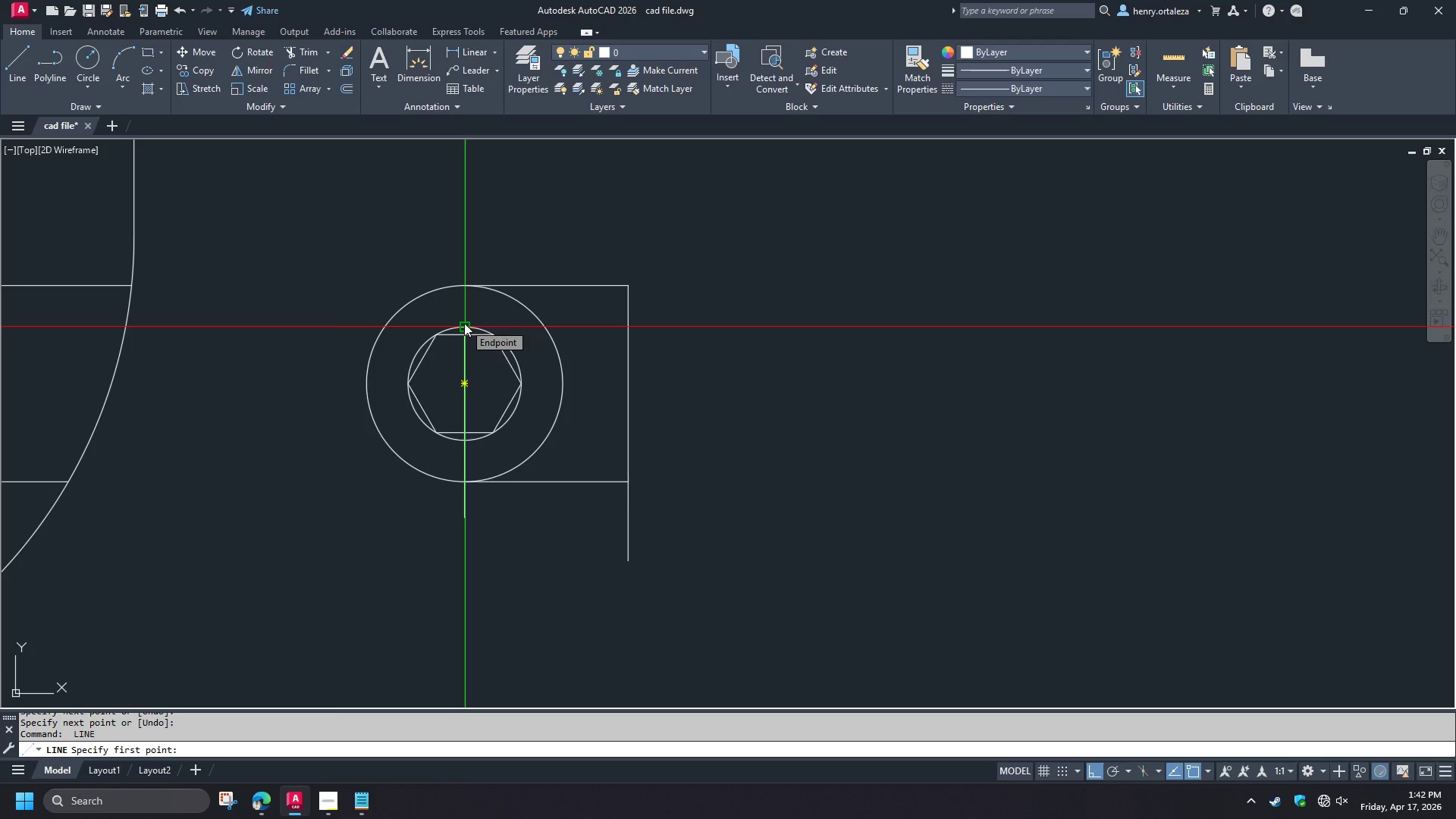 
wait(9.73)
 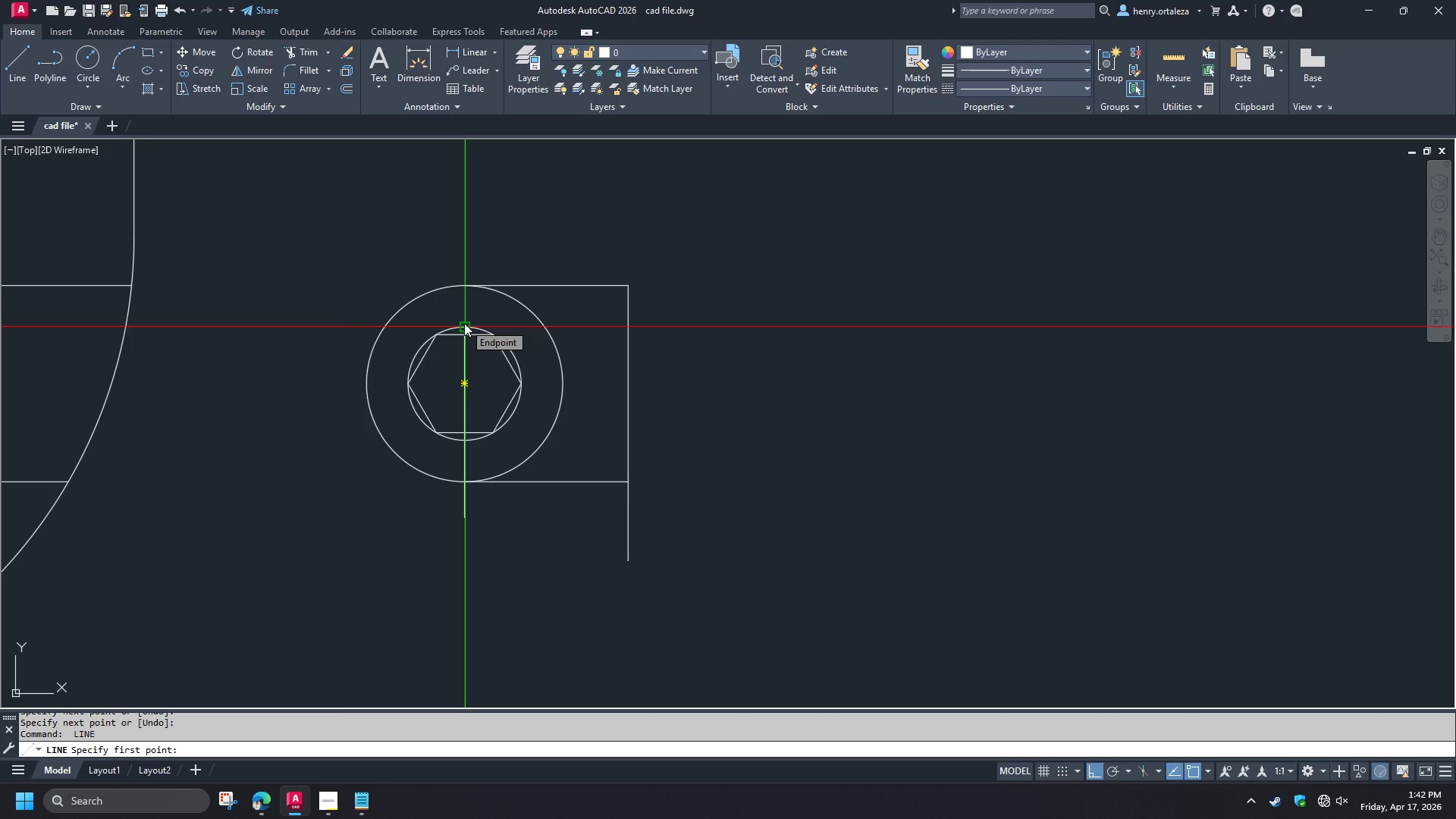 
left_click([464, 323])
 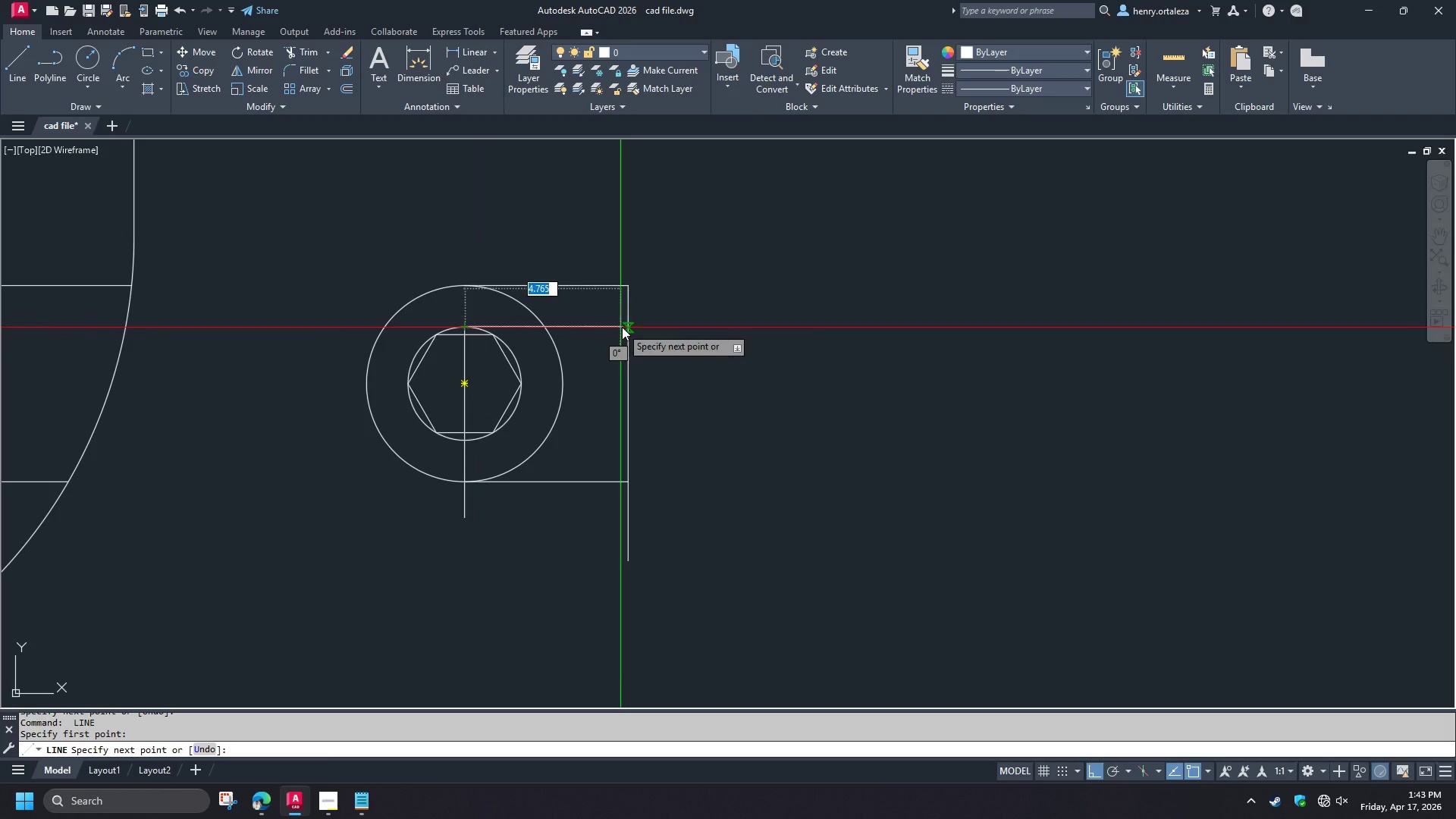 
left_click([625, 327])
 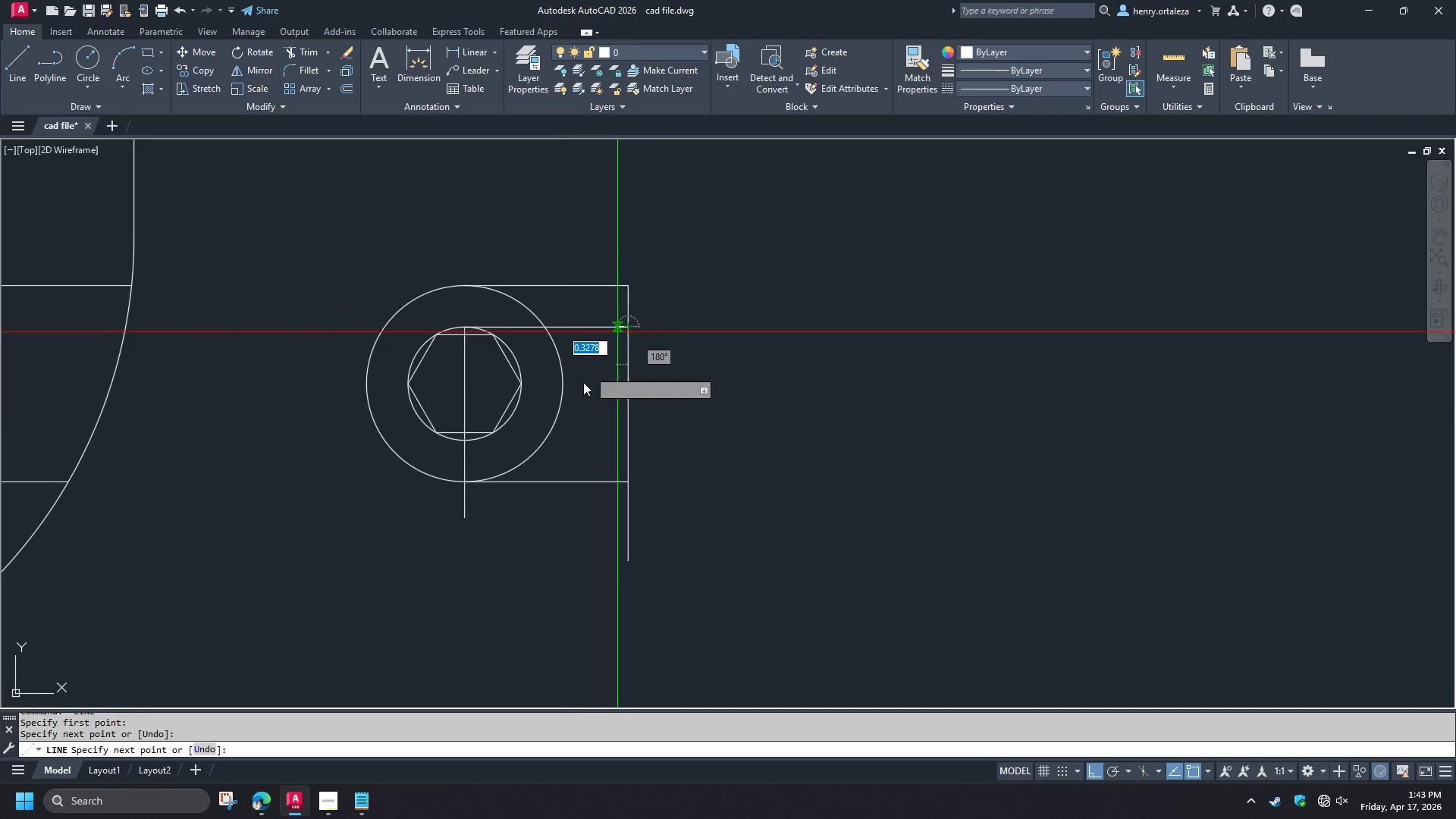 
key(Space)
 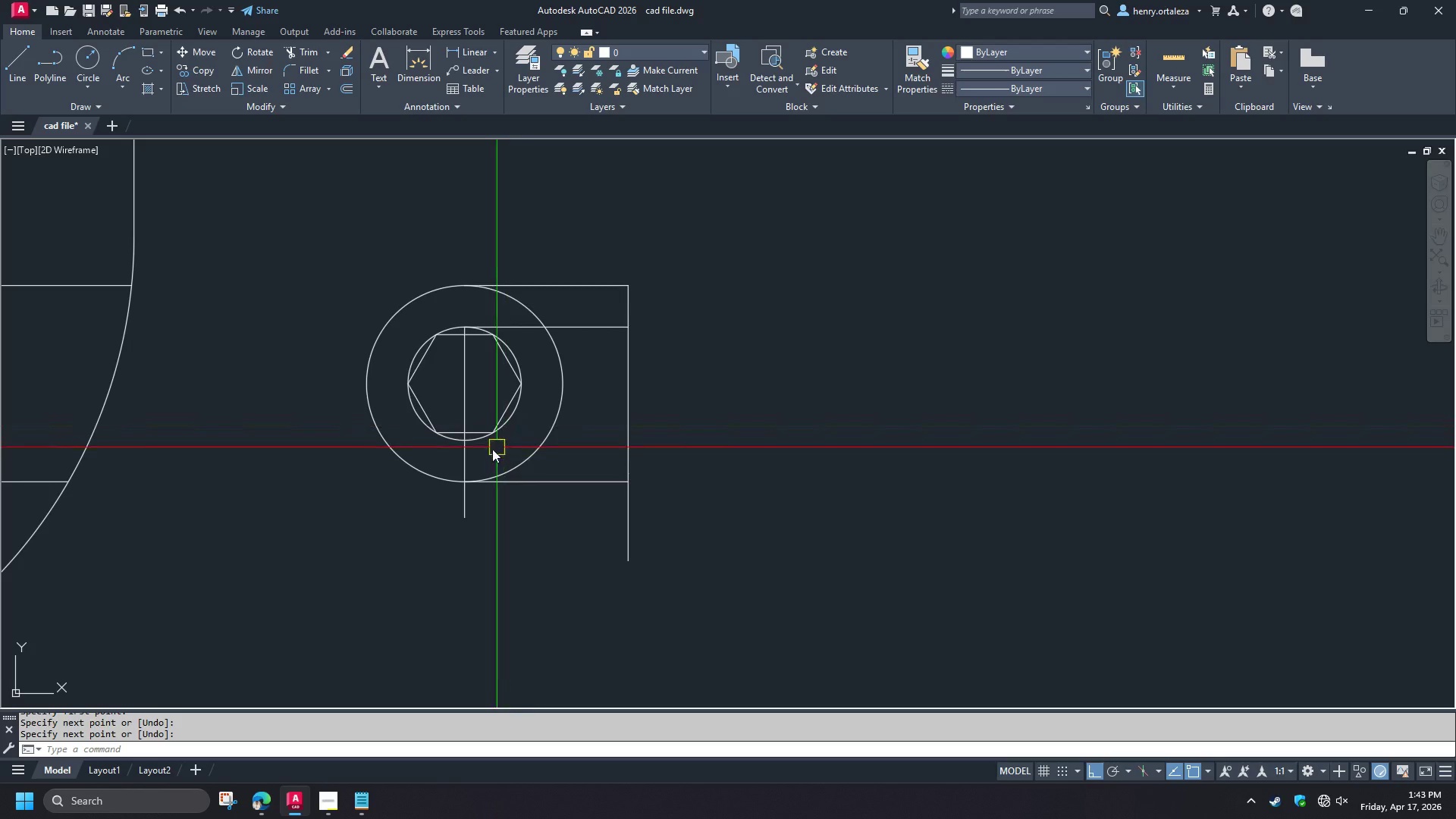 
key(Space)
 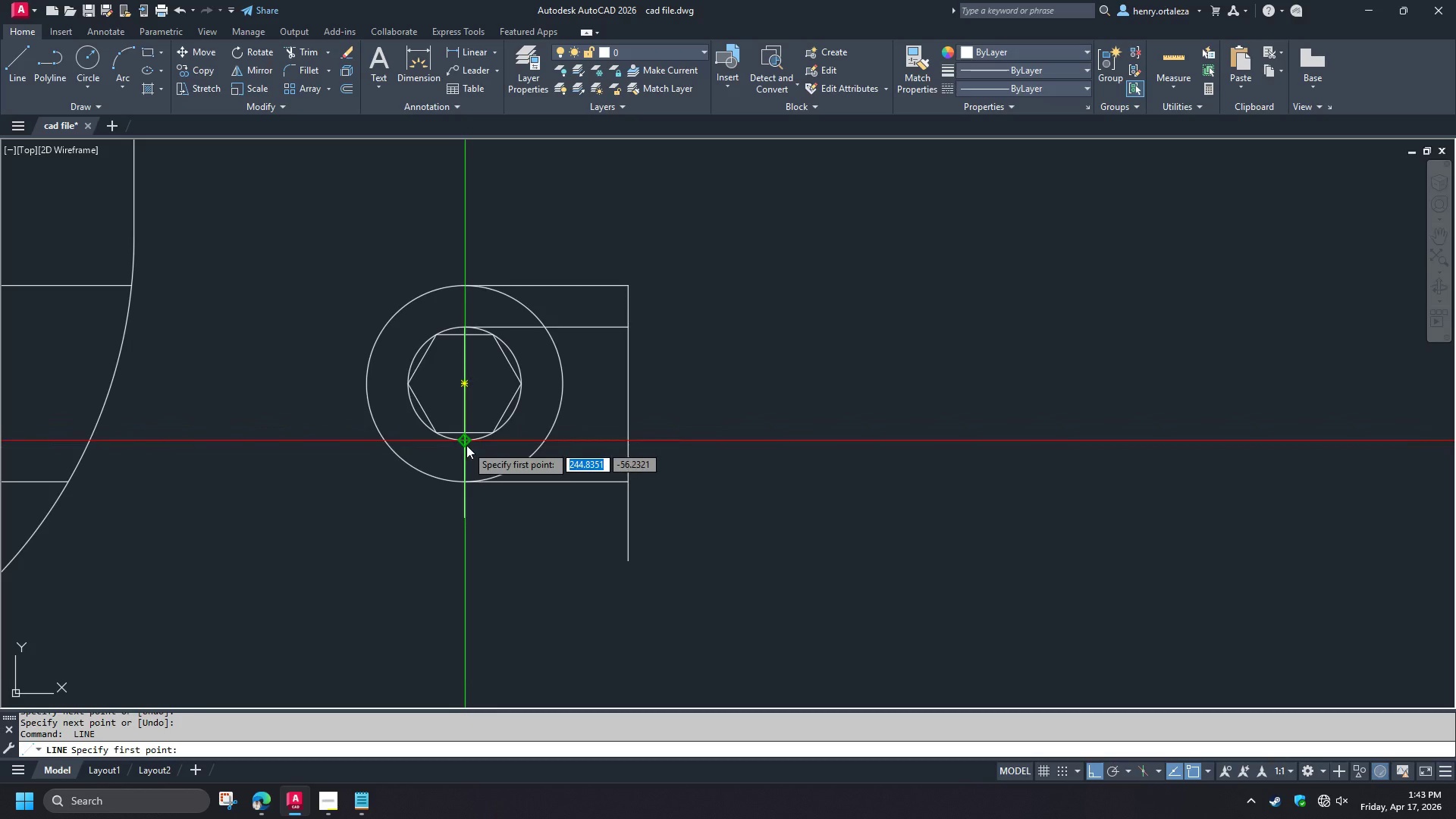 
left_click_drag(start_coordinate=[466, 445], to_coordinate=[472, 448])
 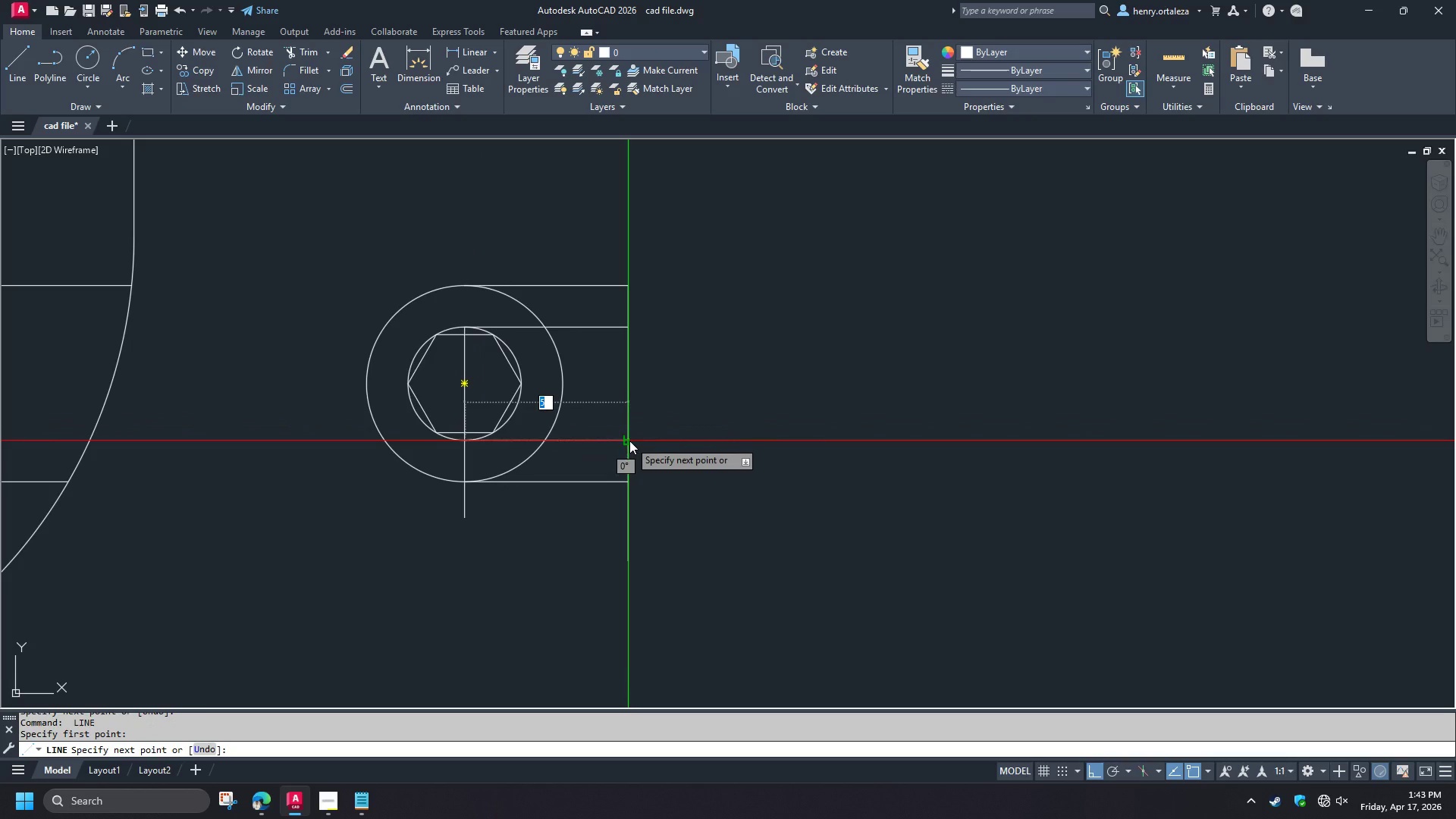 
left_click([629, 441])
 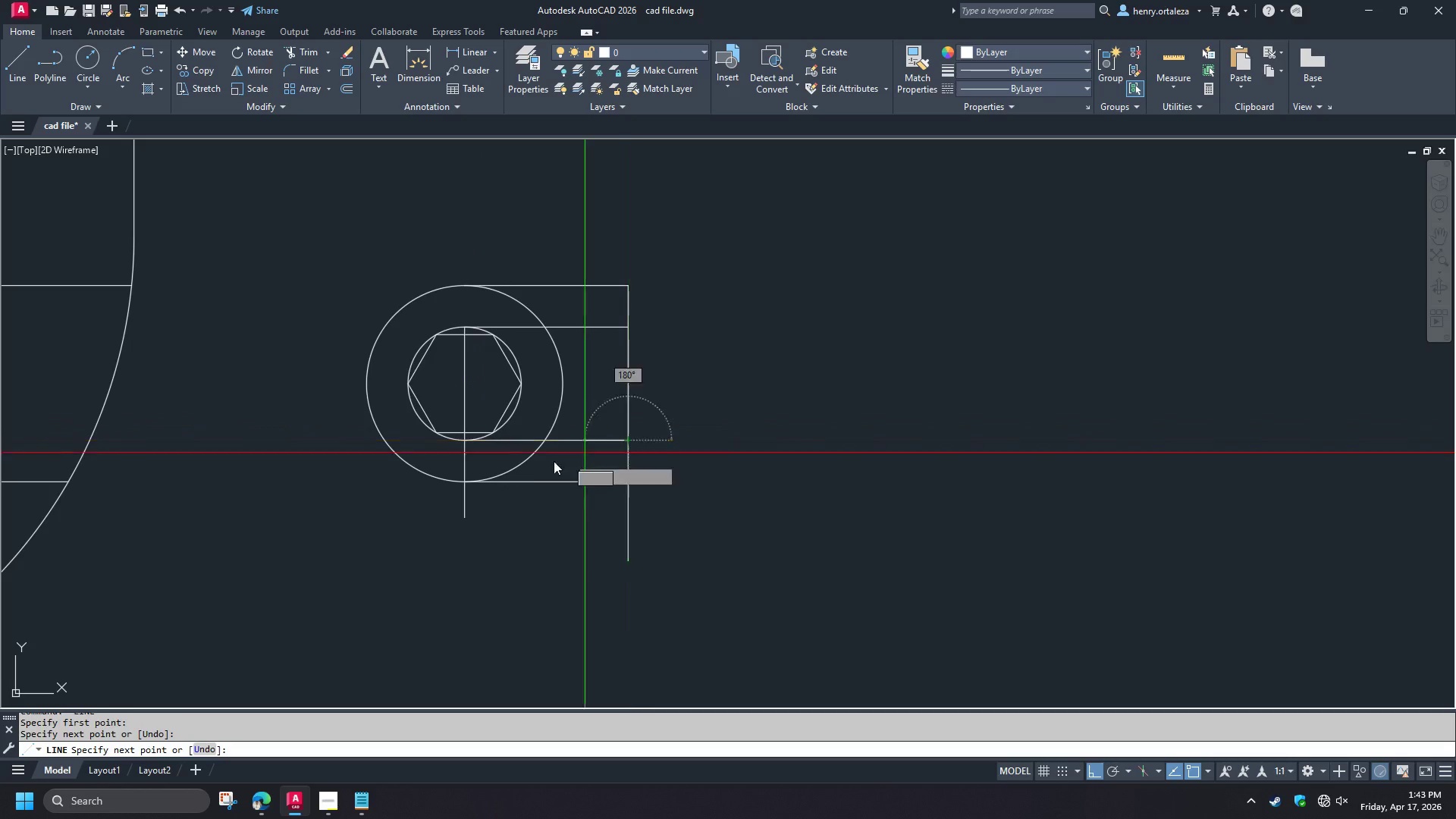 
key(Space)
 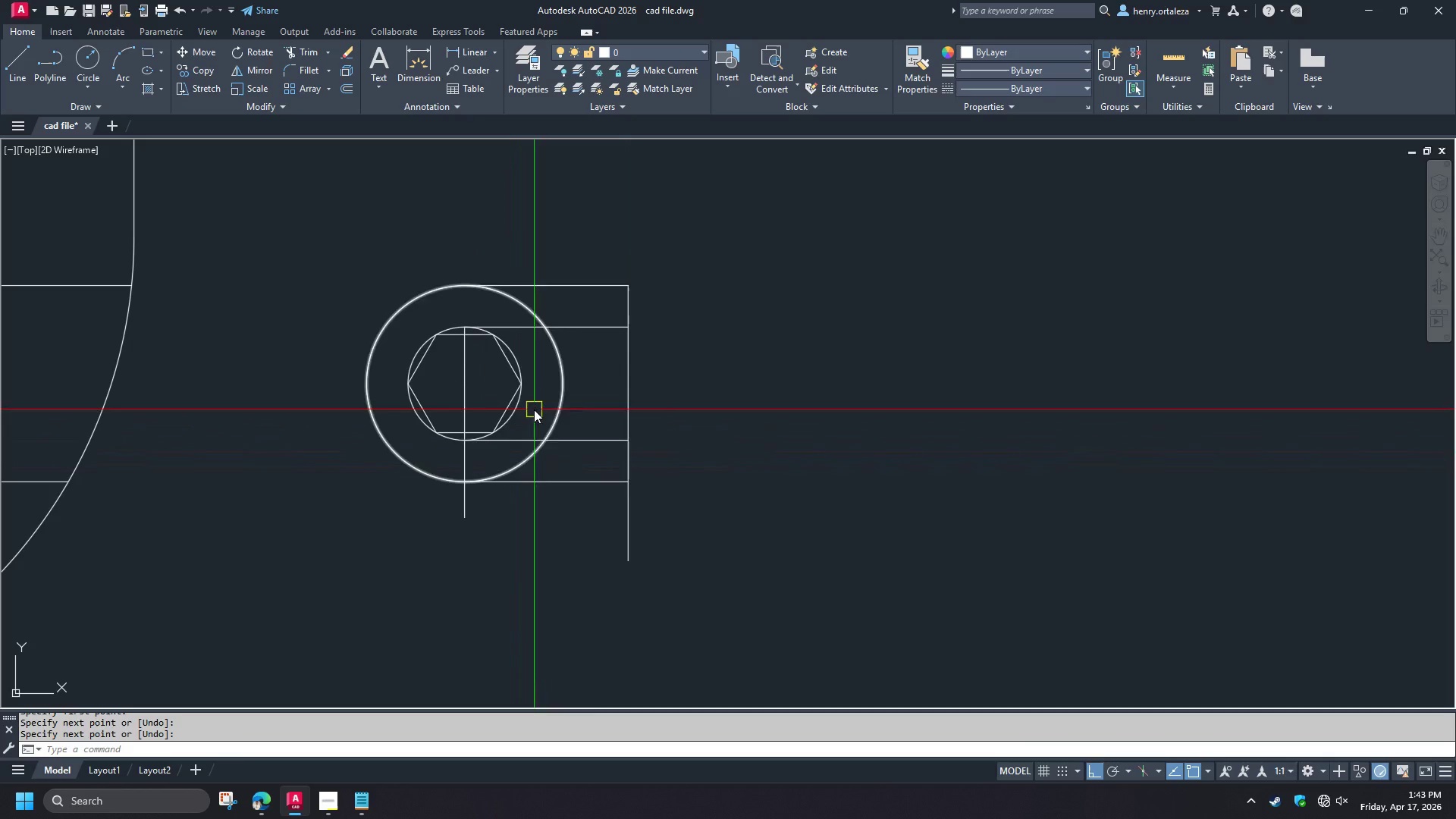 
left_click([519, 410])
 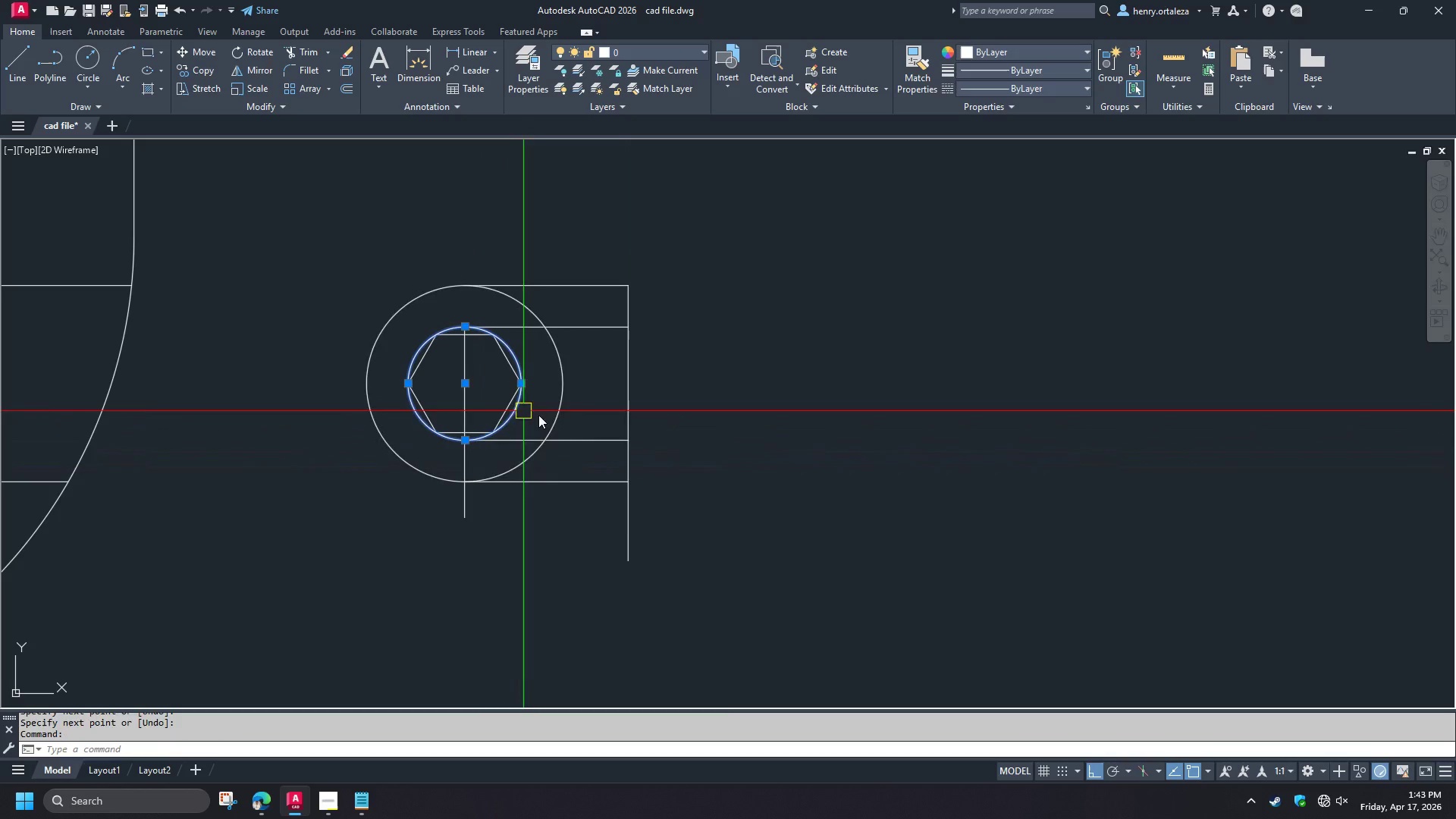 
key(E)
 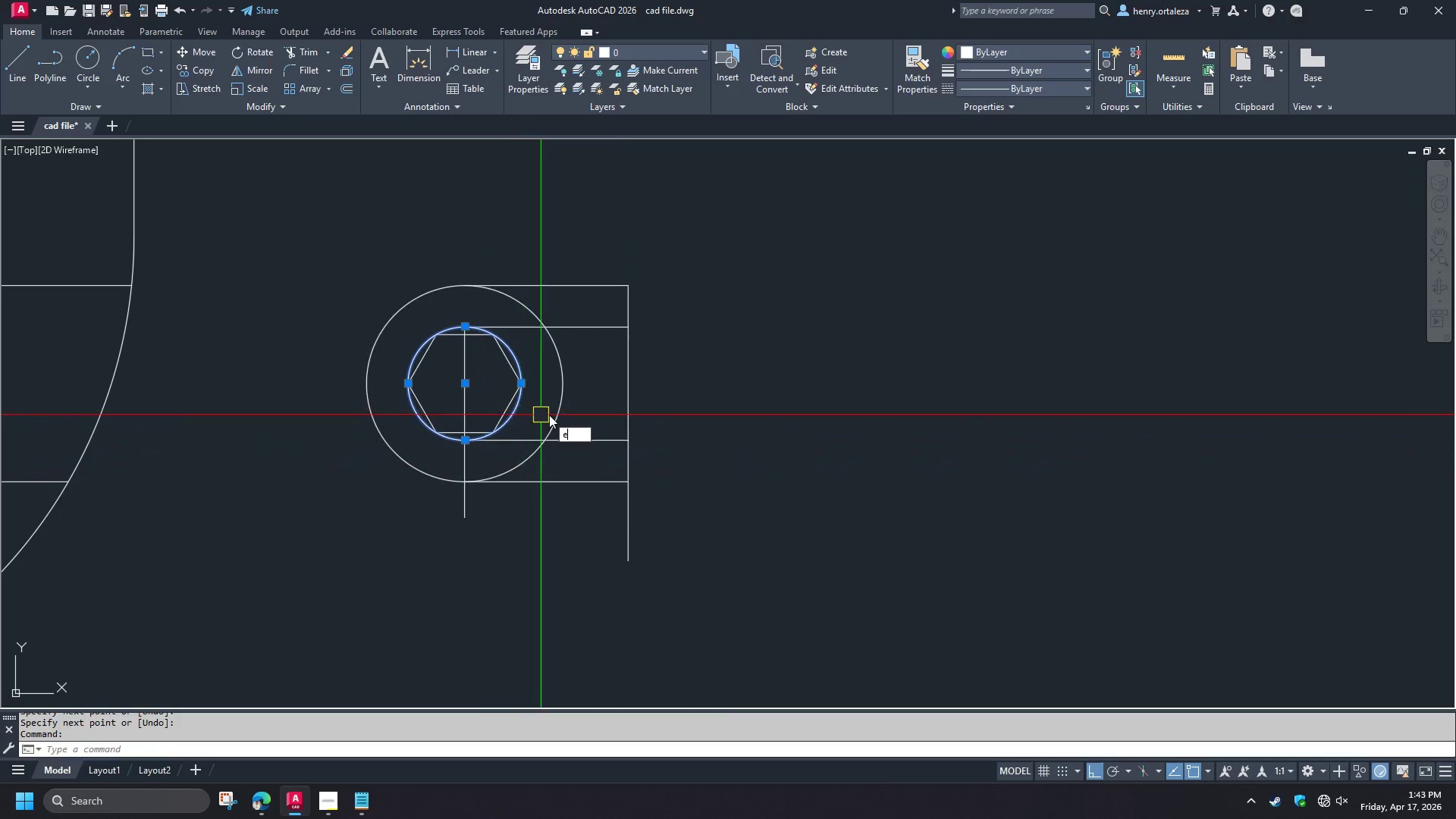 
key(Space)
 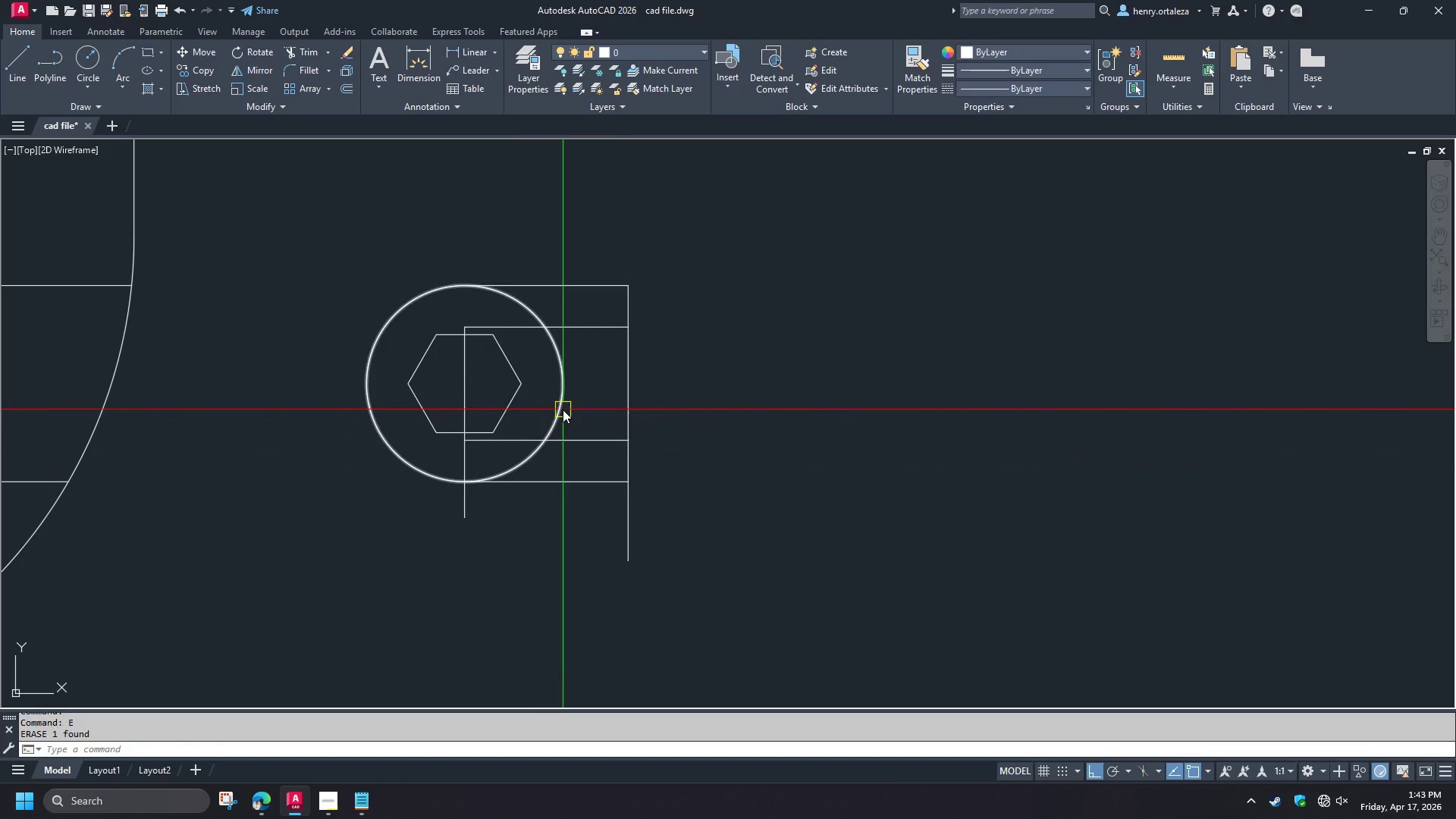 
left_click([563, 410])
 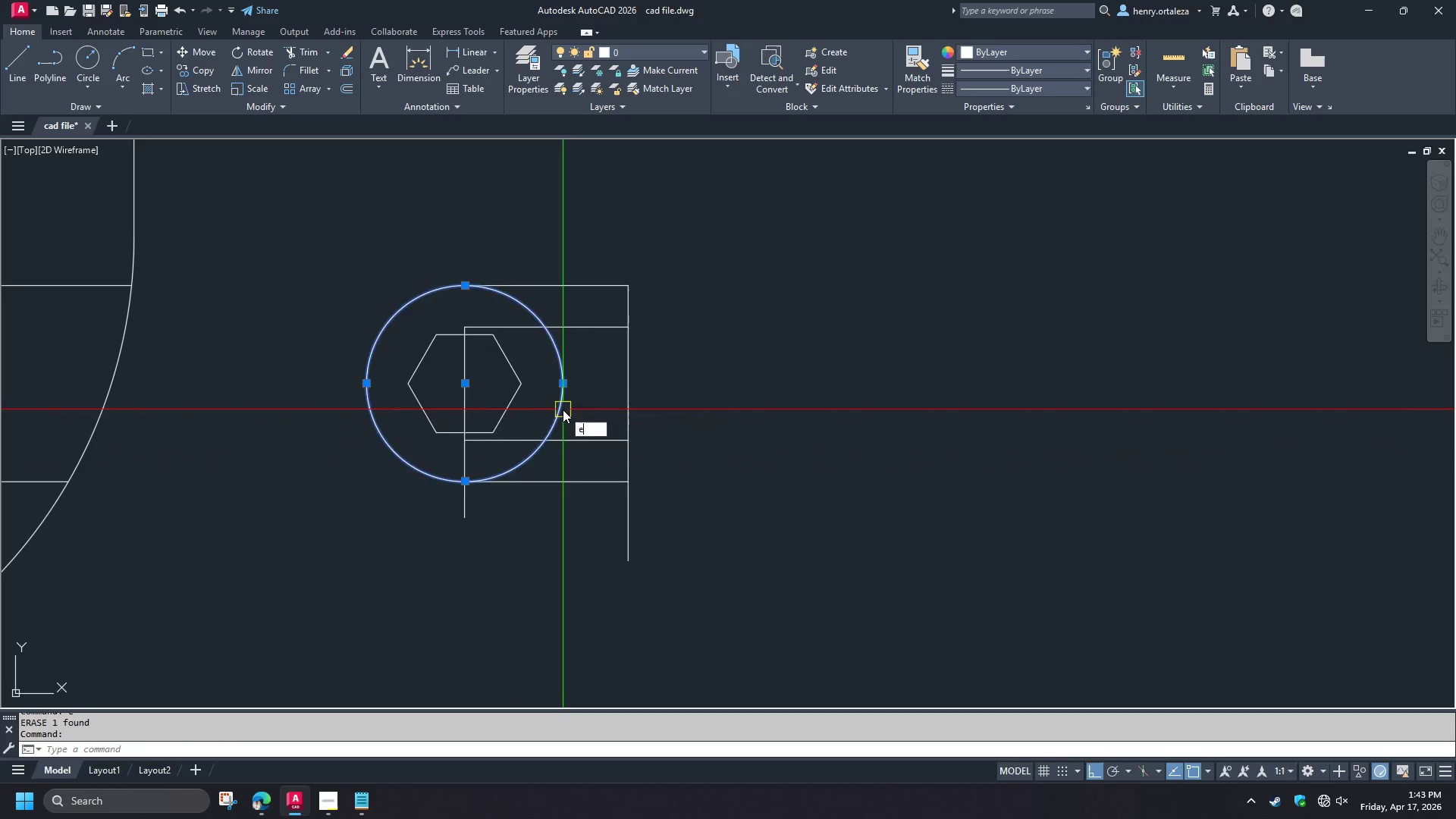 
key(E)
 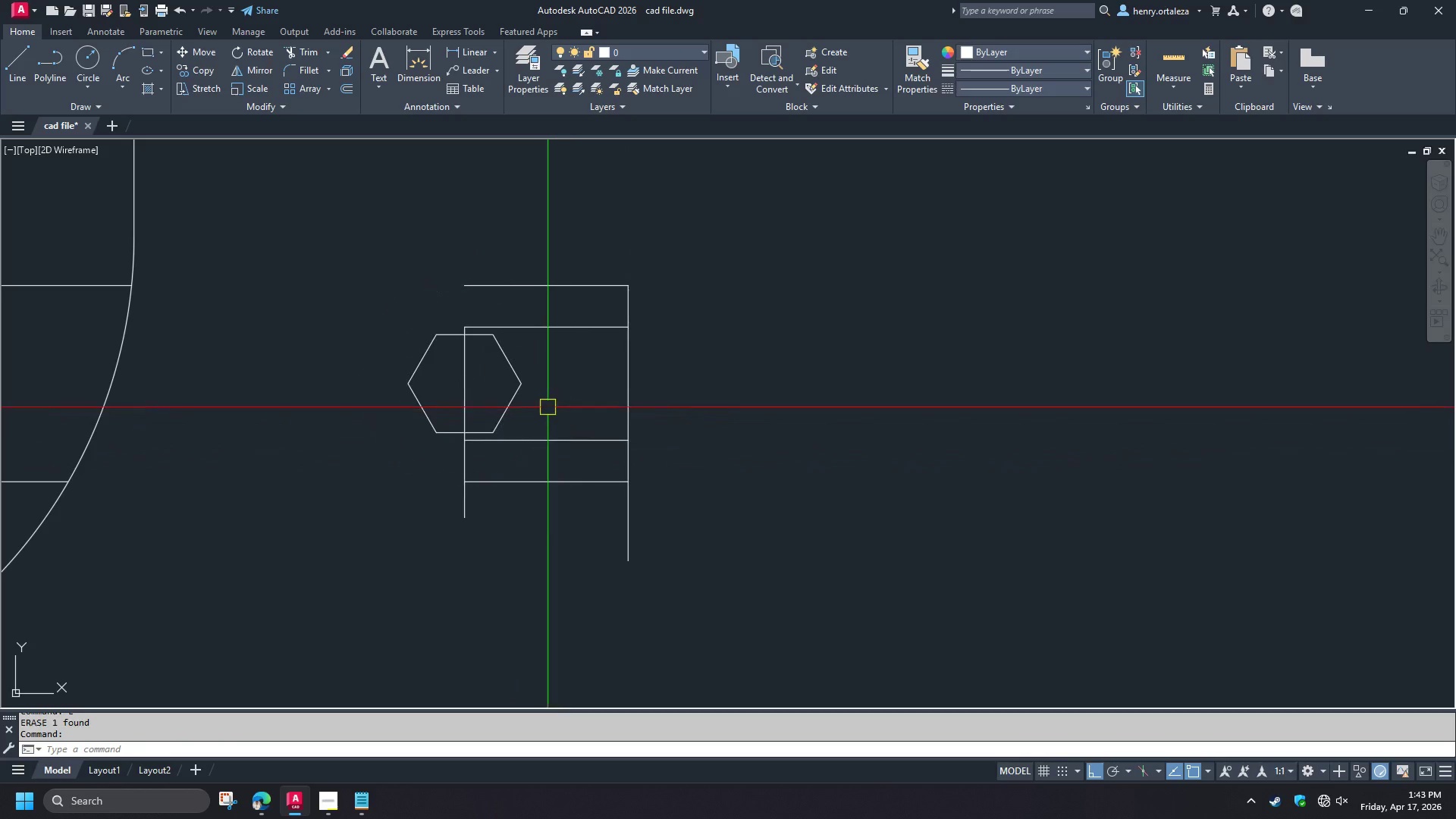 
key(Space)
 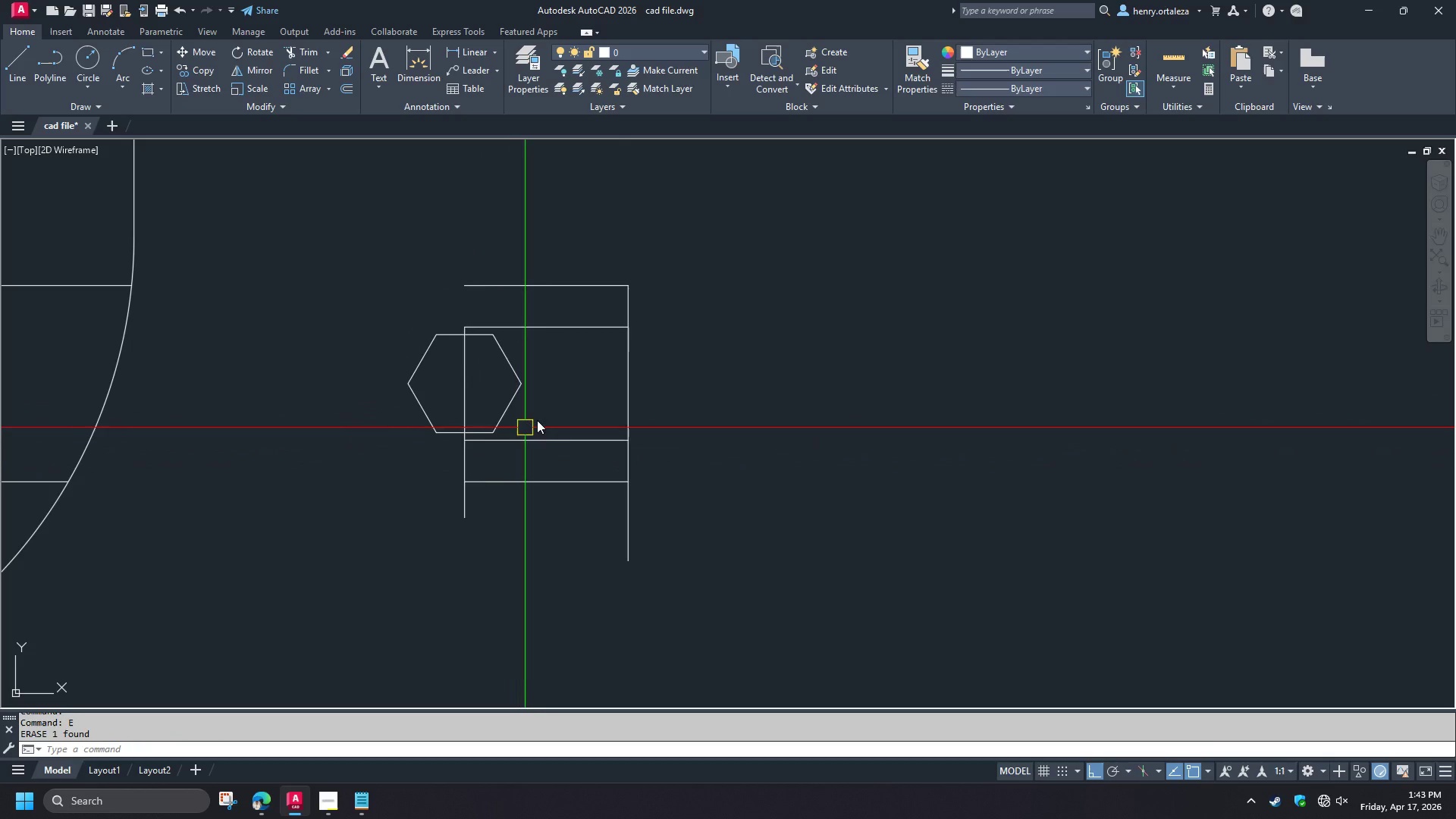 
key(Control+ControlLeft)
 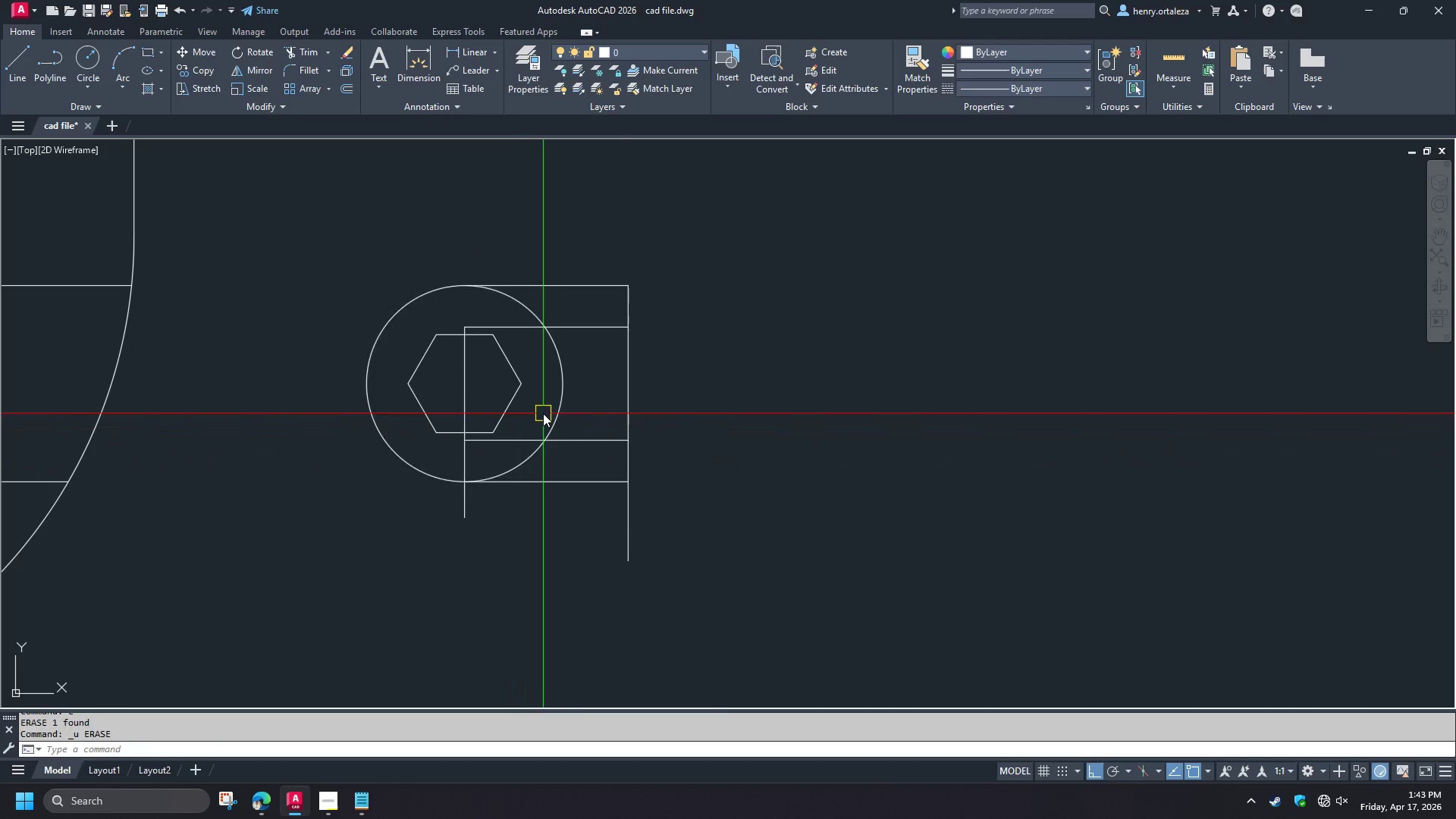 
key(Control+Z)
 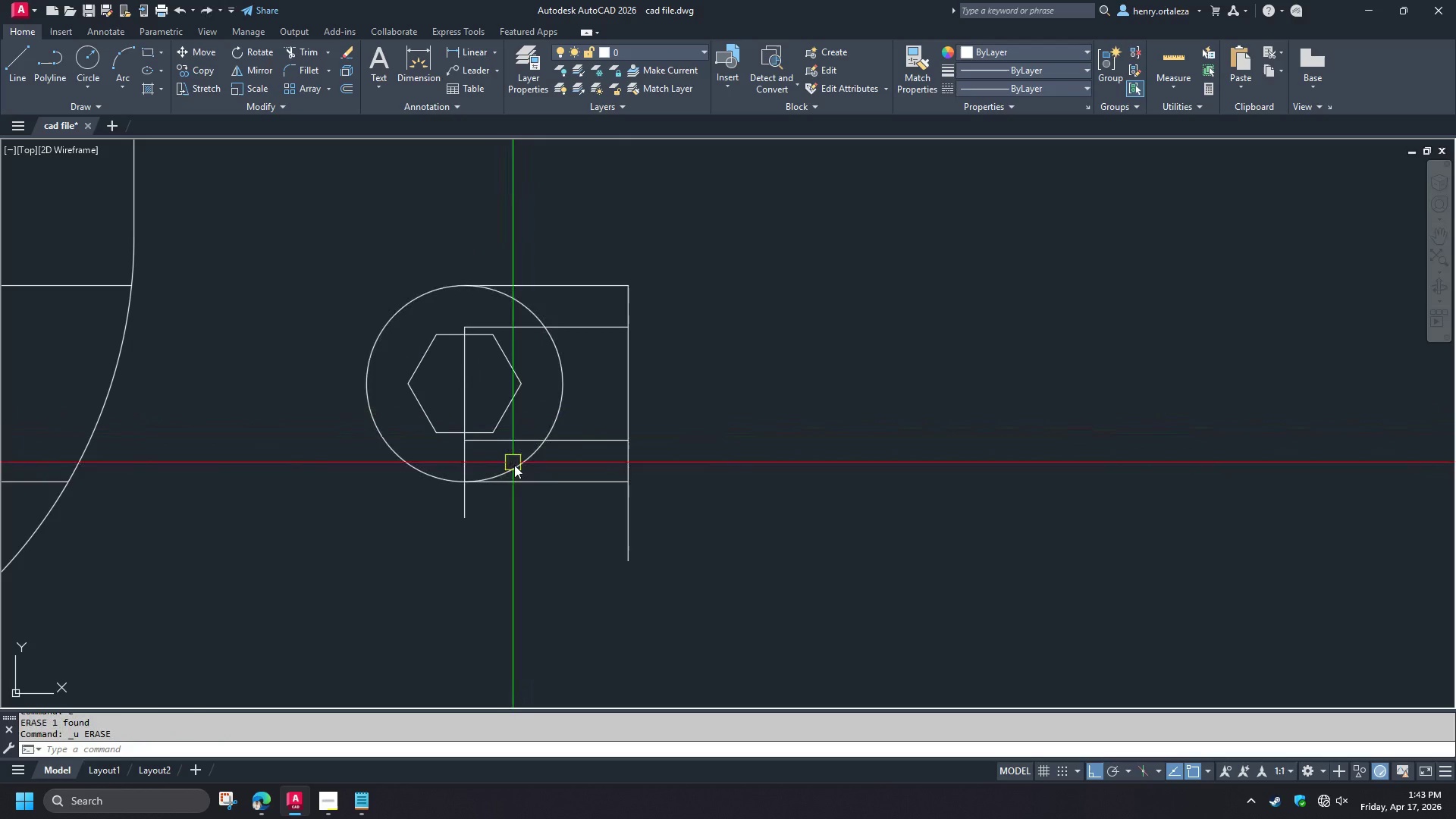 
key(F)
 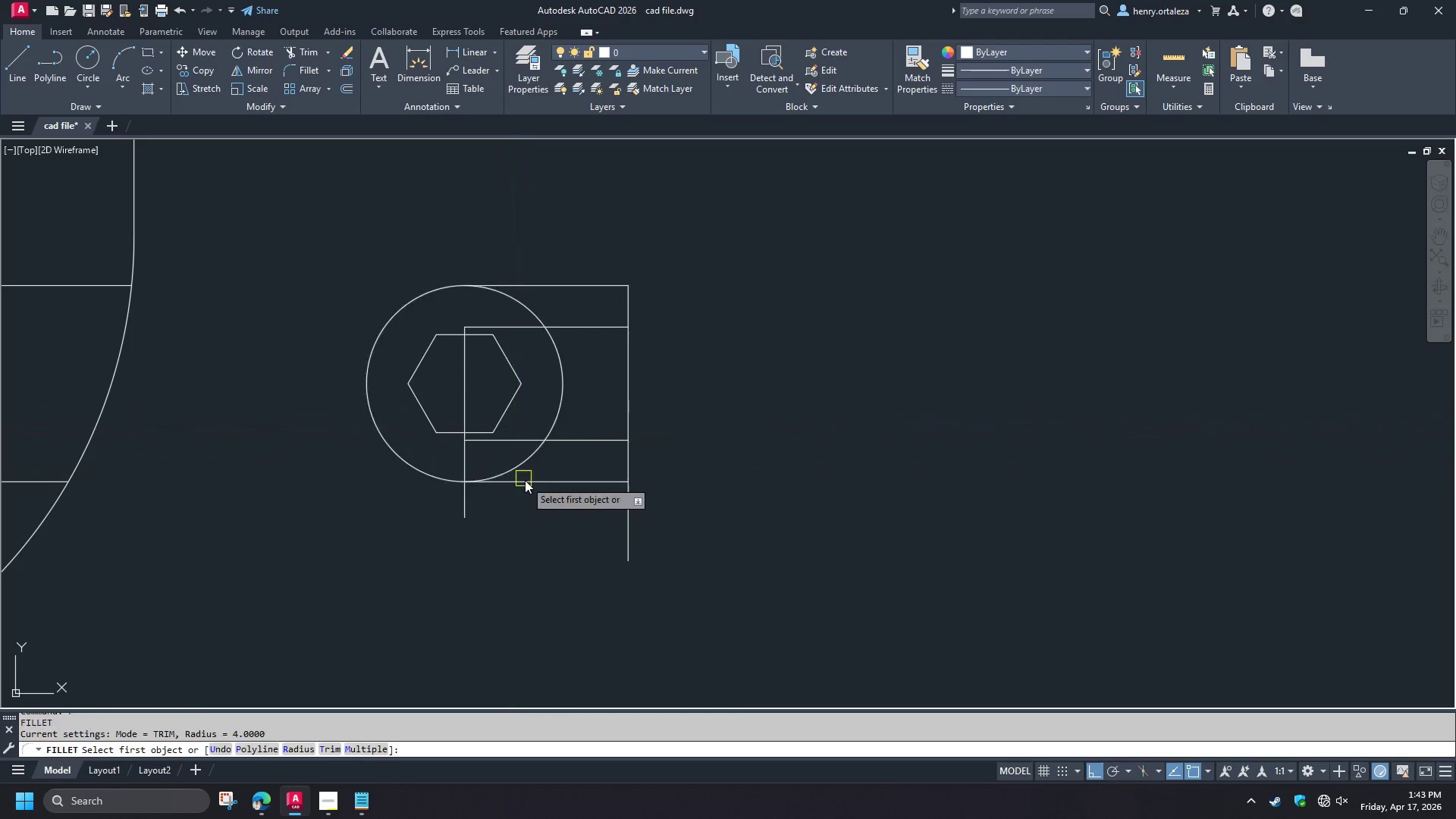 
key(Space)
 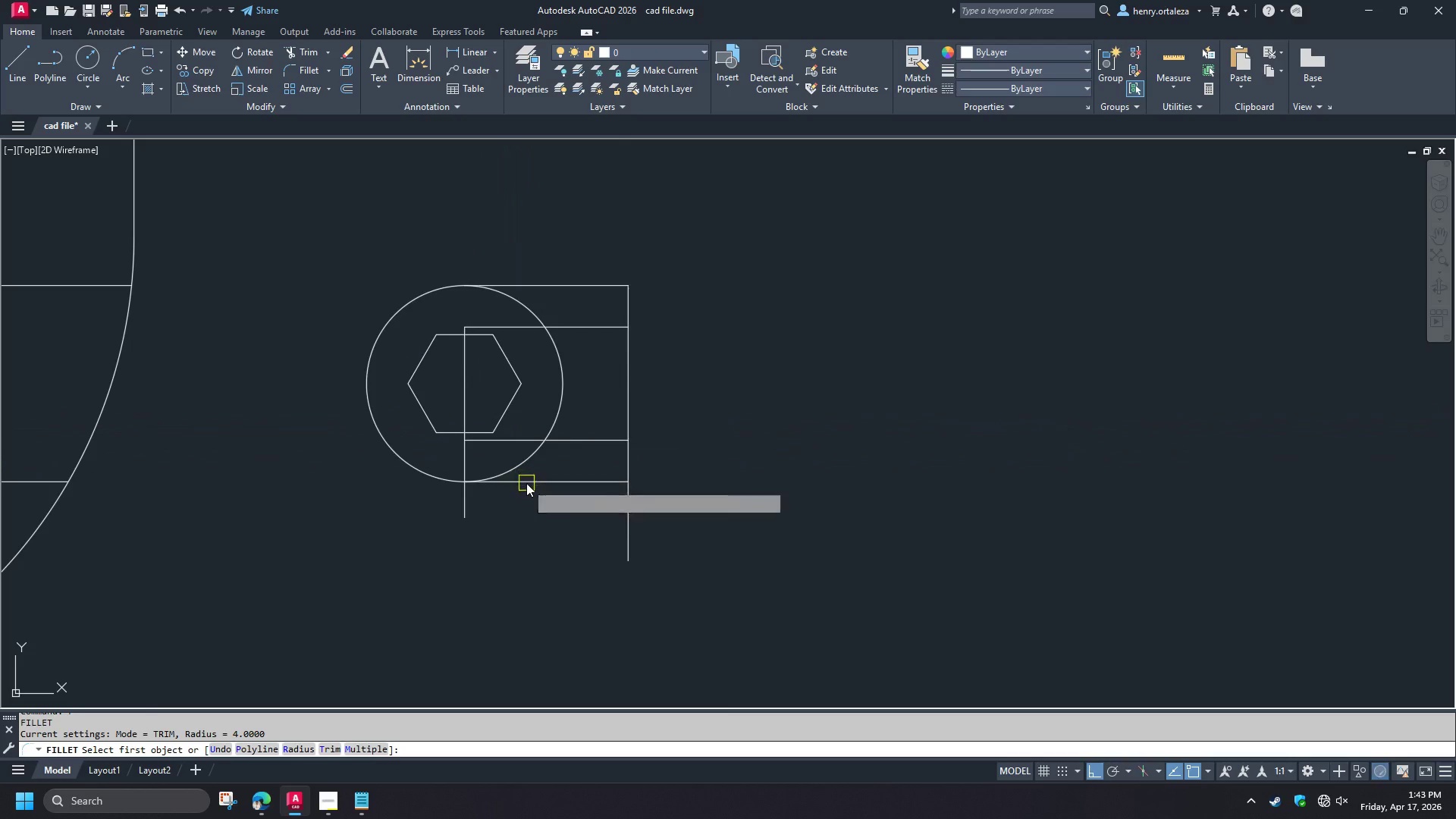 
left_click([526, 483])
 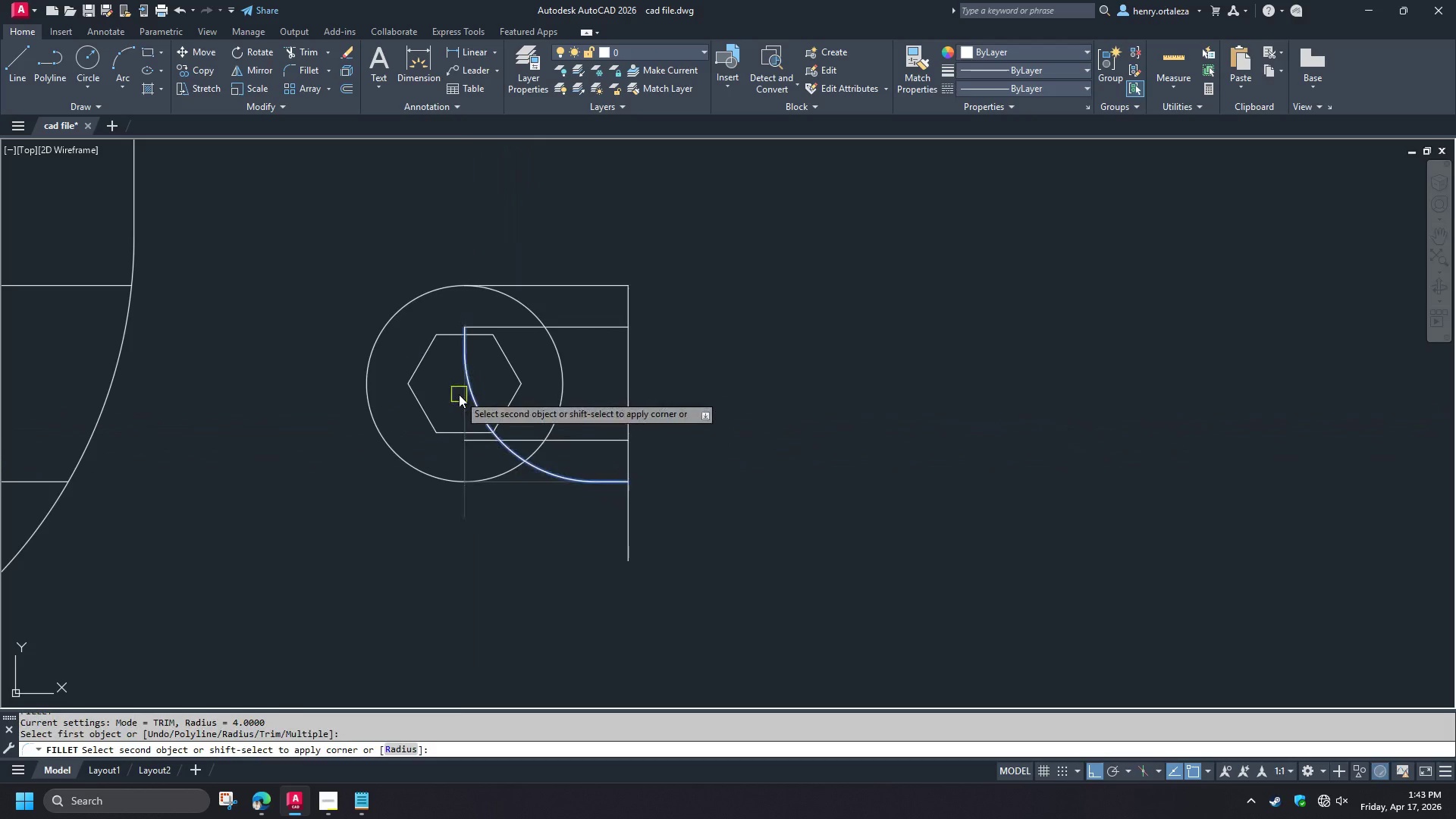 
left_click([459, 394])
 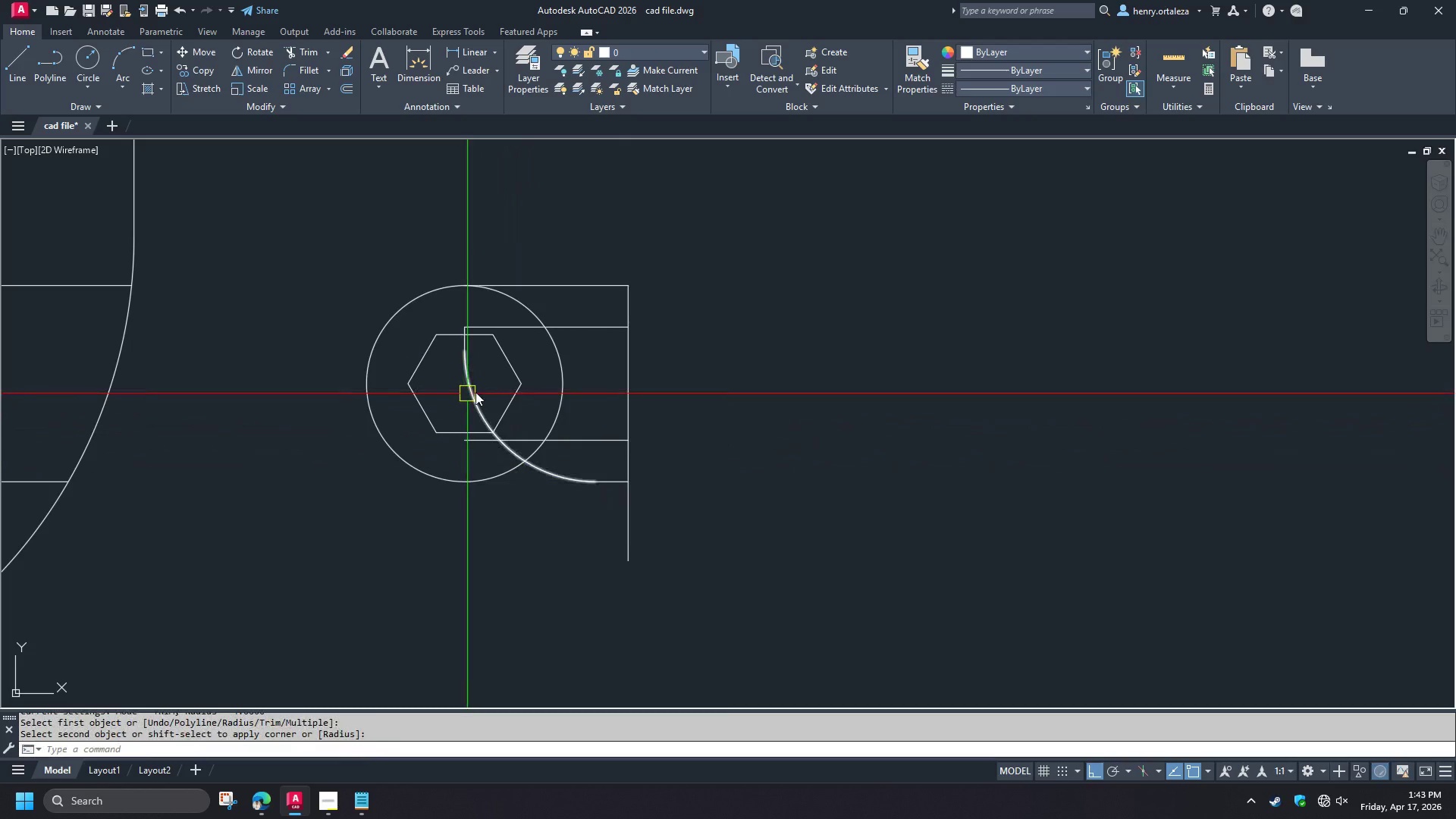 
key(Control+ControlLeft)
 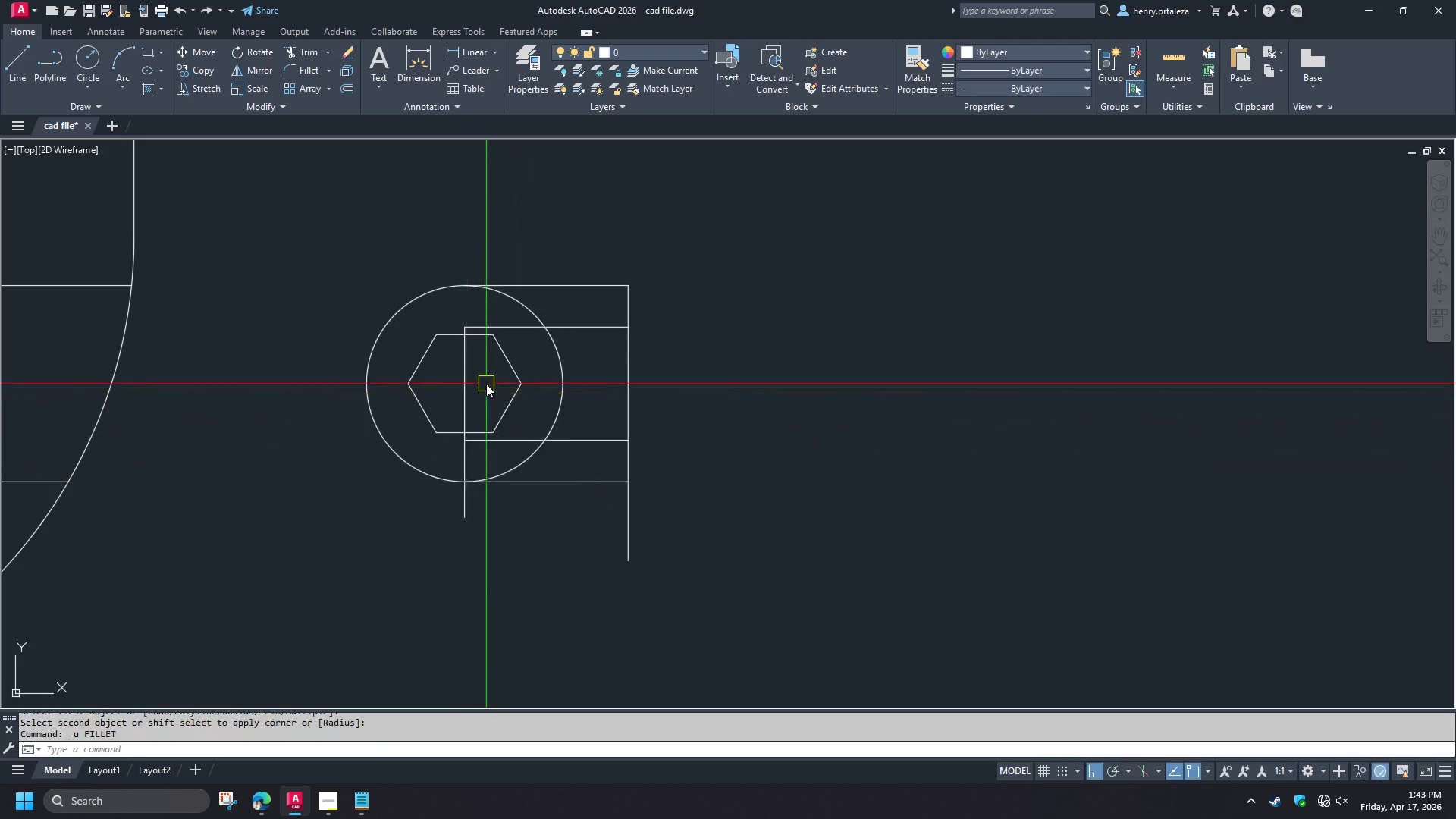 
key(Control+Z)
 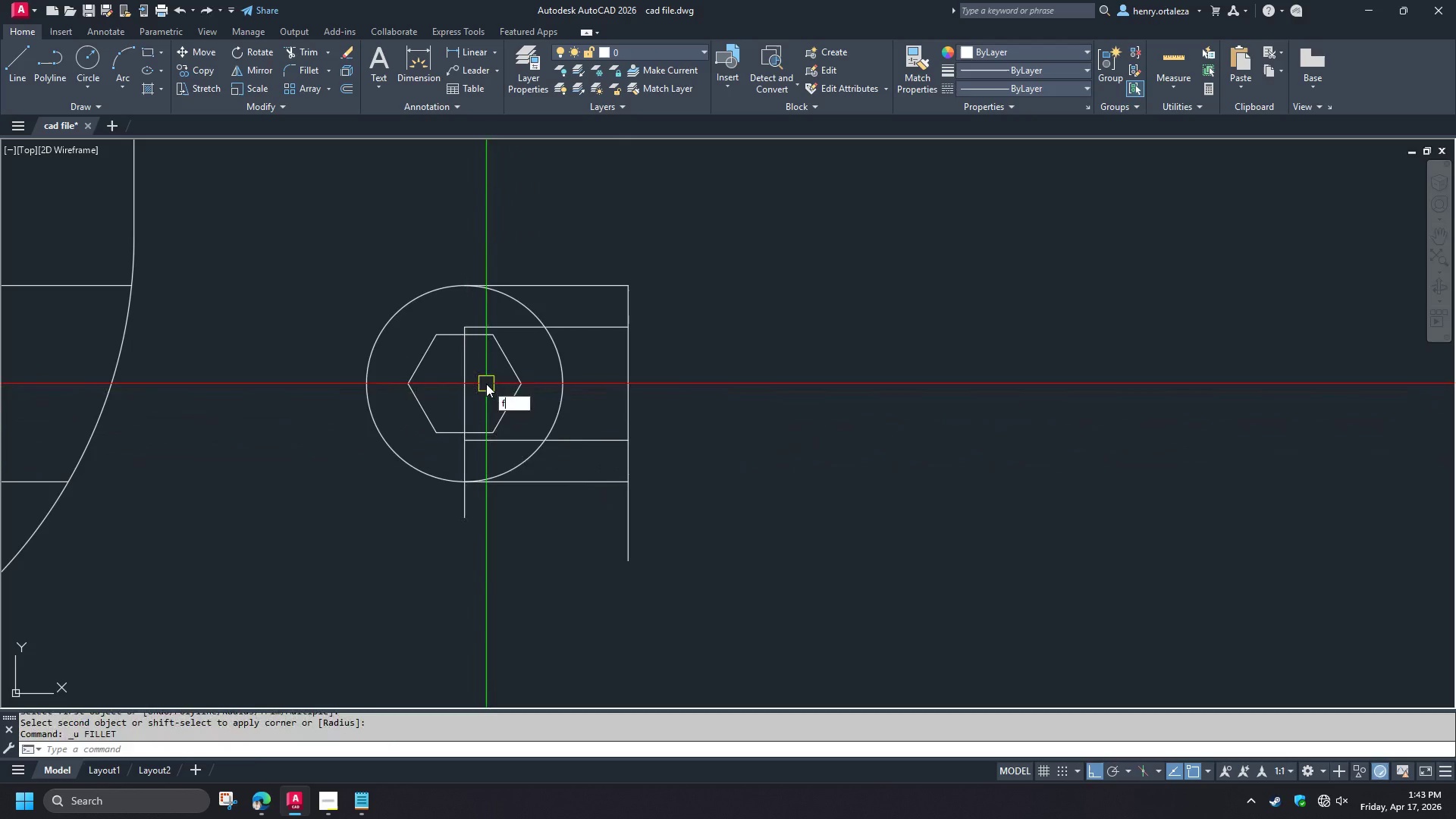 
key(F)
 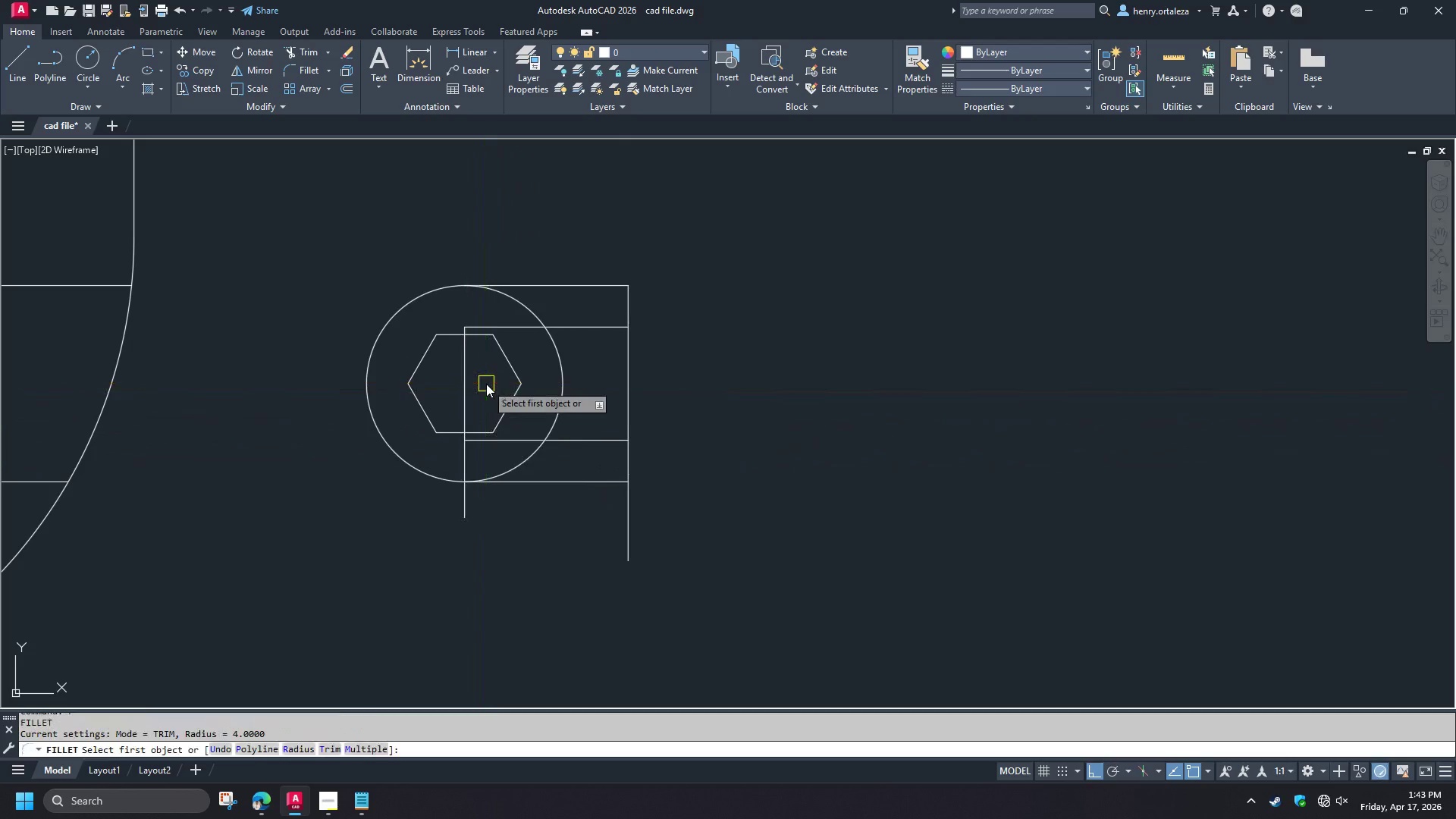 
key(Space)
 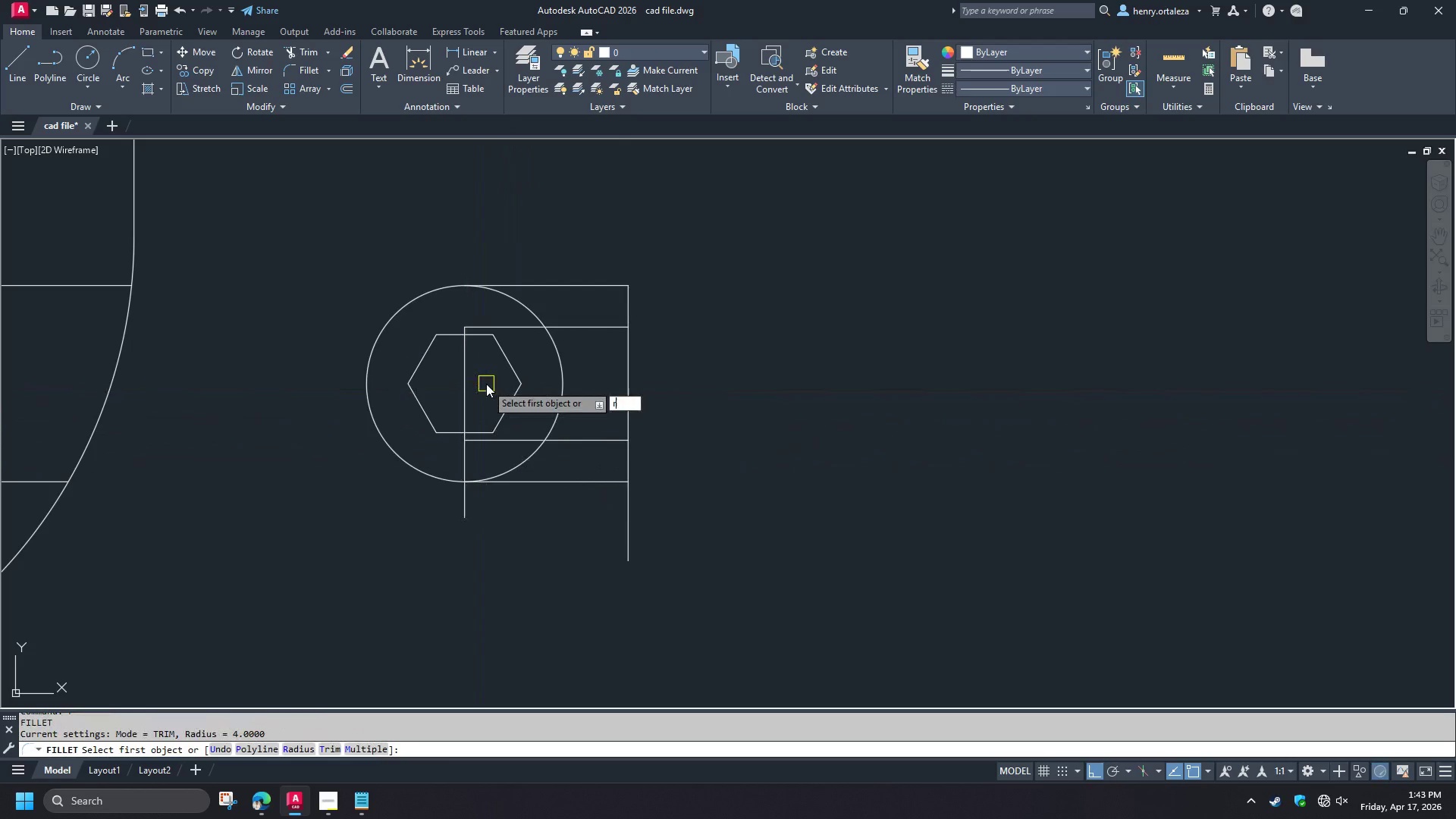 
key(R)
 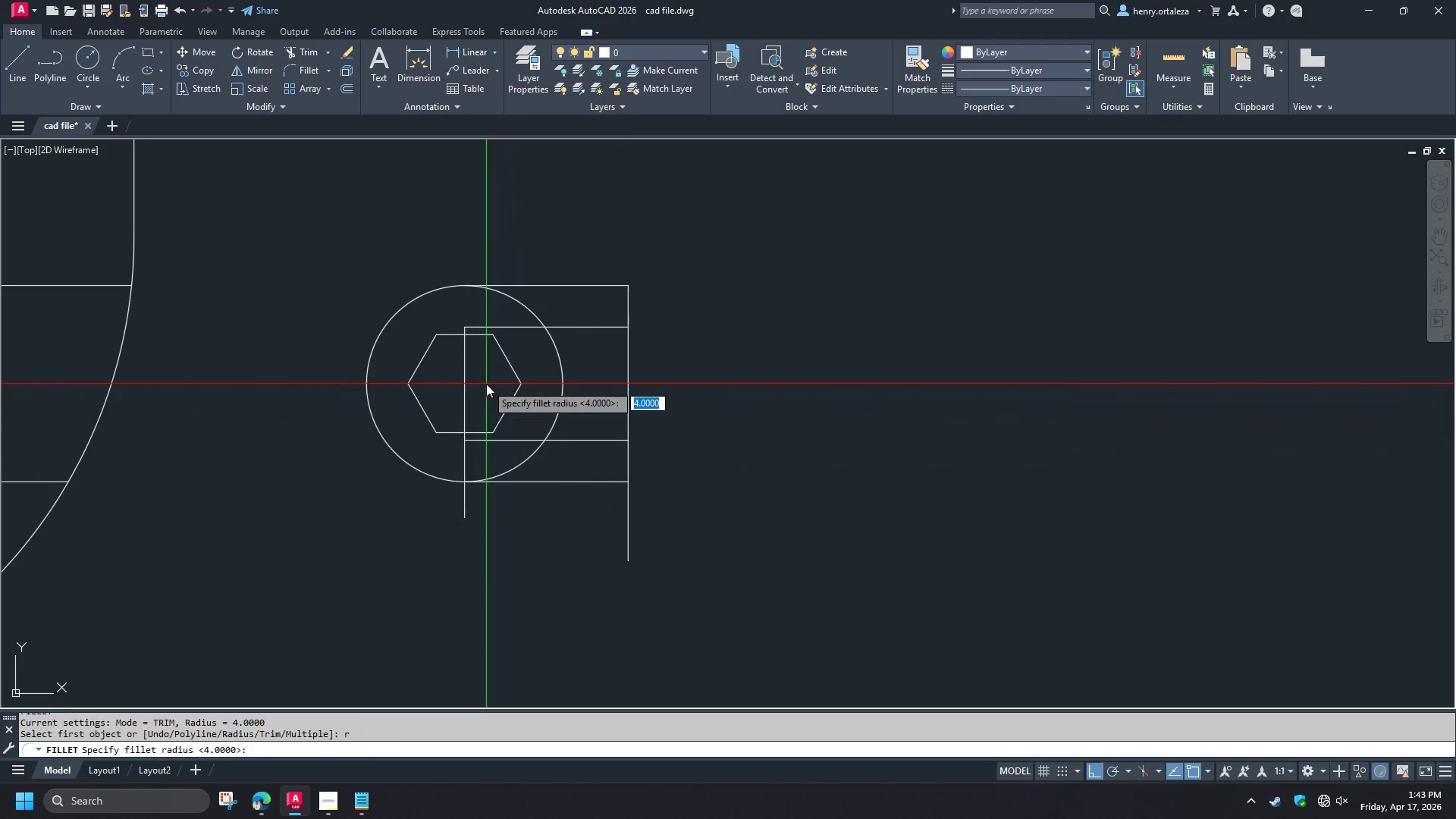 
key(Space)
 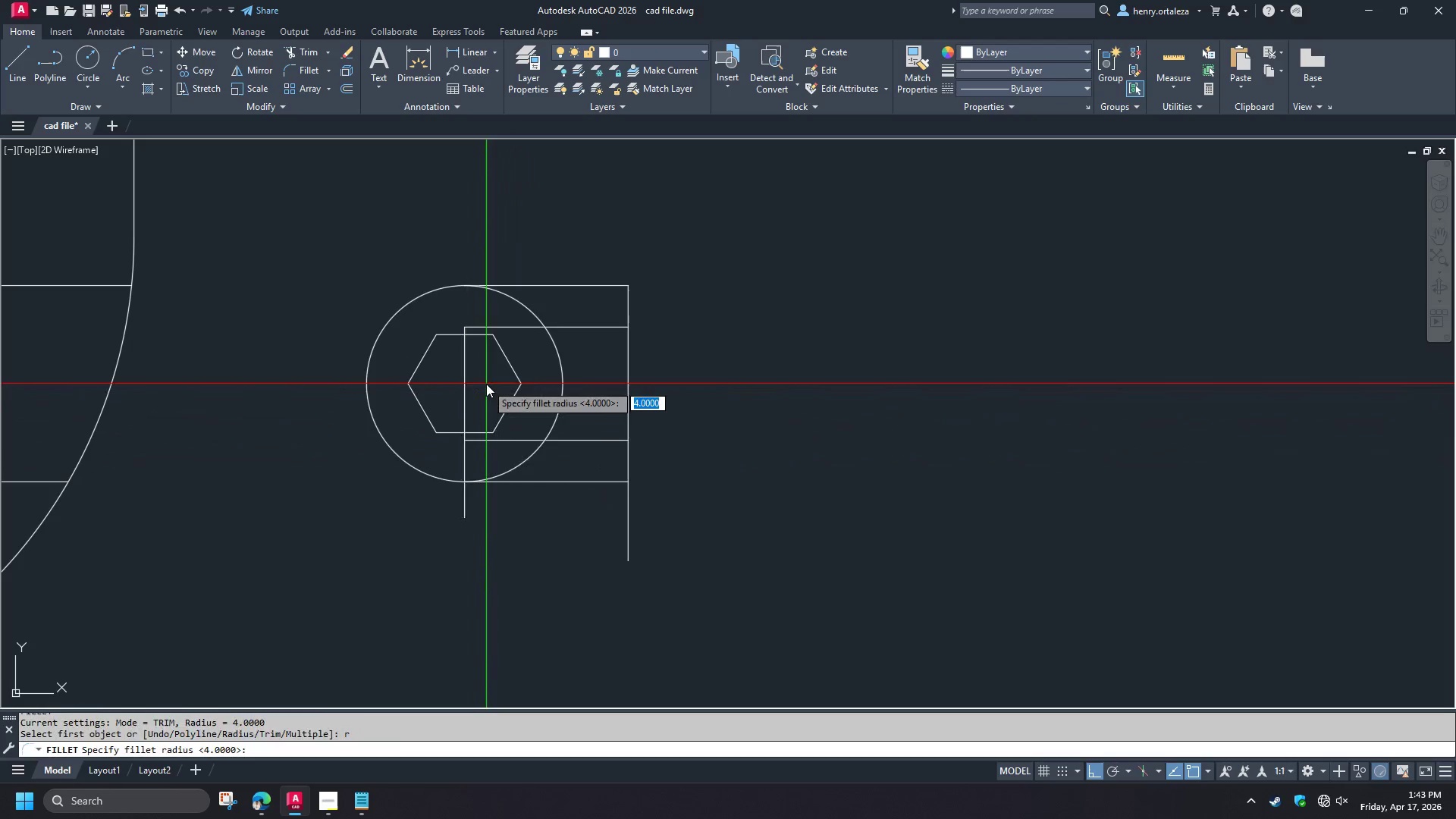 
key(0)
 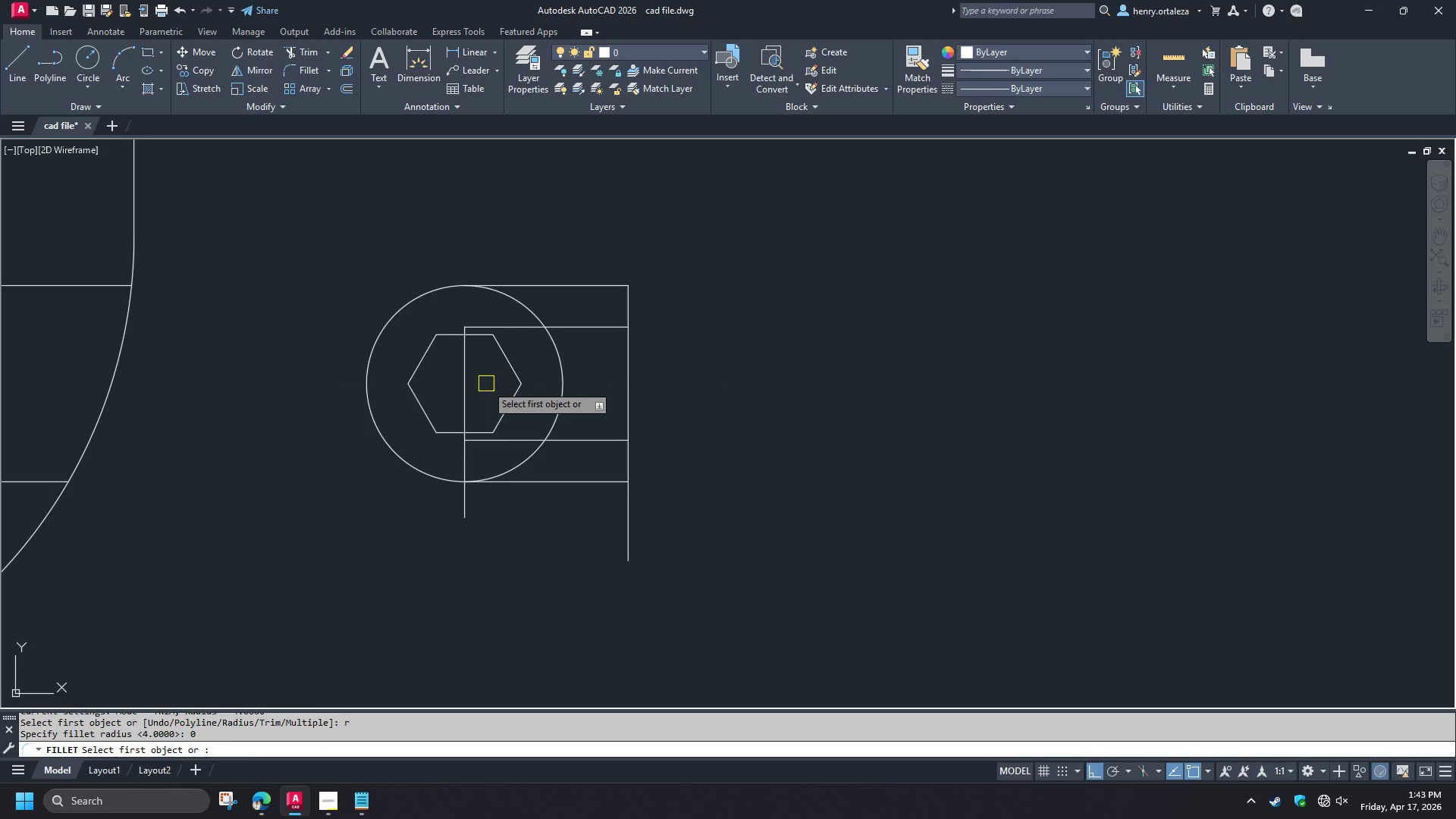 
key(Space)
 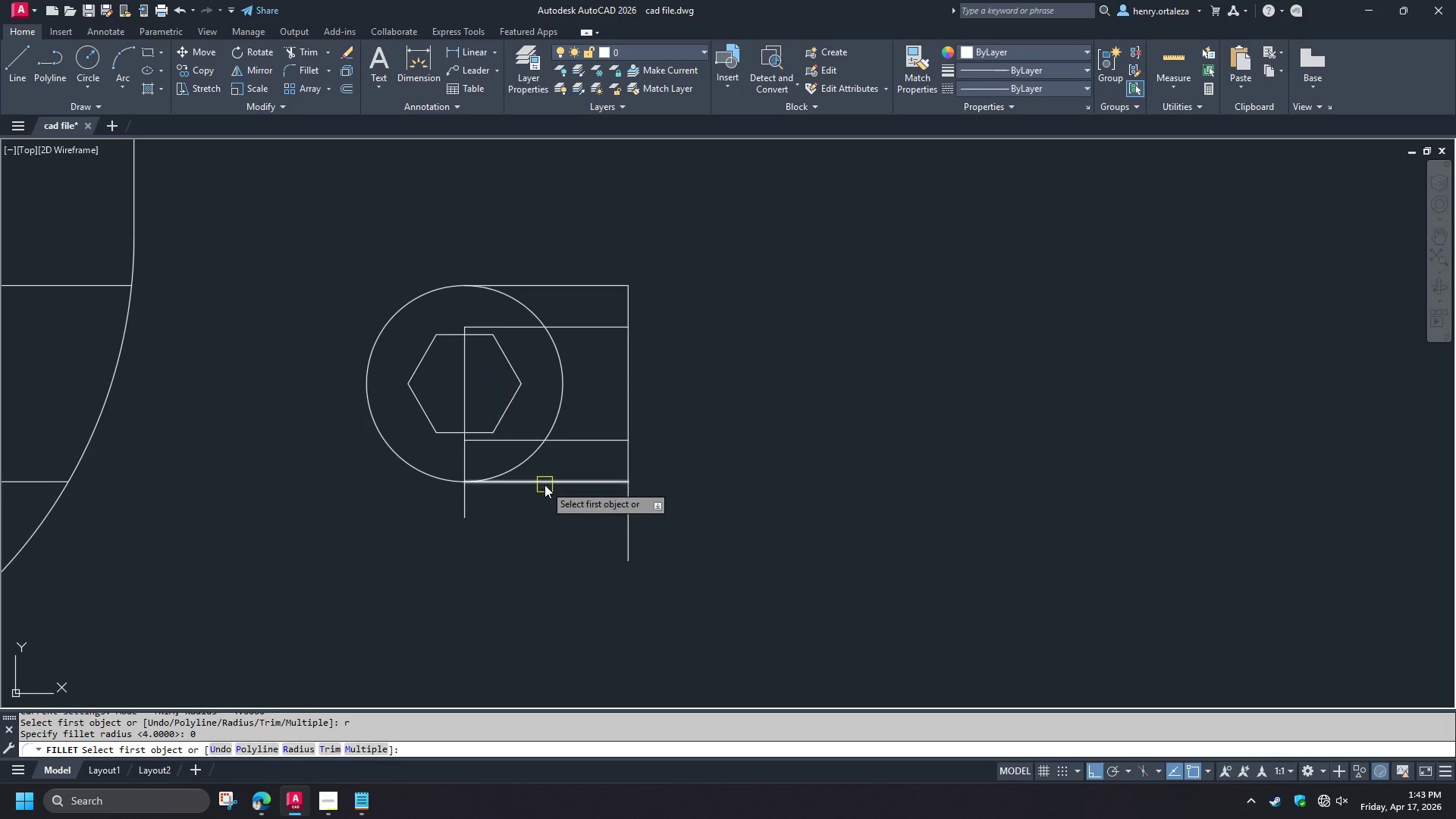 
left_click([544, 485])
 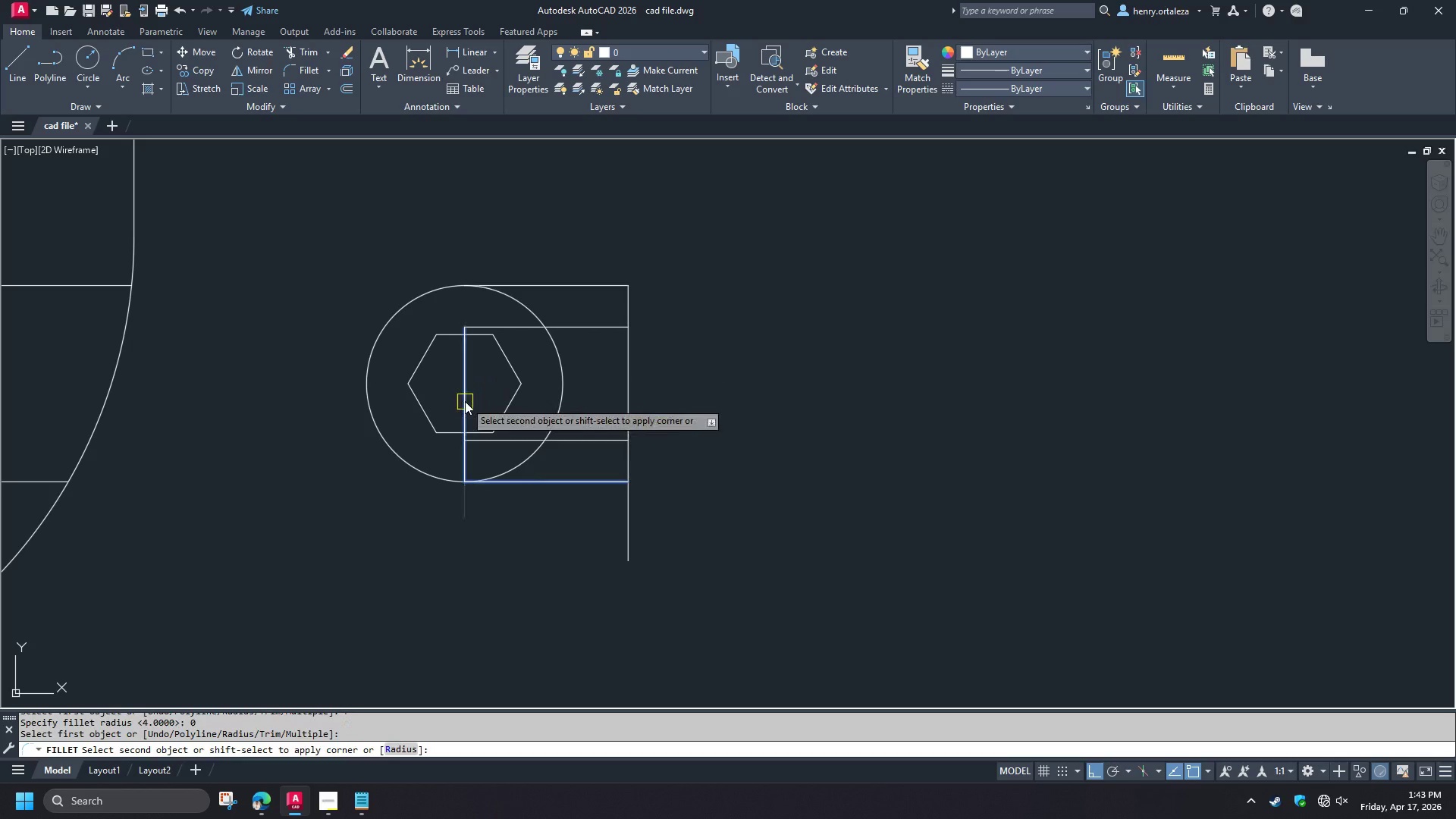 
left_click([465, 401])
 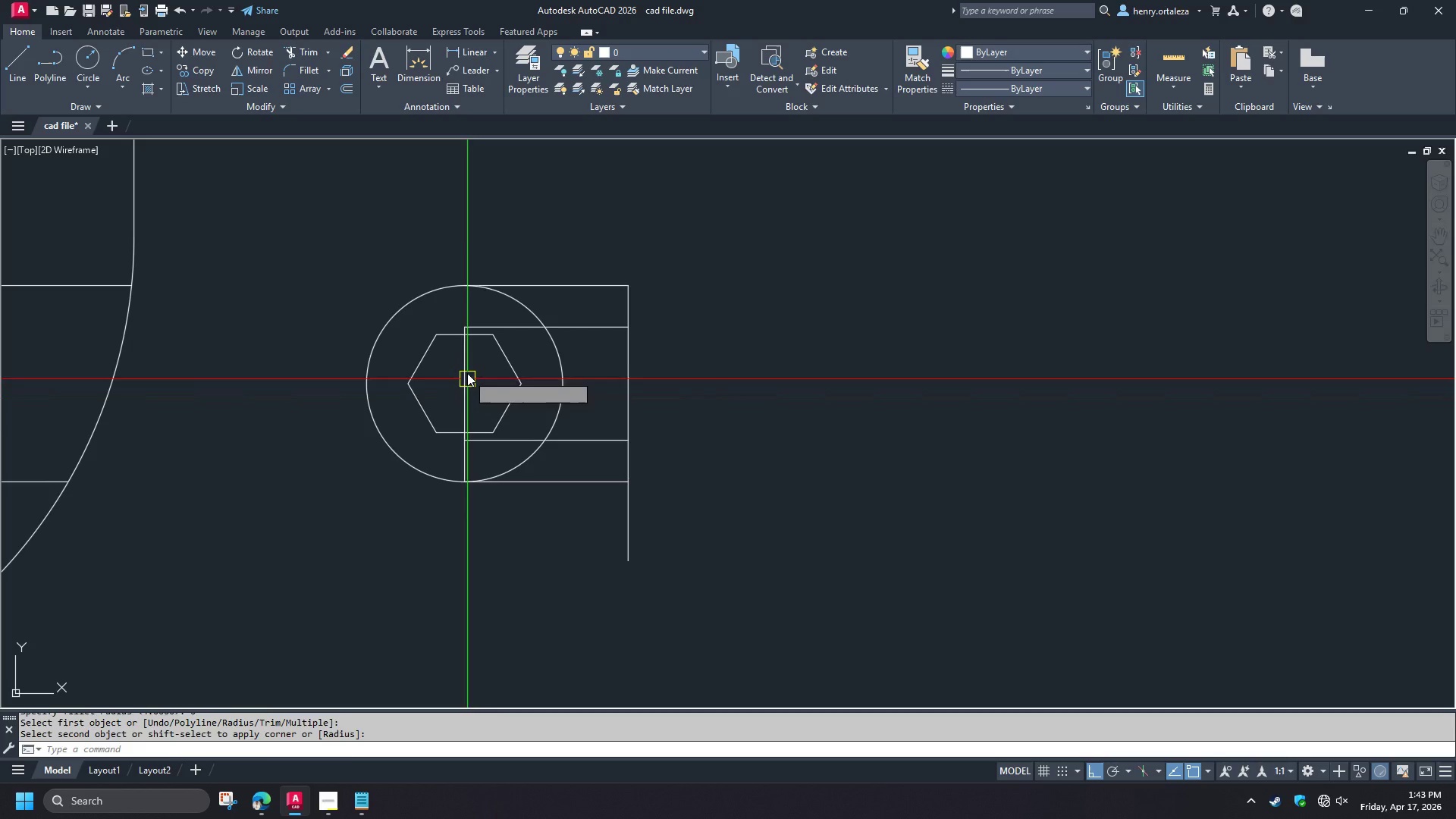 
key(Space)
 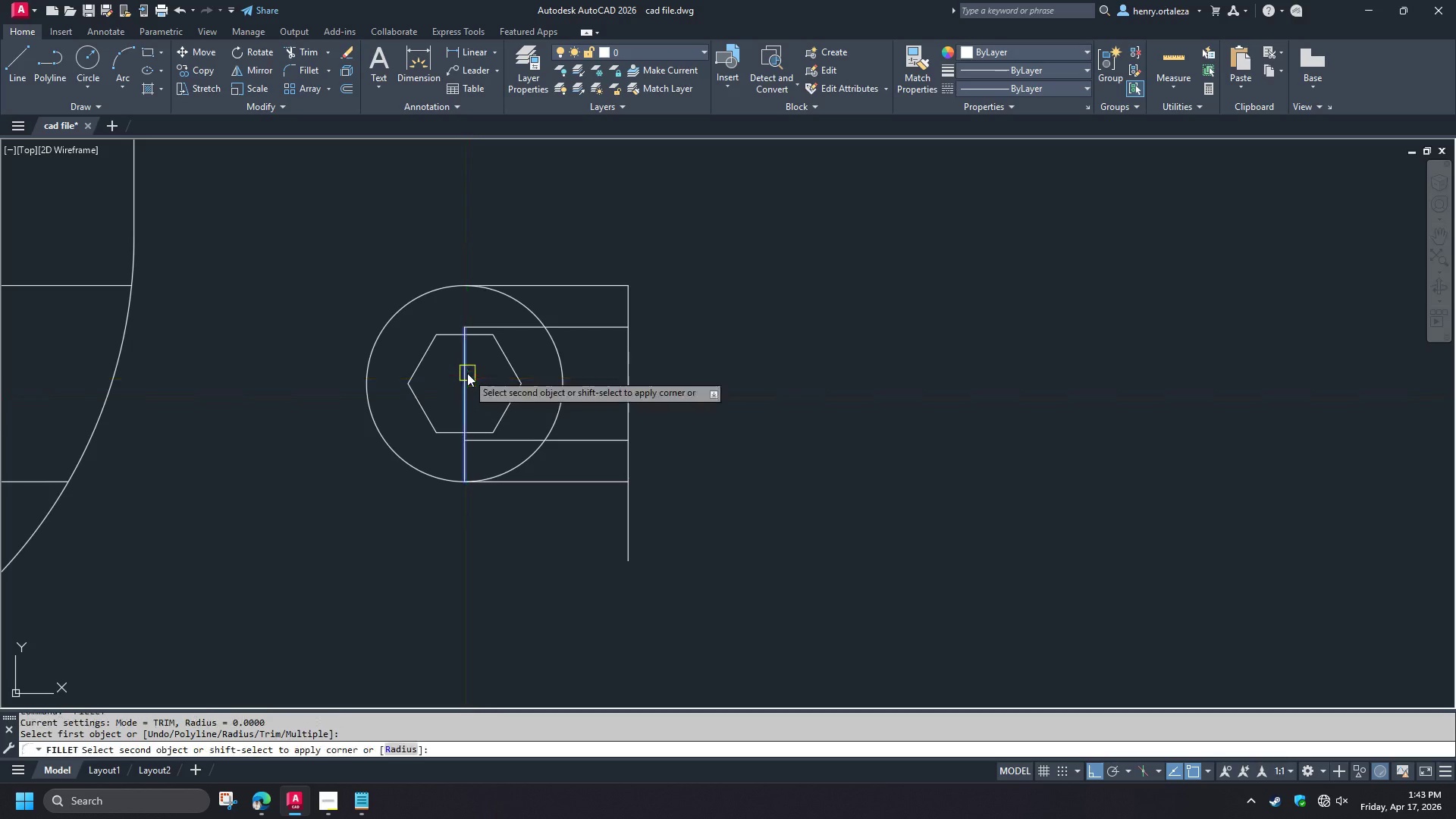 
double_click([467, 373])
 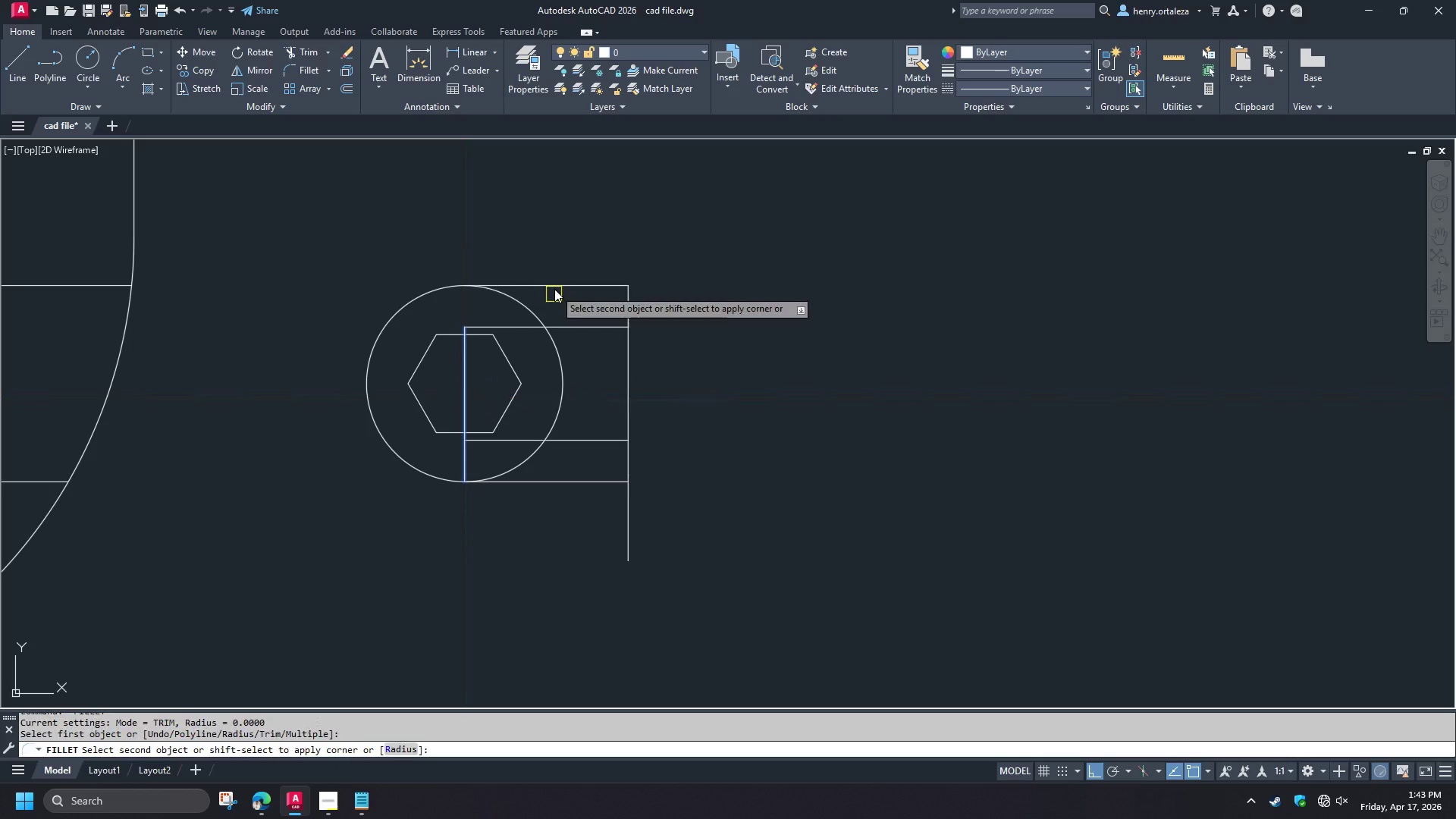 
left_click([554, 289])
 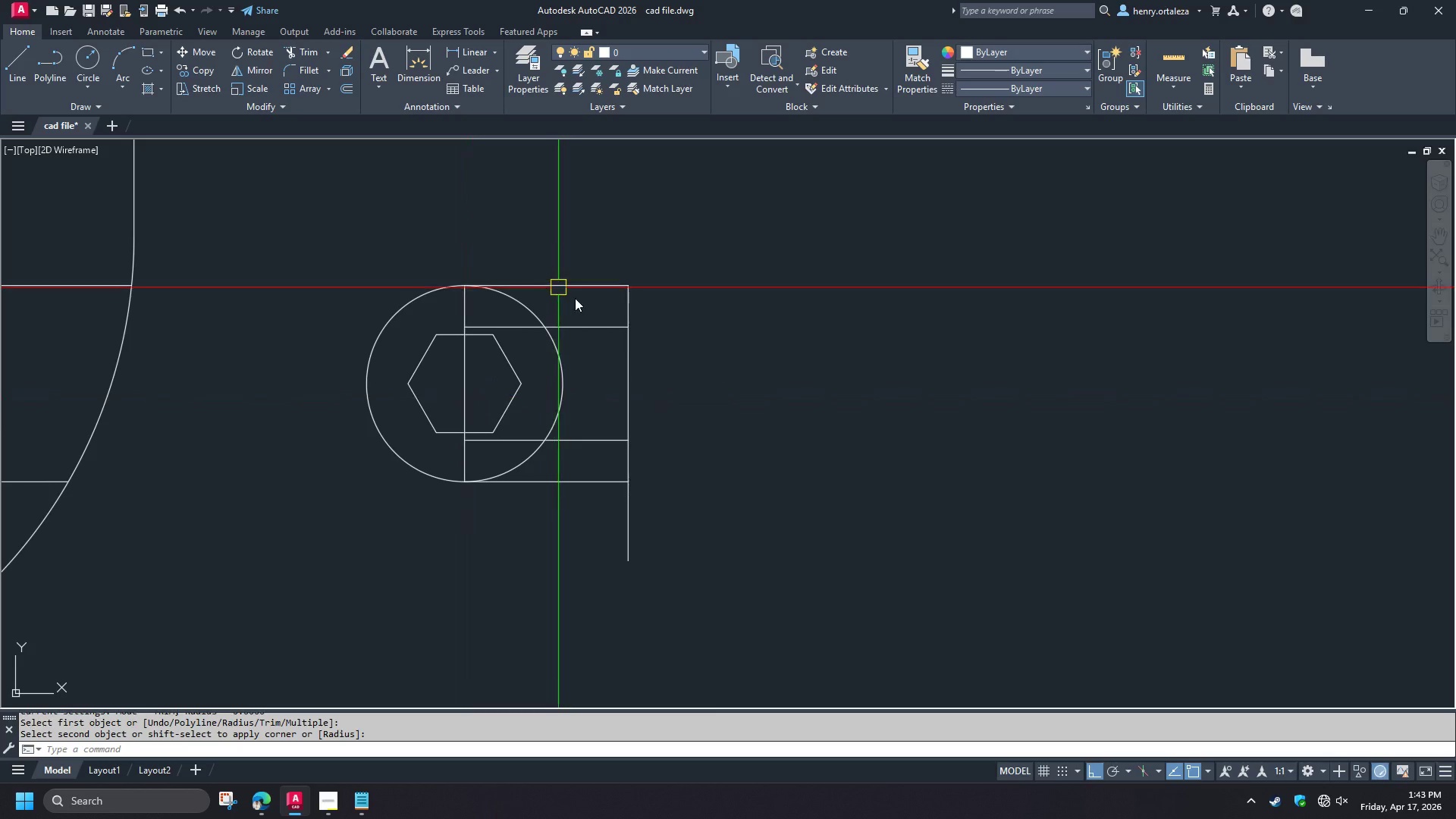 
scroll: coordinate [615, 328], scroll_direction: down, amount: 3.0
 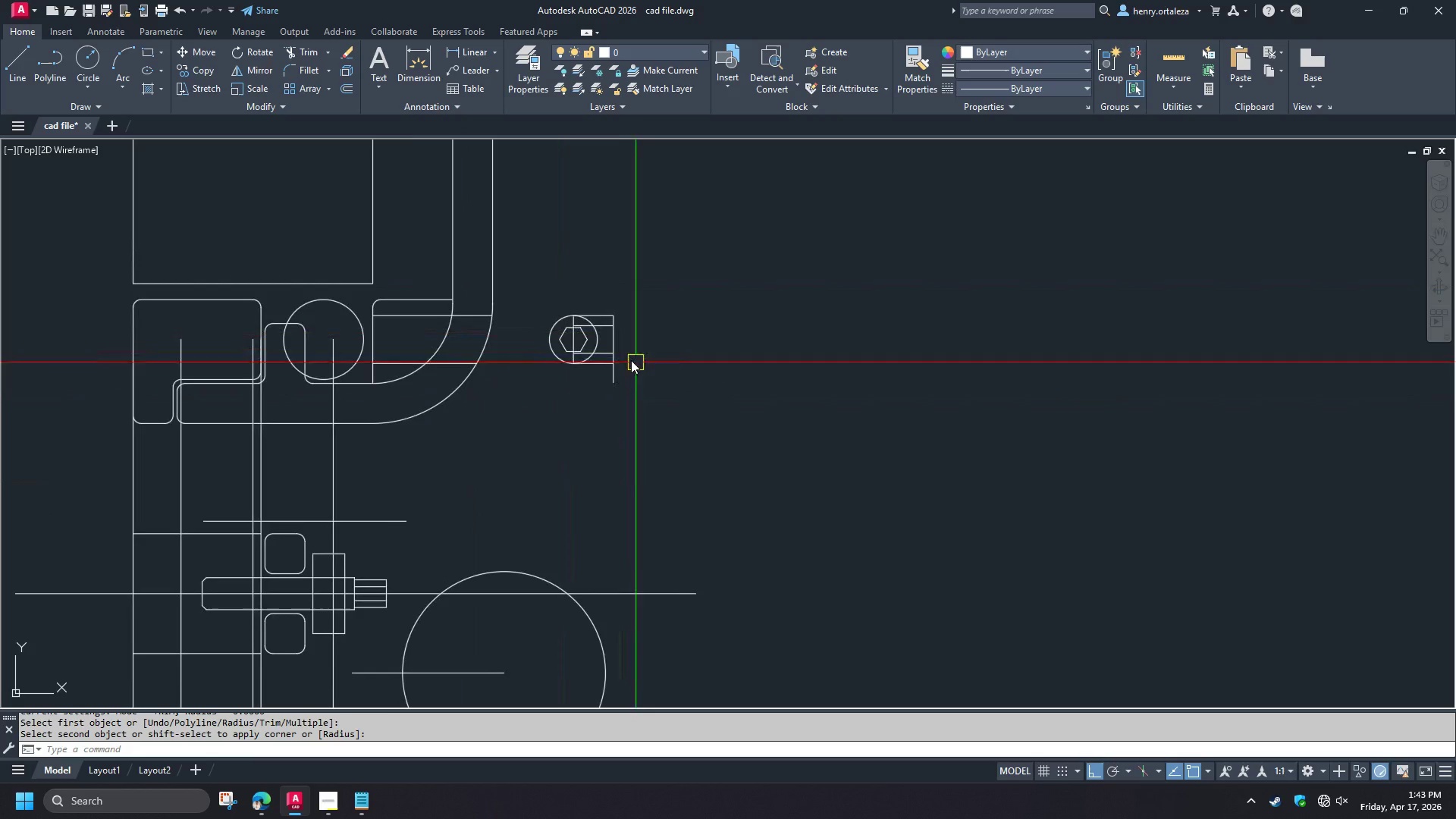 
scroll: coordinate [621, 351], scroll_direction: up, amount: 2.0
 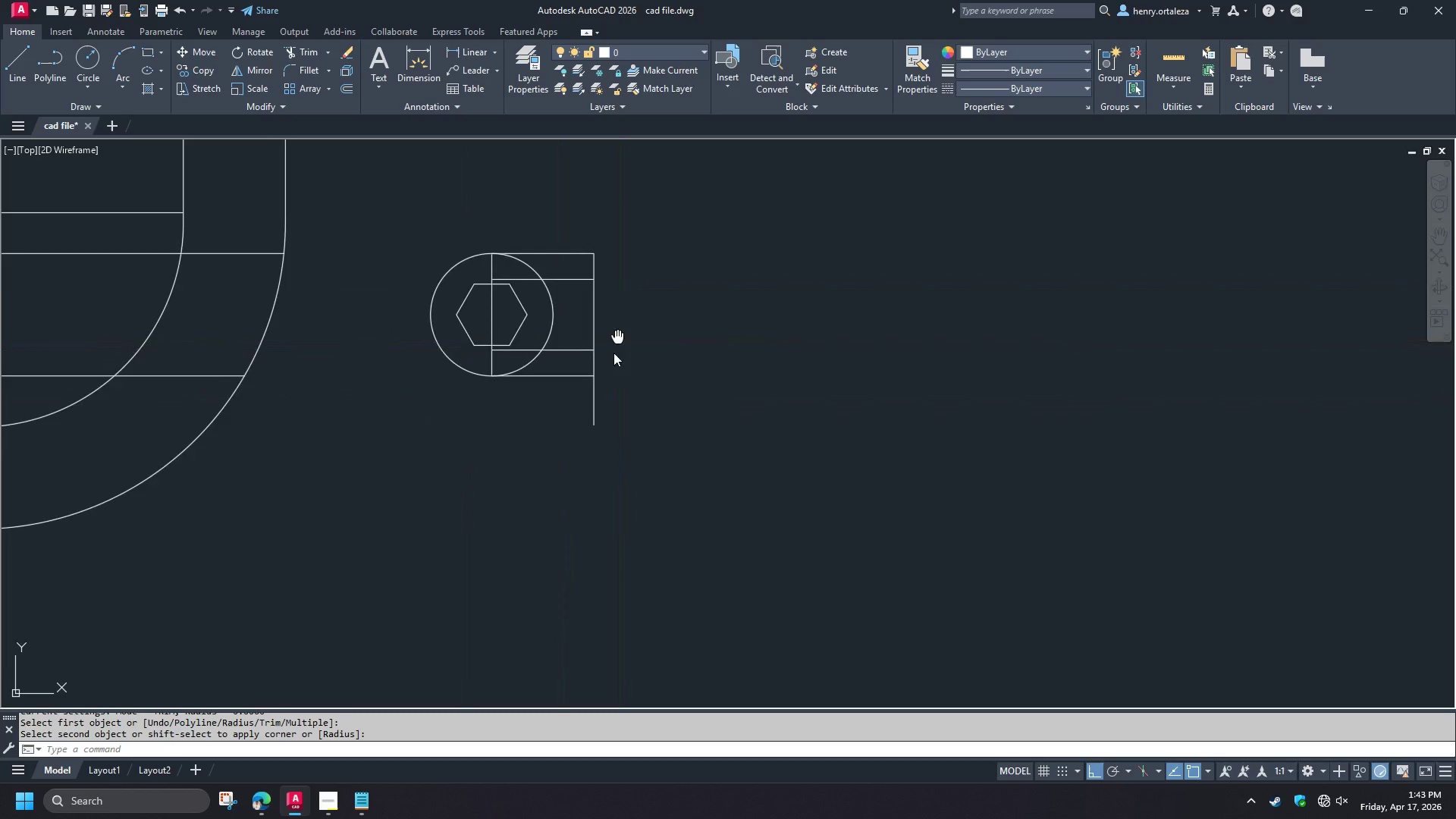 
key(F)
 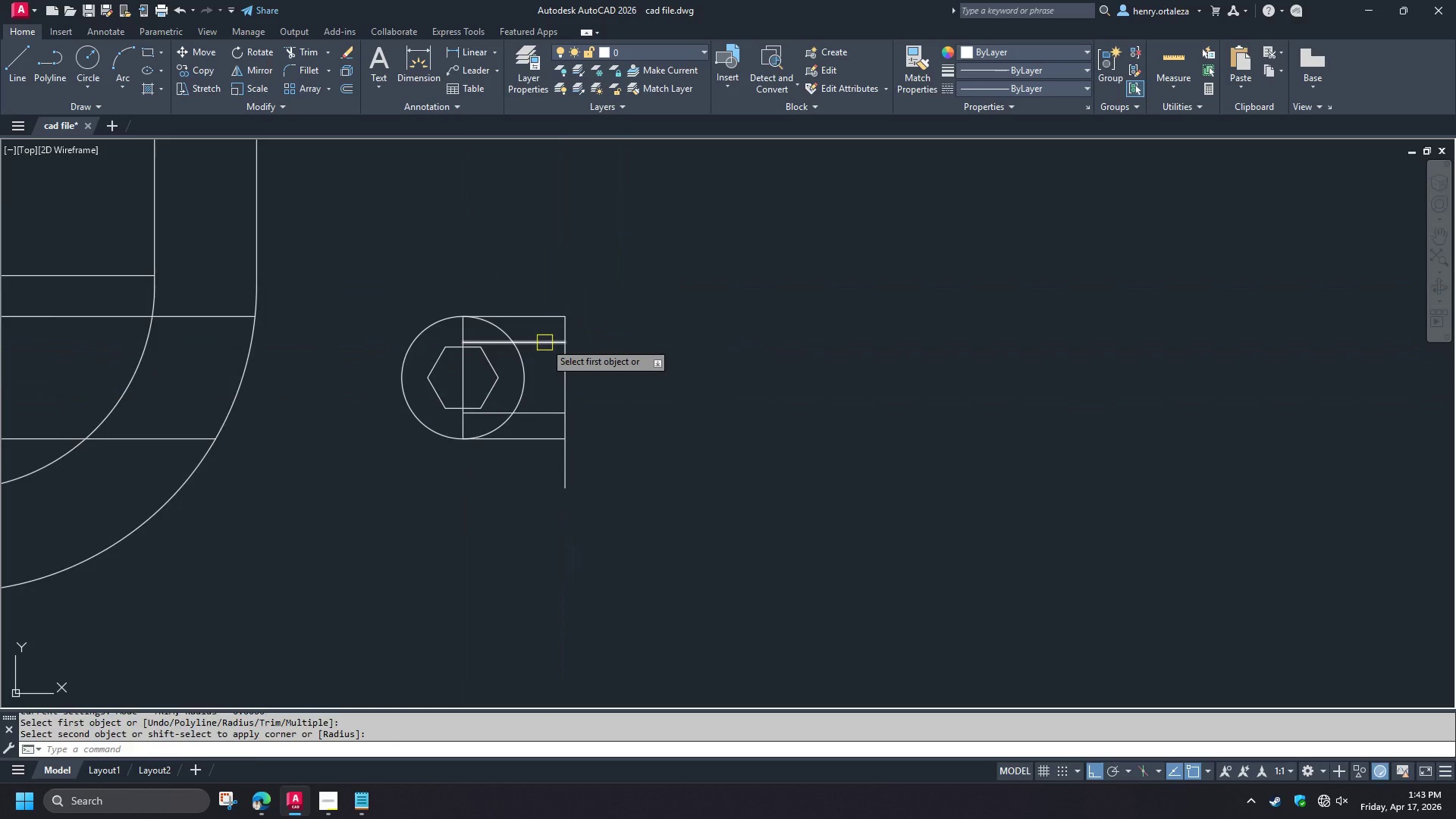 
key(Space)
 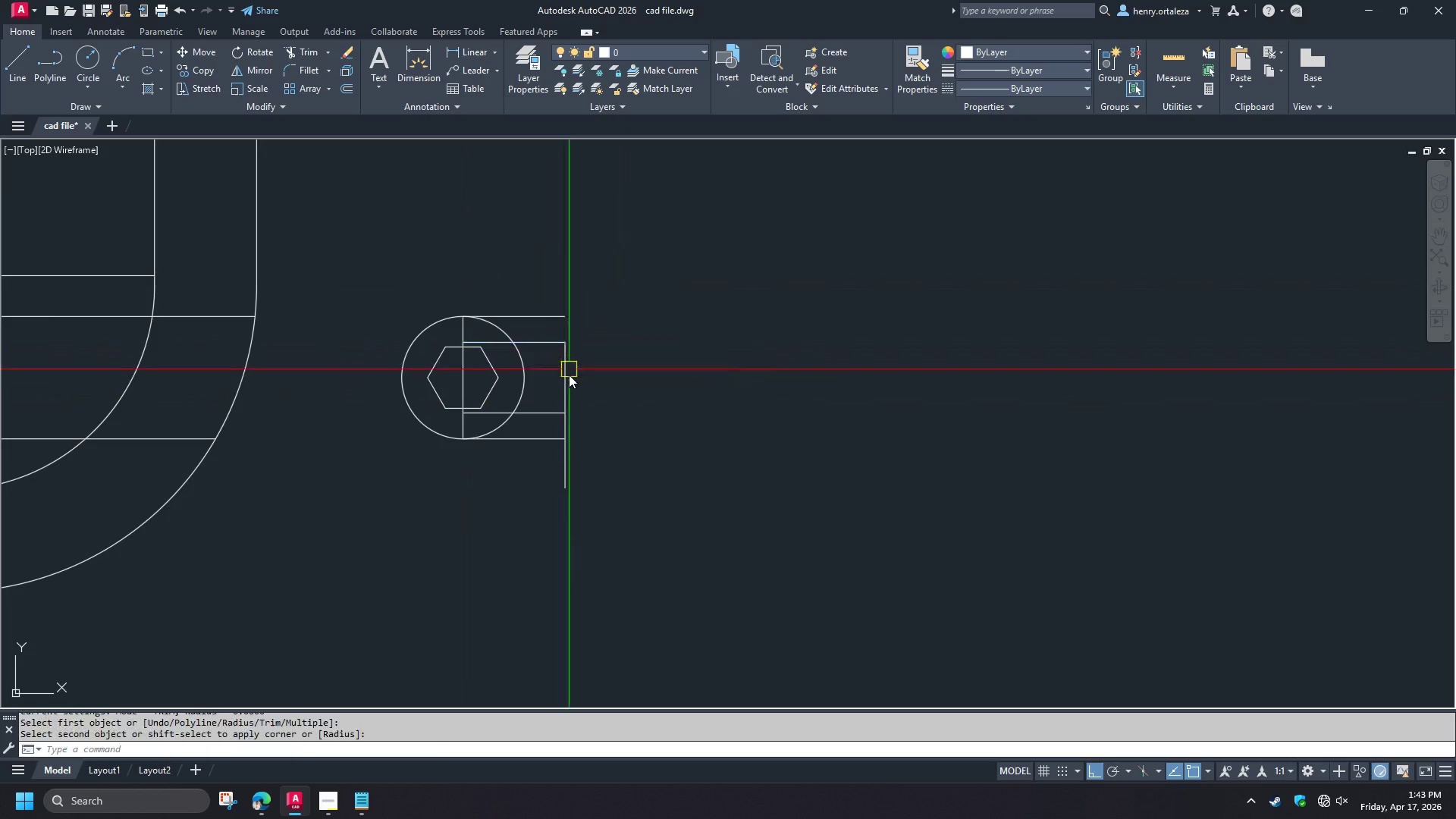 
key(Space)
 